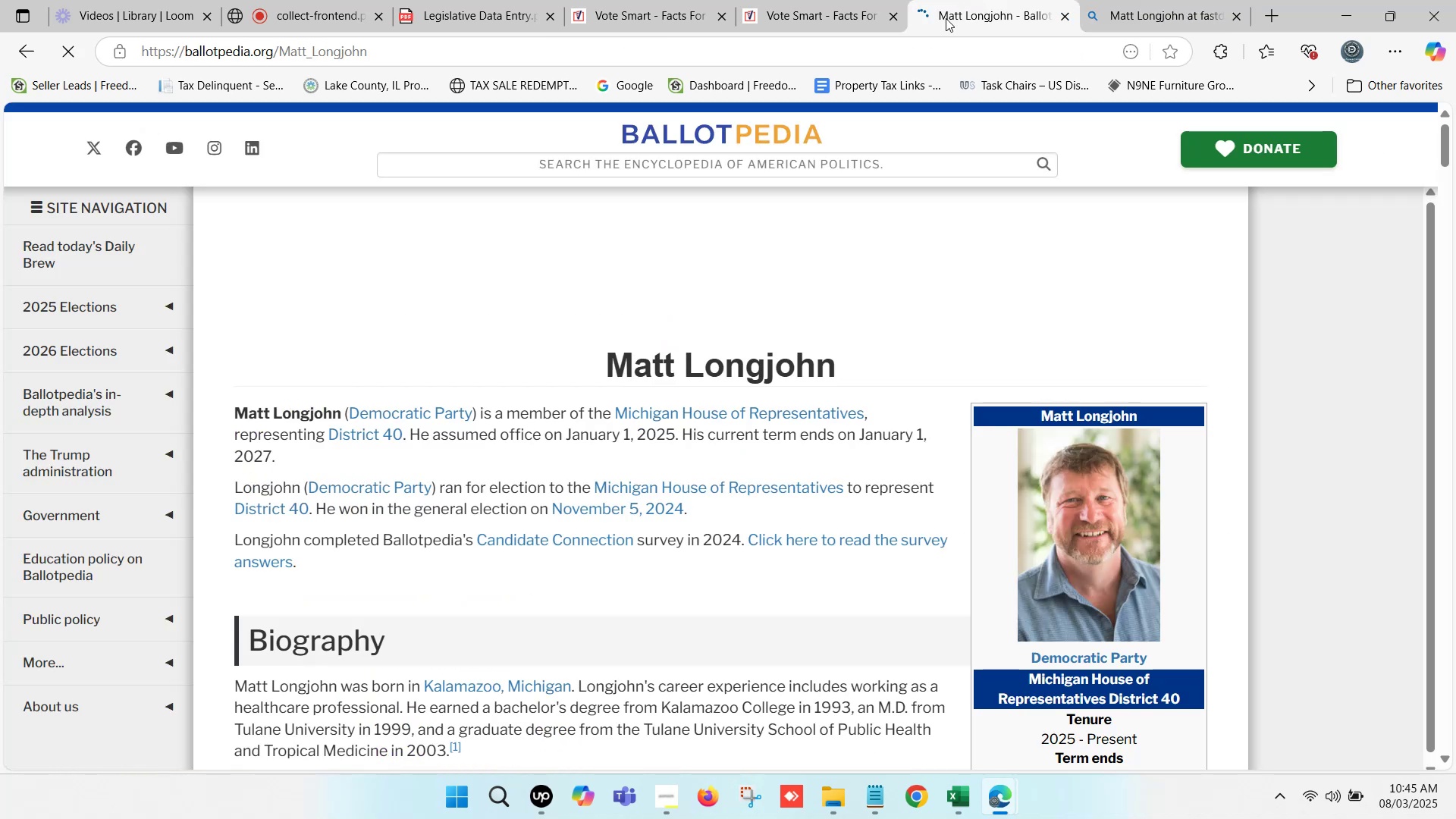 
scroll: coordinate [728, 419], scroll_direction: down, amount: 1.0
 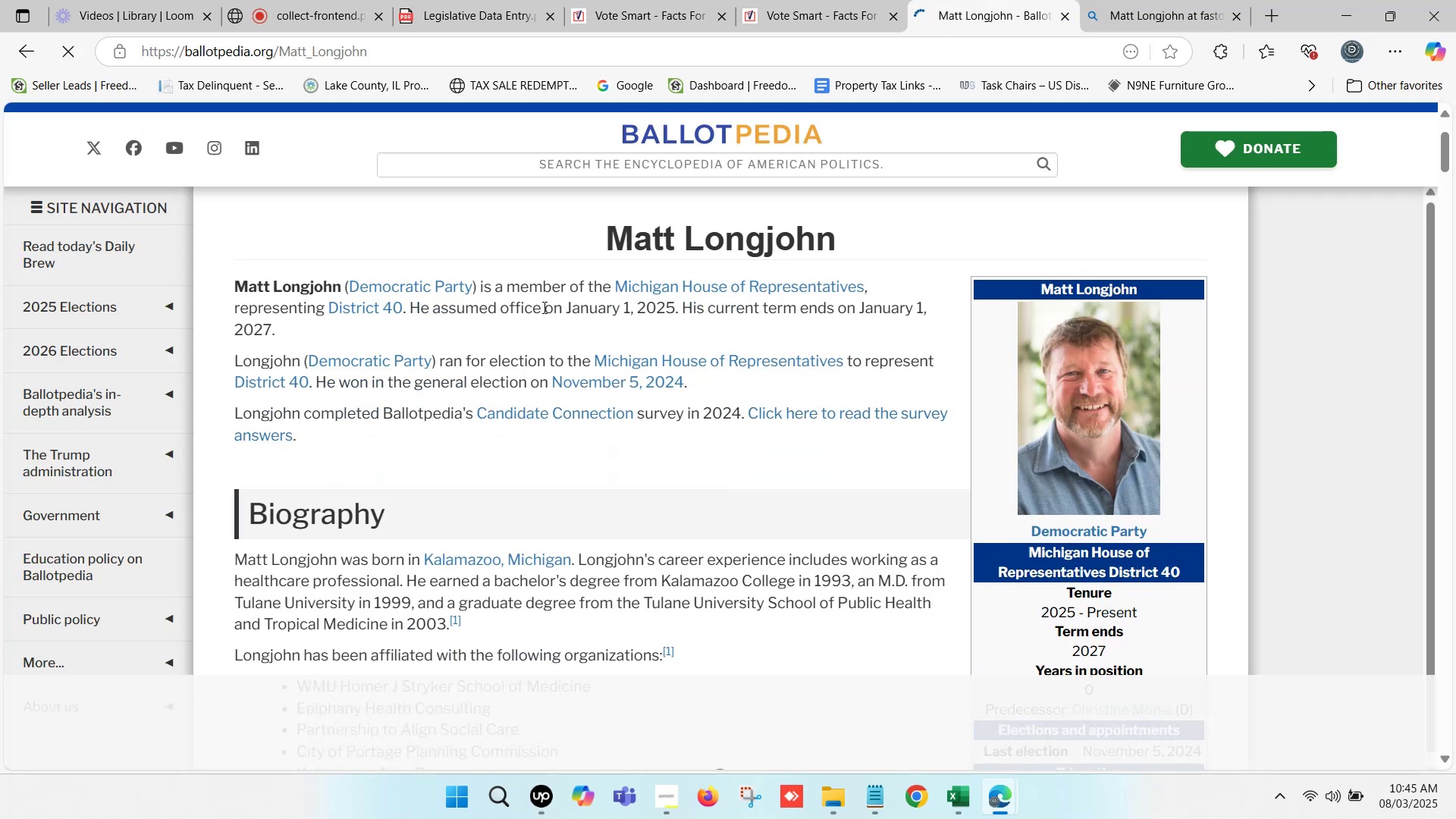 
left_click_drag(start_coordinate=[567, 308], to_coordinate=[575, 319])
 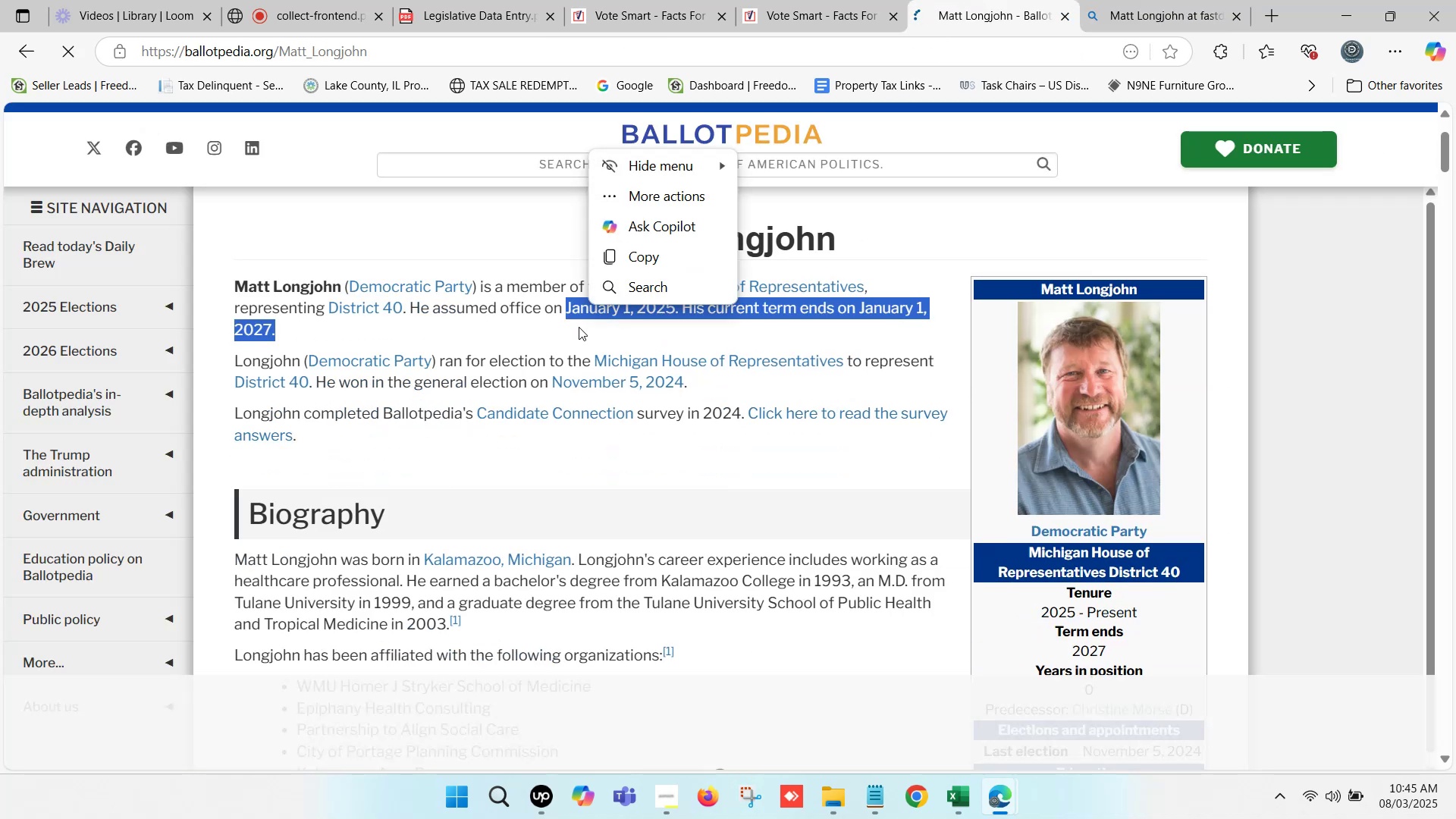 
key(Control+C)
 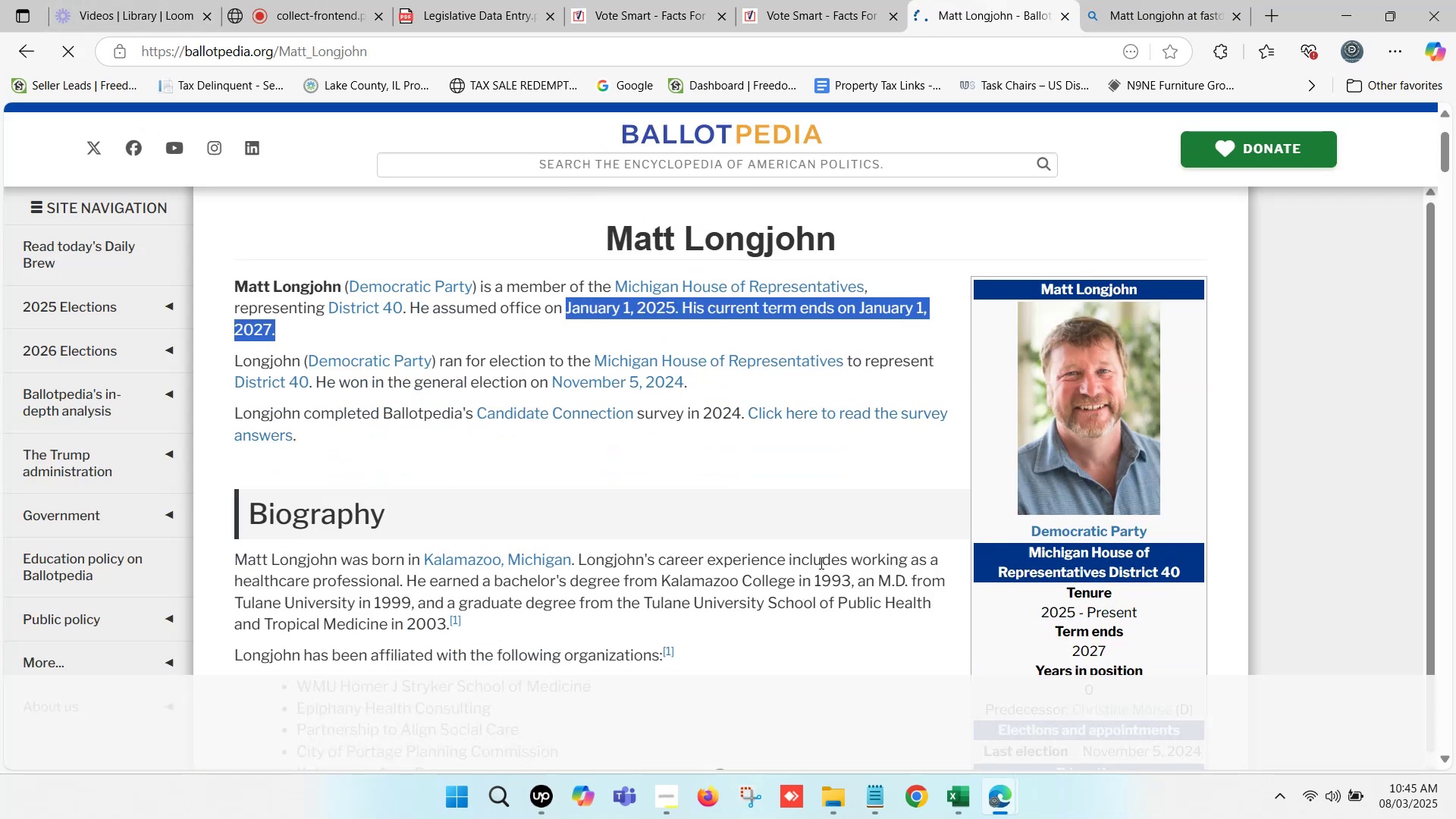 
left_click([967, 790])
 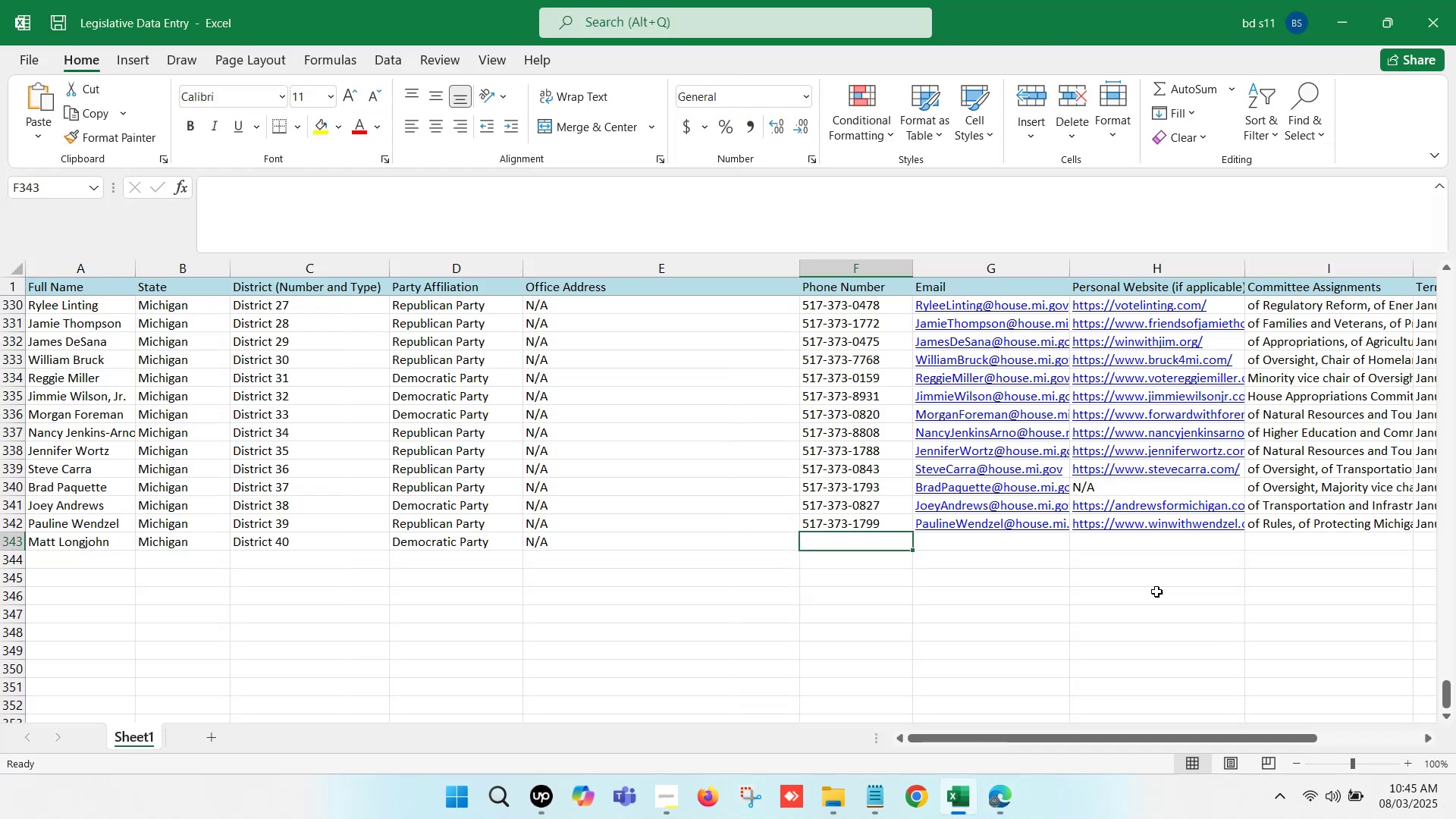 
left_click([1182, 576])
 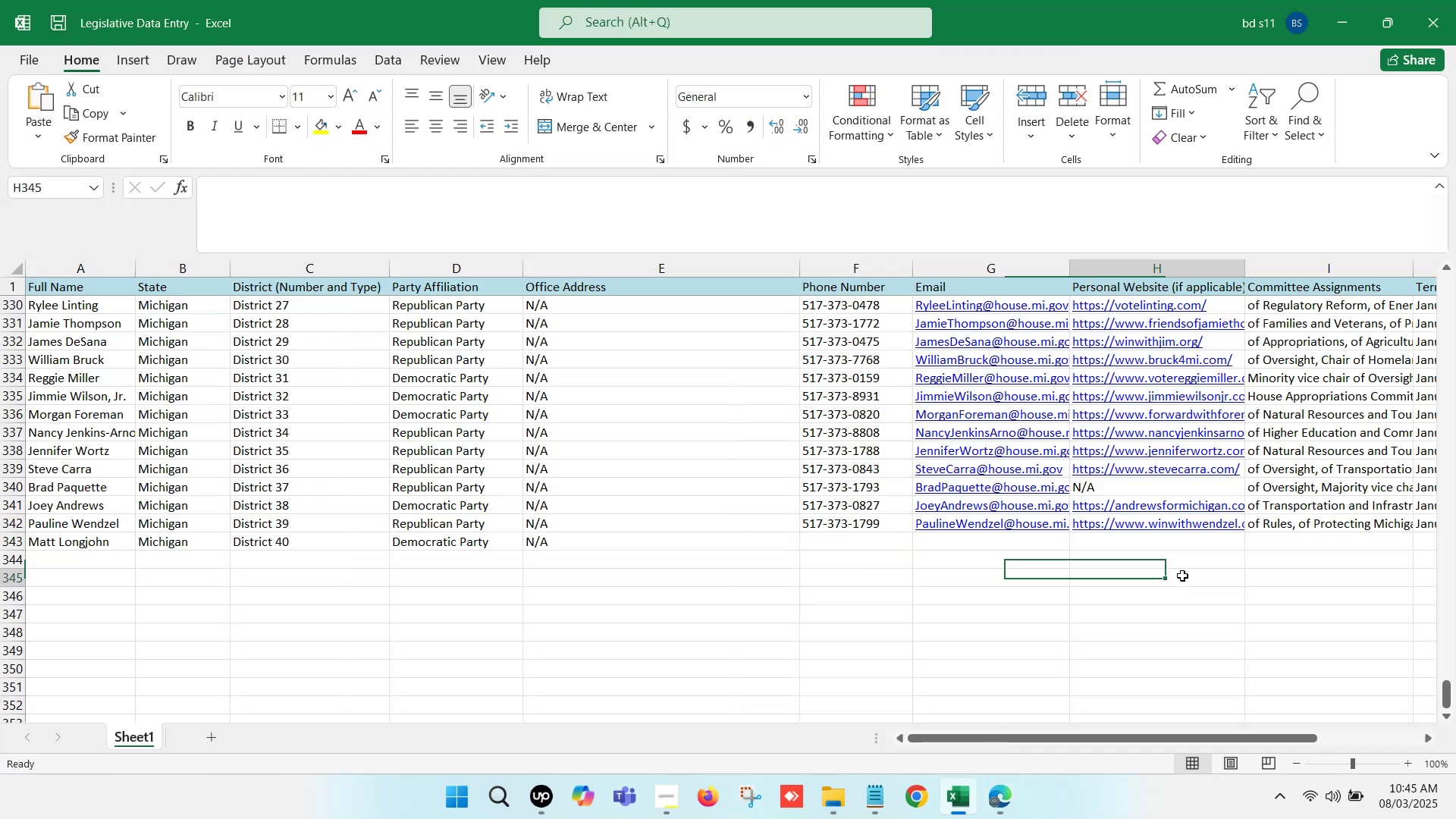 
key(ArrowRight)
 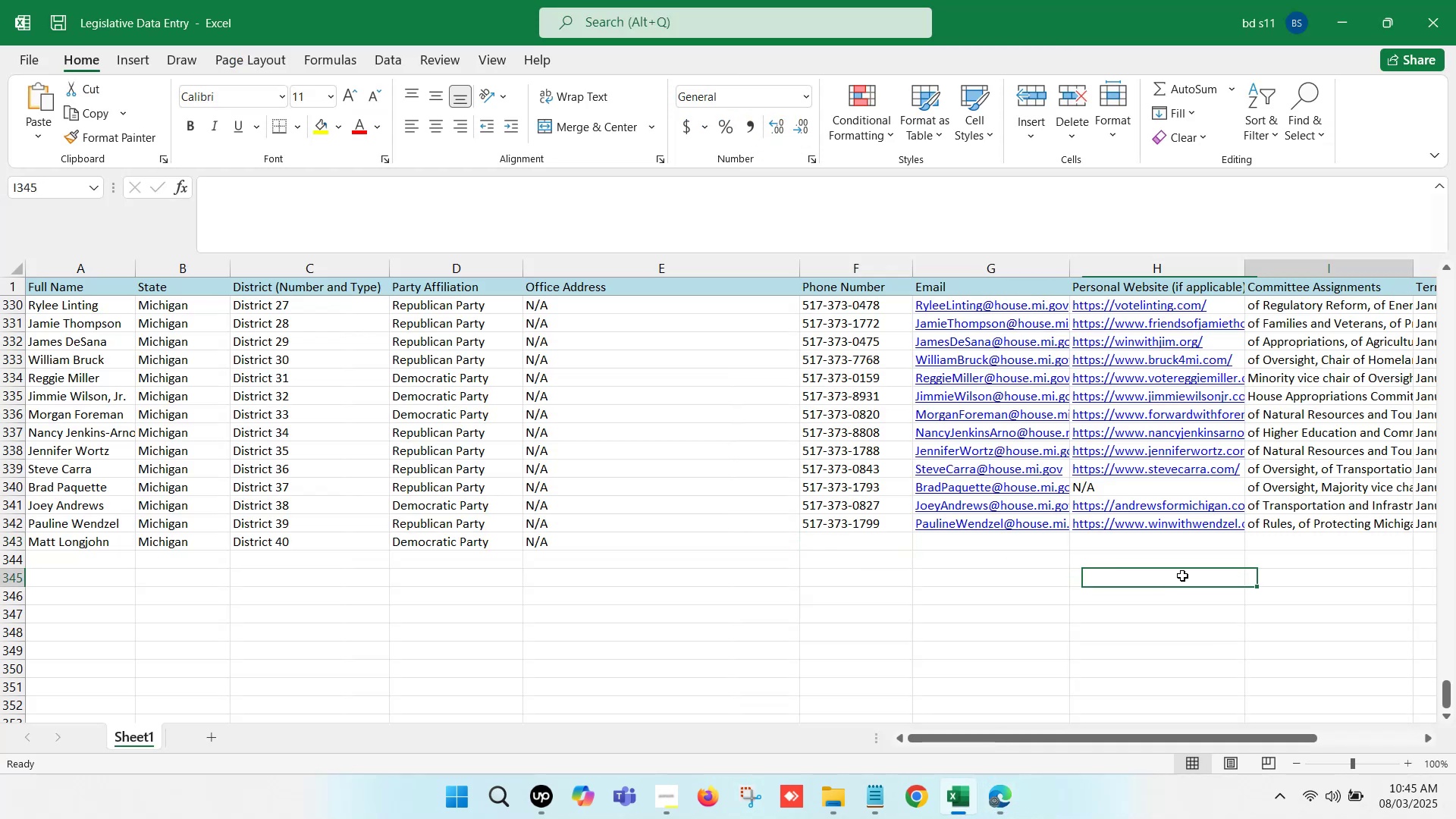 
key(ArrowRight)
 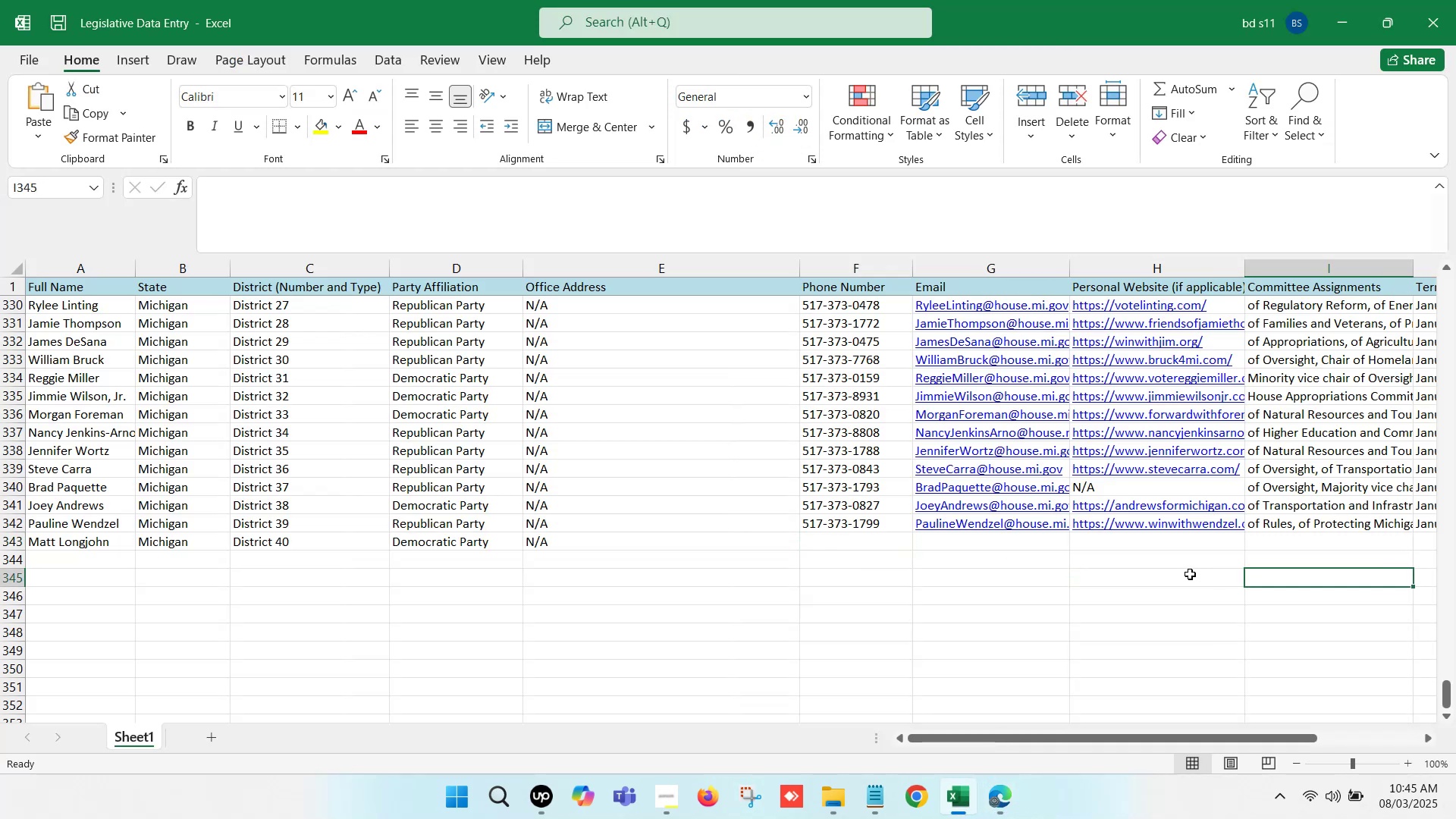 
key(ArrowRight)
 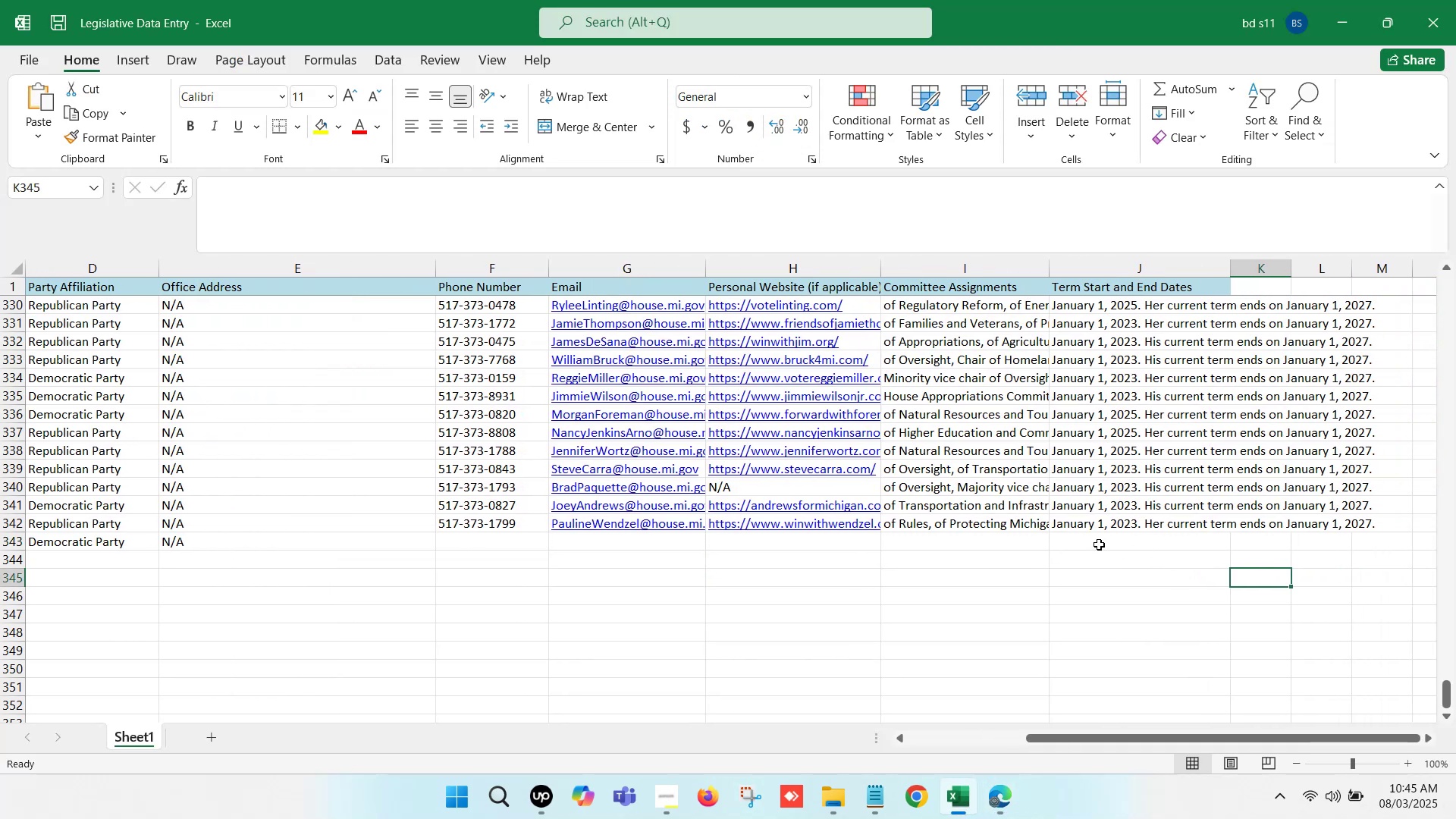 
left_click([1094, 541])
 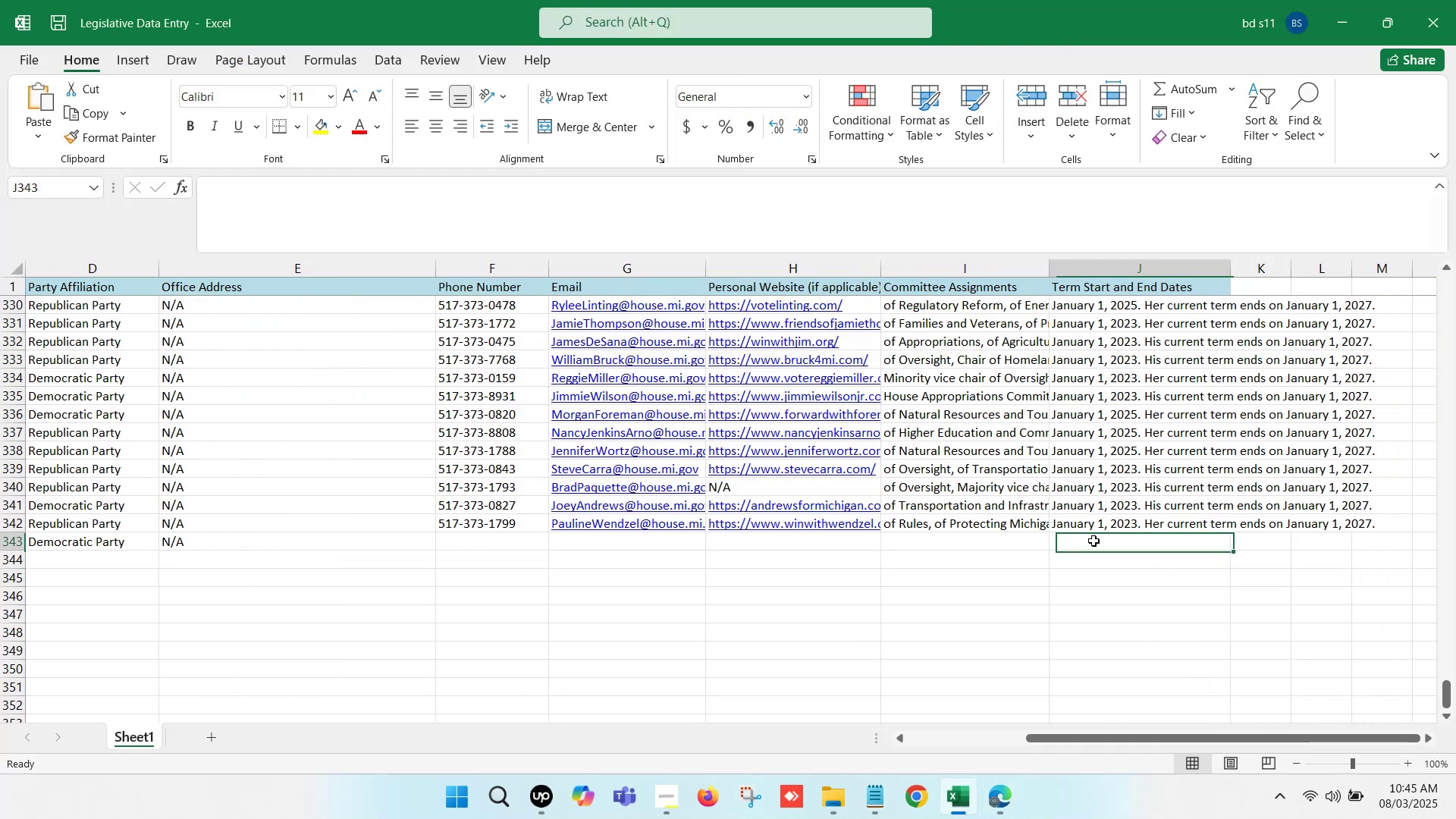 
double_click([1094, 541])
 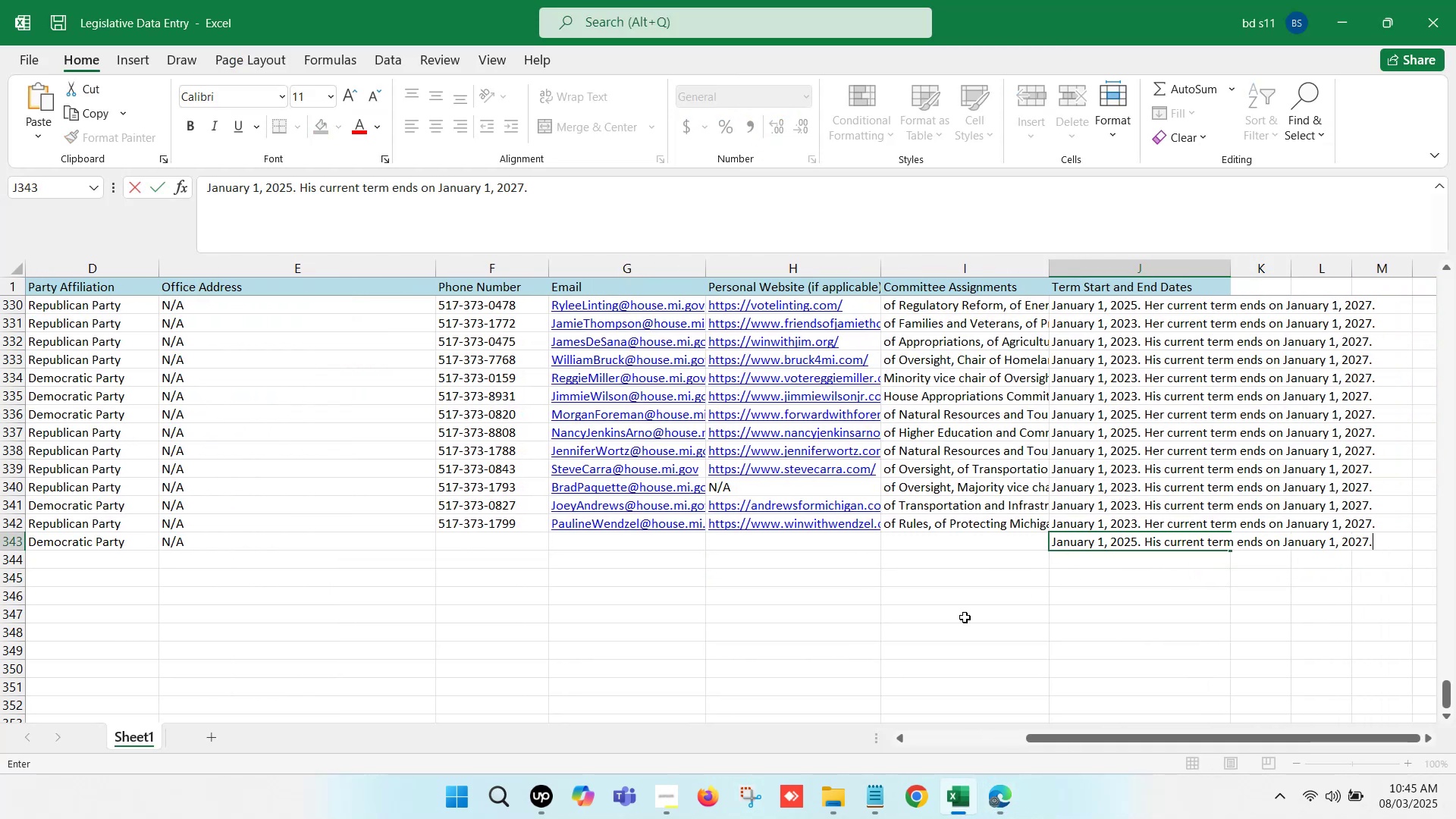 
key(Control+V)
 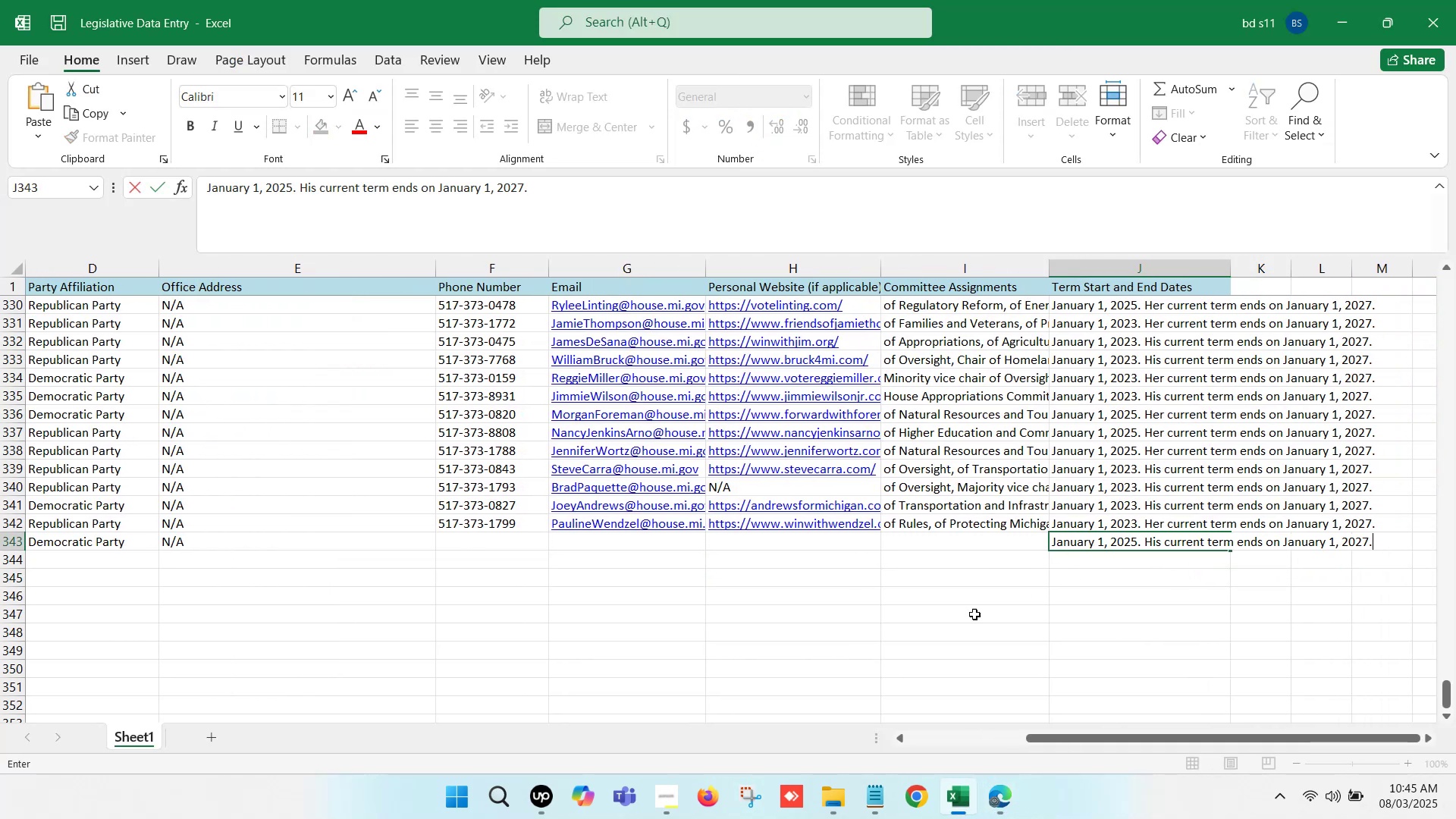 
left_click([965, 617])
 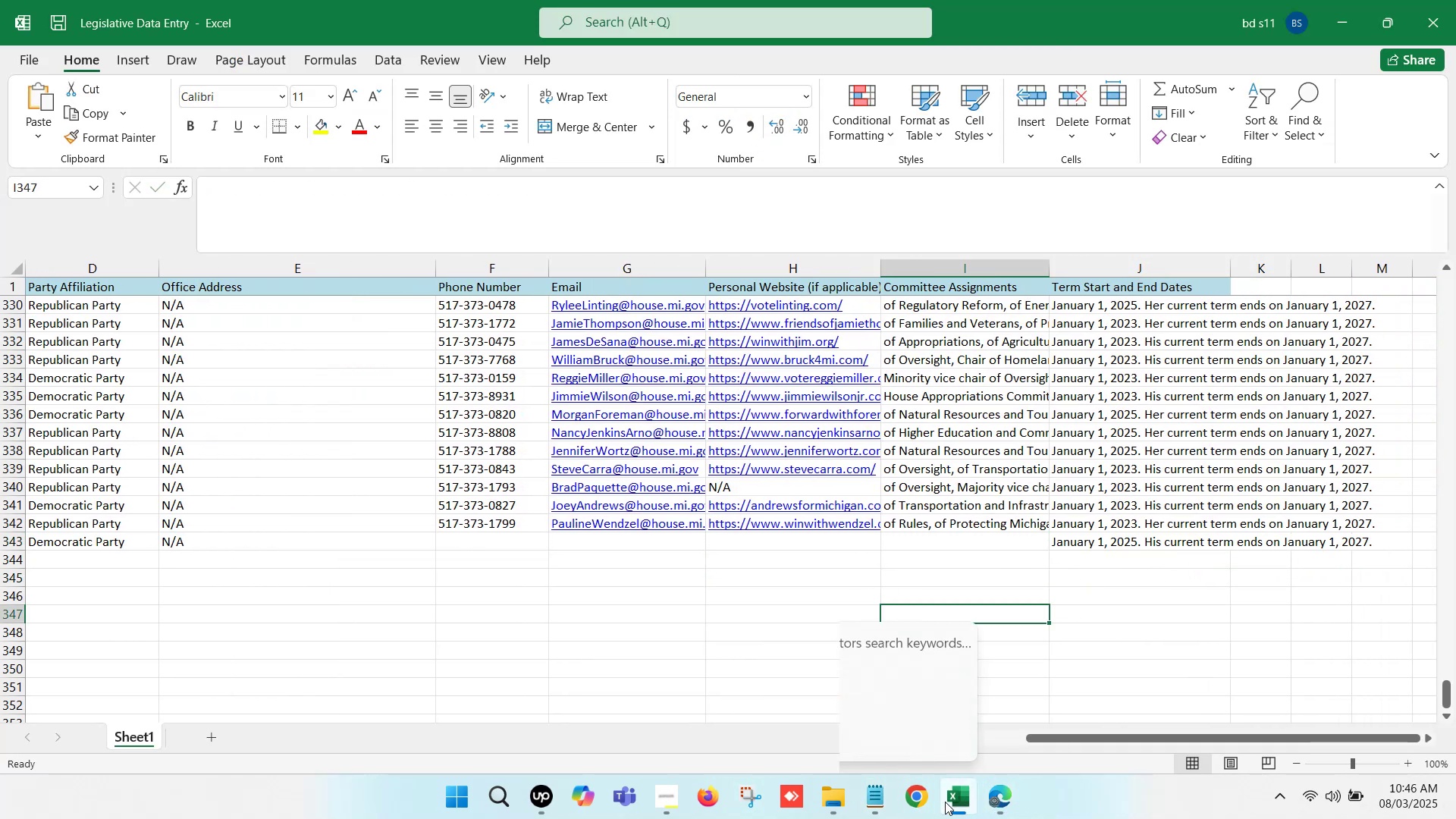 
left_click([945, 802])
 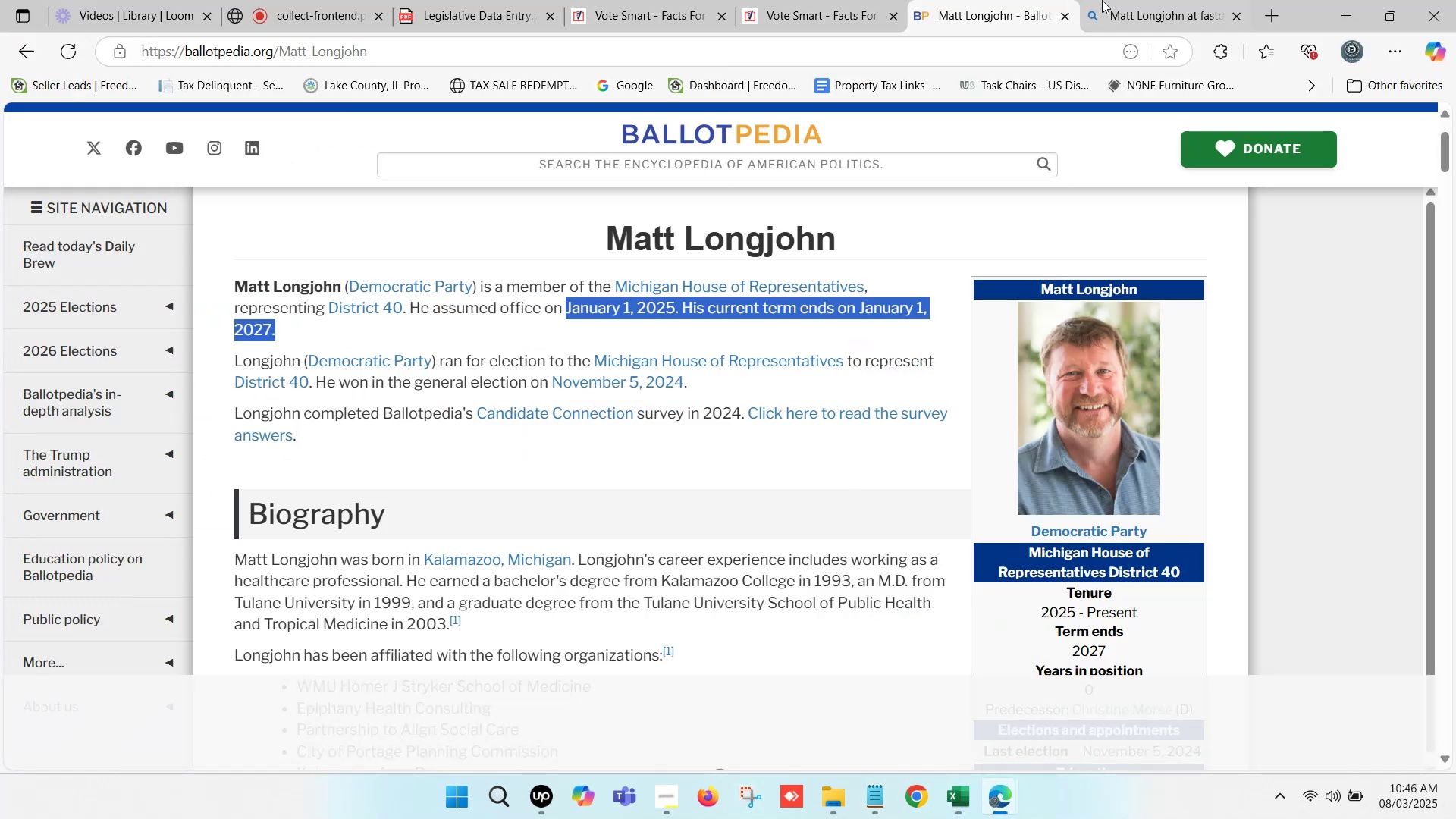 
double_click([1128, 0])
 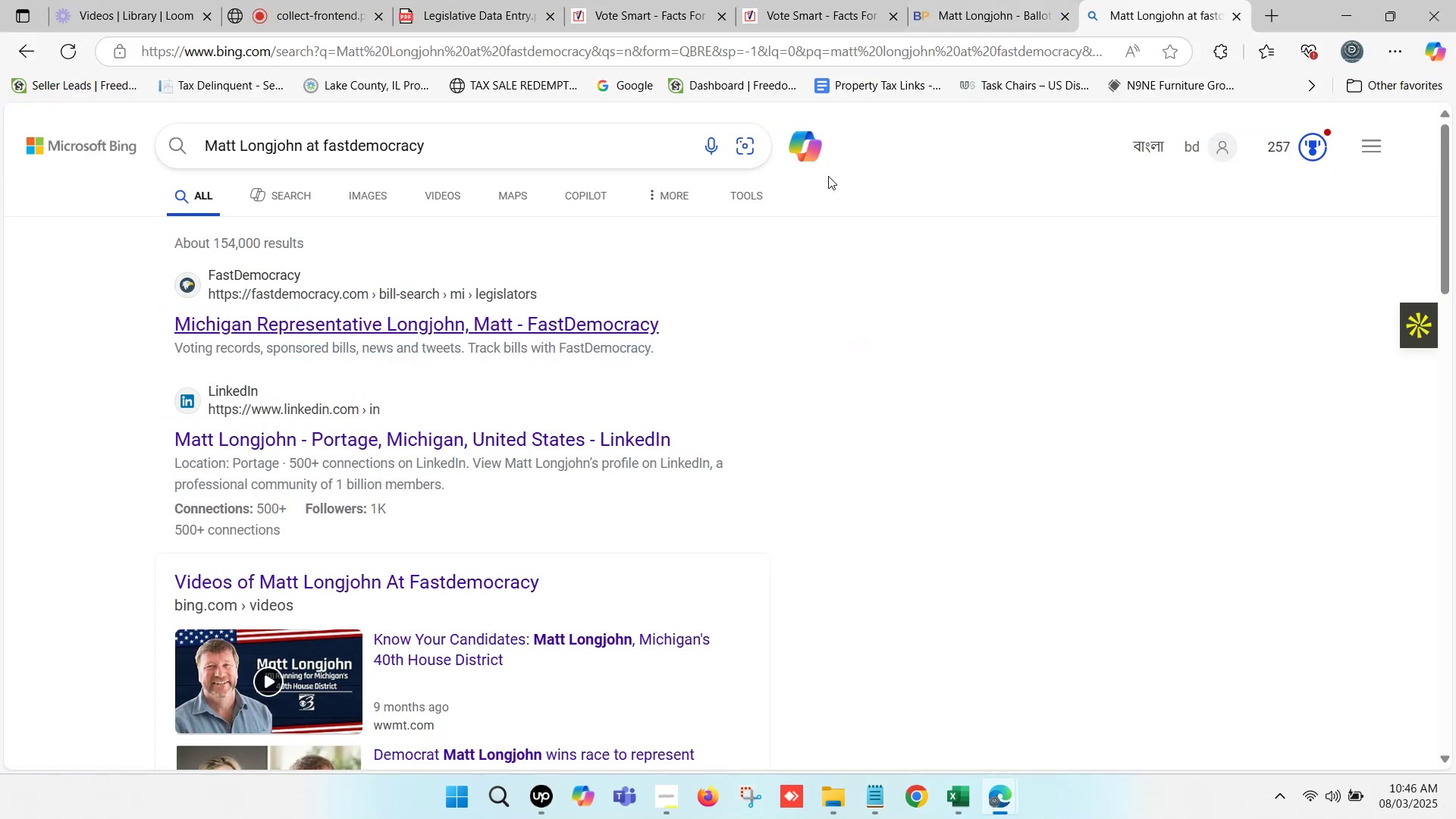 
hold_key(key=ControlLeft, duration=0.49)
left_click([564, 324])
 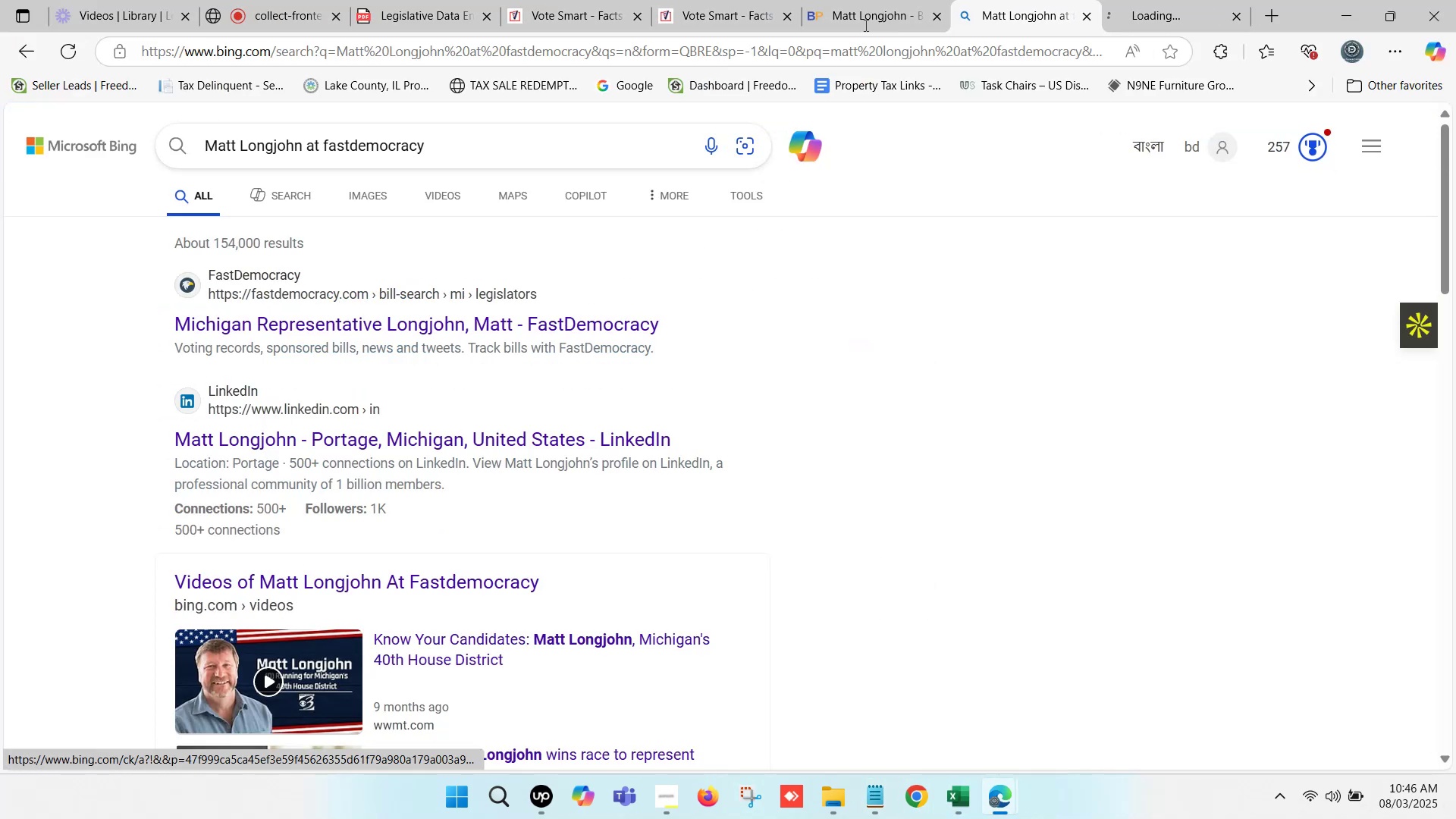 
left_click([890, 0])
 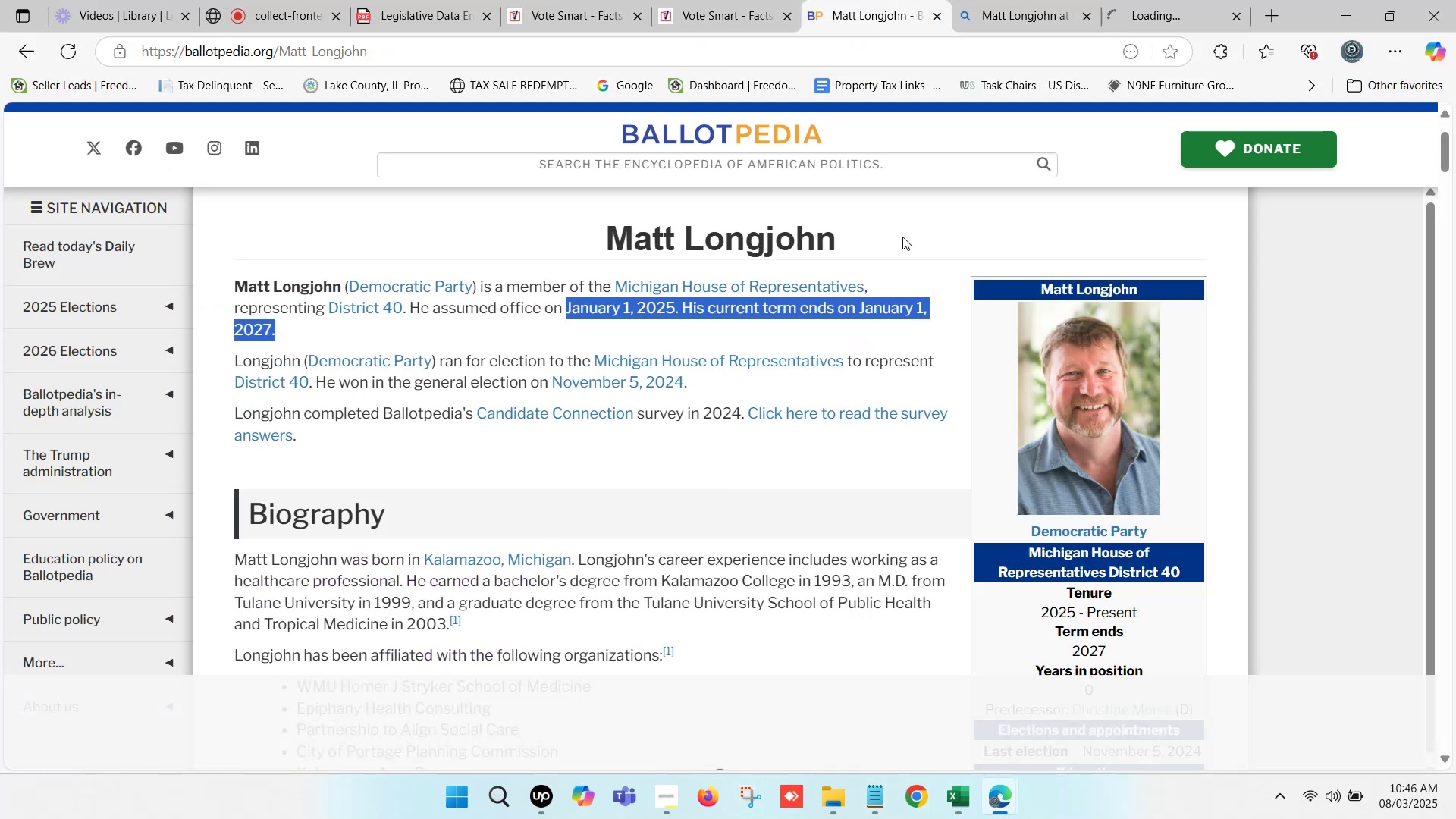 
scroll: coordinate [1075, 512], scroll_direction: down, amount: 5.0
 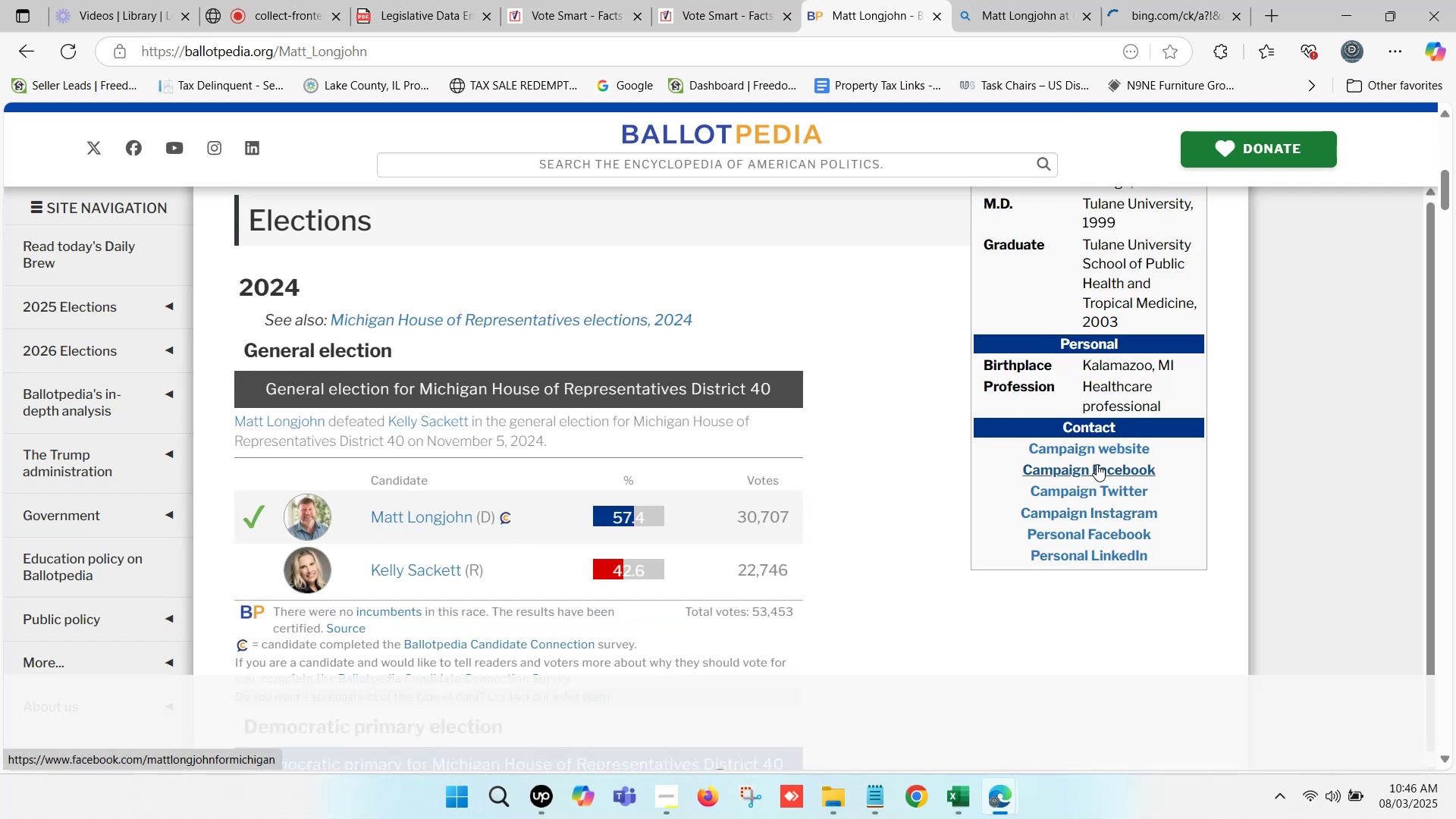 
hold_key(key=ControlLeft, duration=0.53)
left_click([1105, 450])
 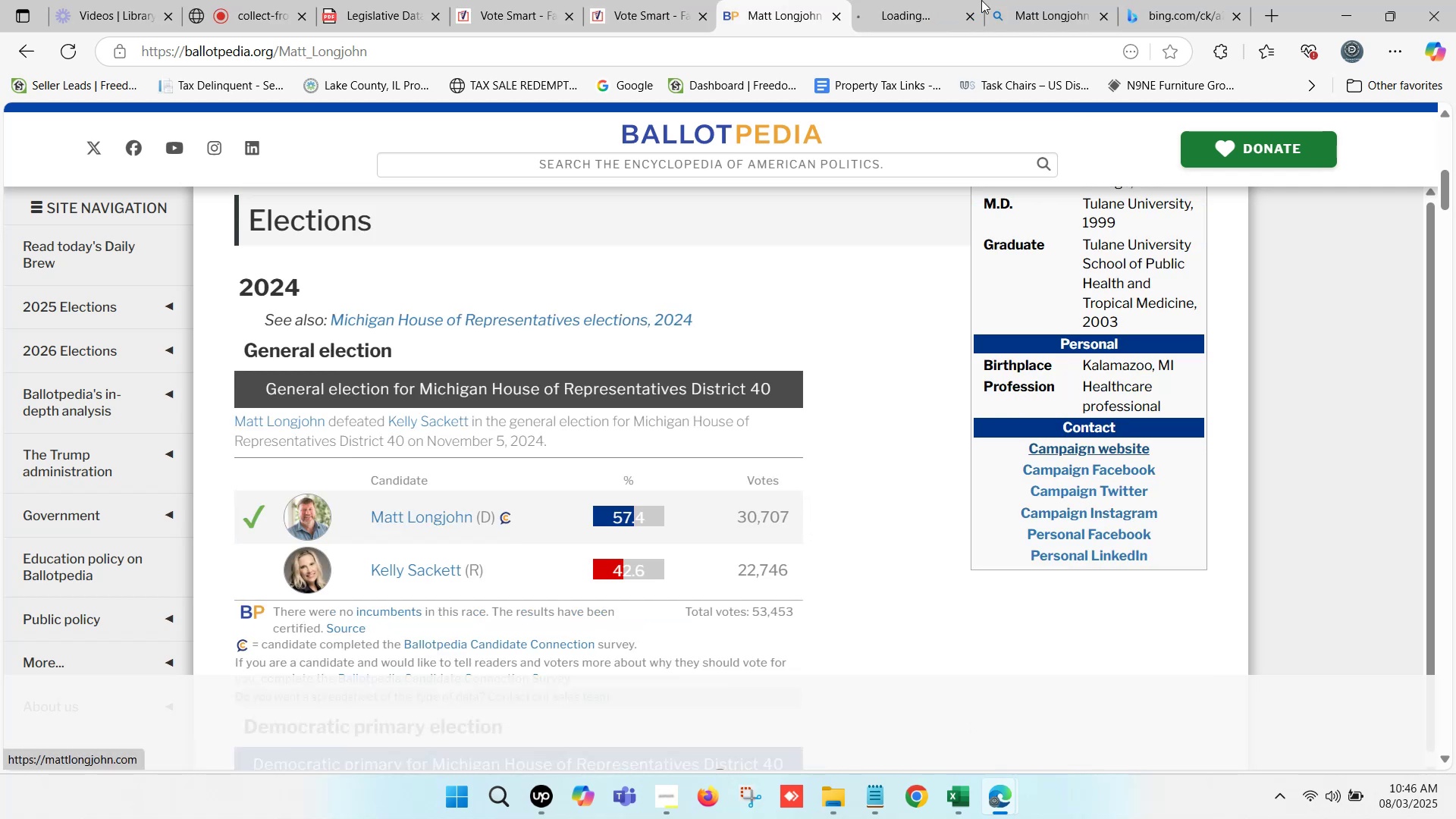 
left_click([899, 0])
 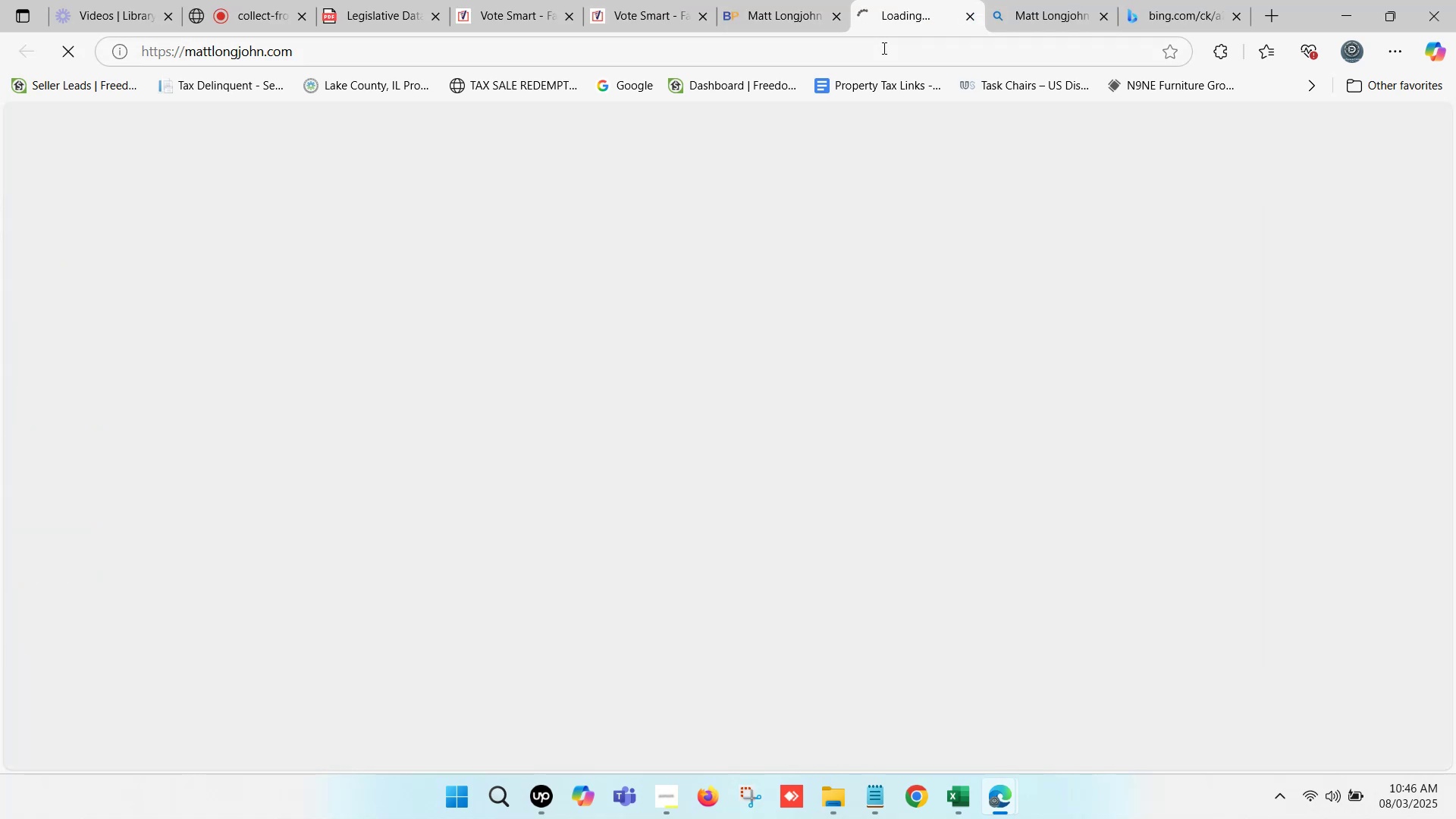 
left_click([883, 49])
 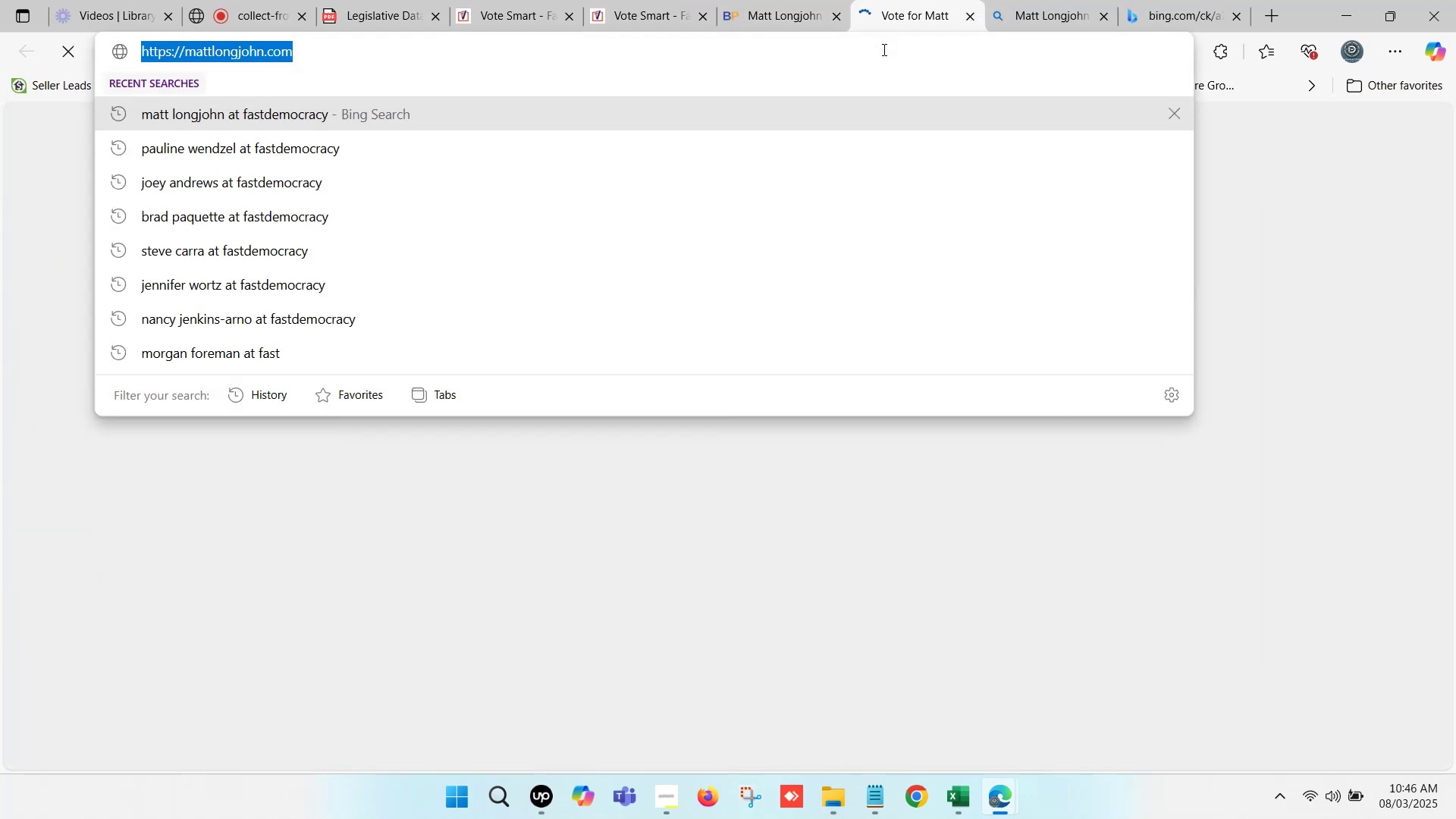 
key(Control+C)
 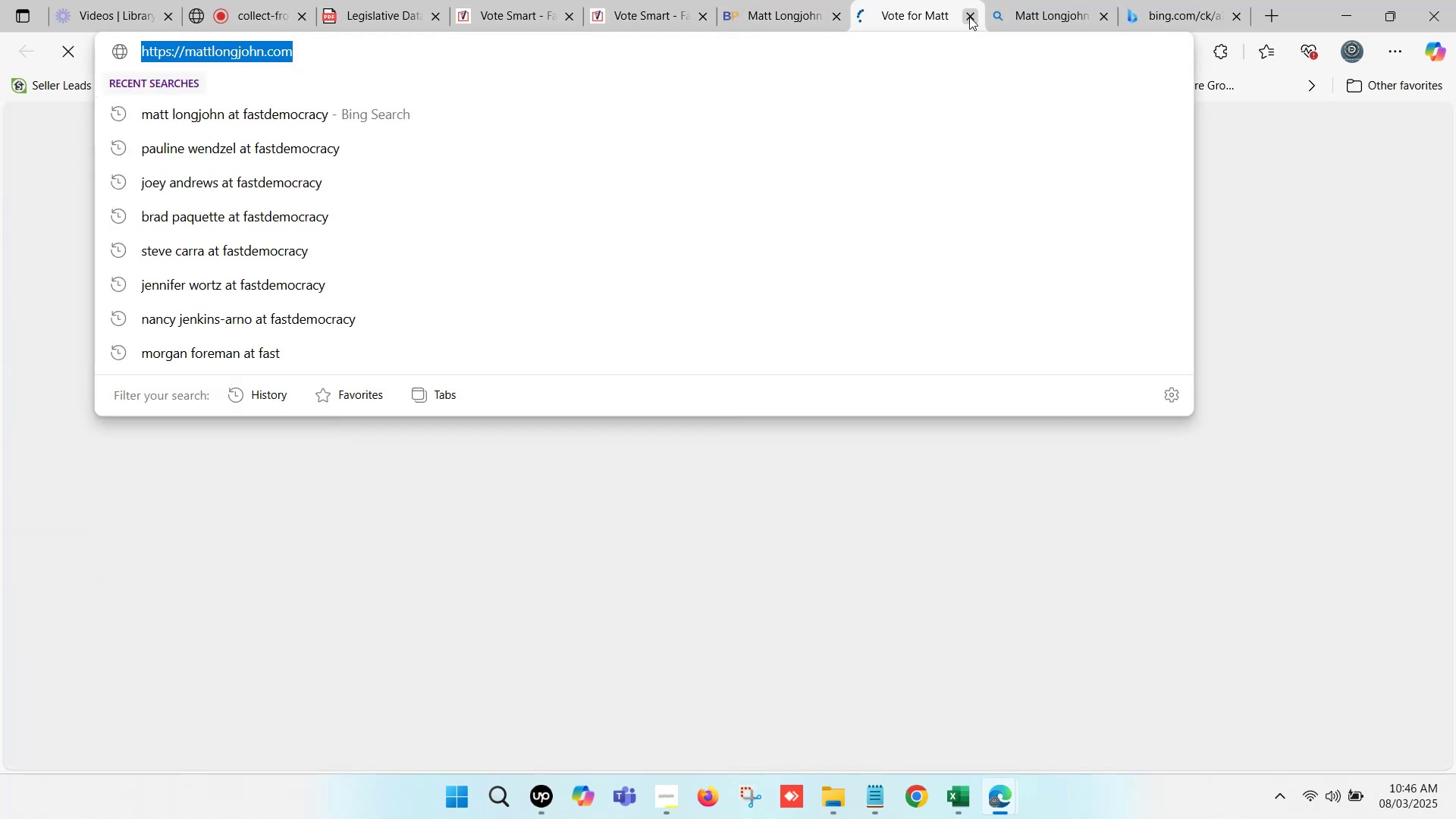 
left_click([969, 17])
 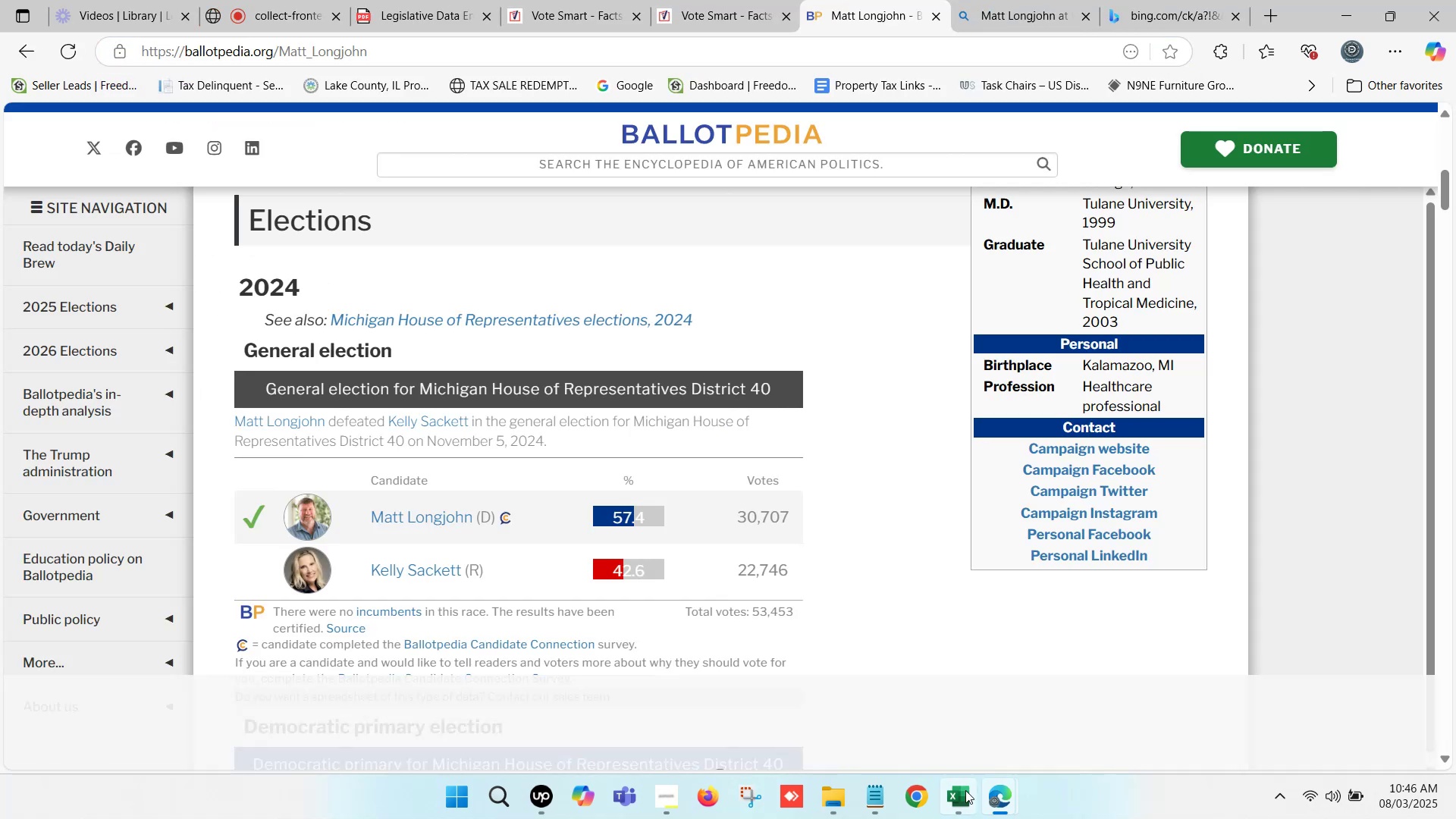 
left_click([965, 793])
 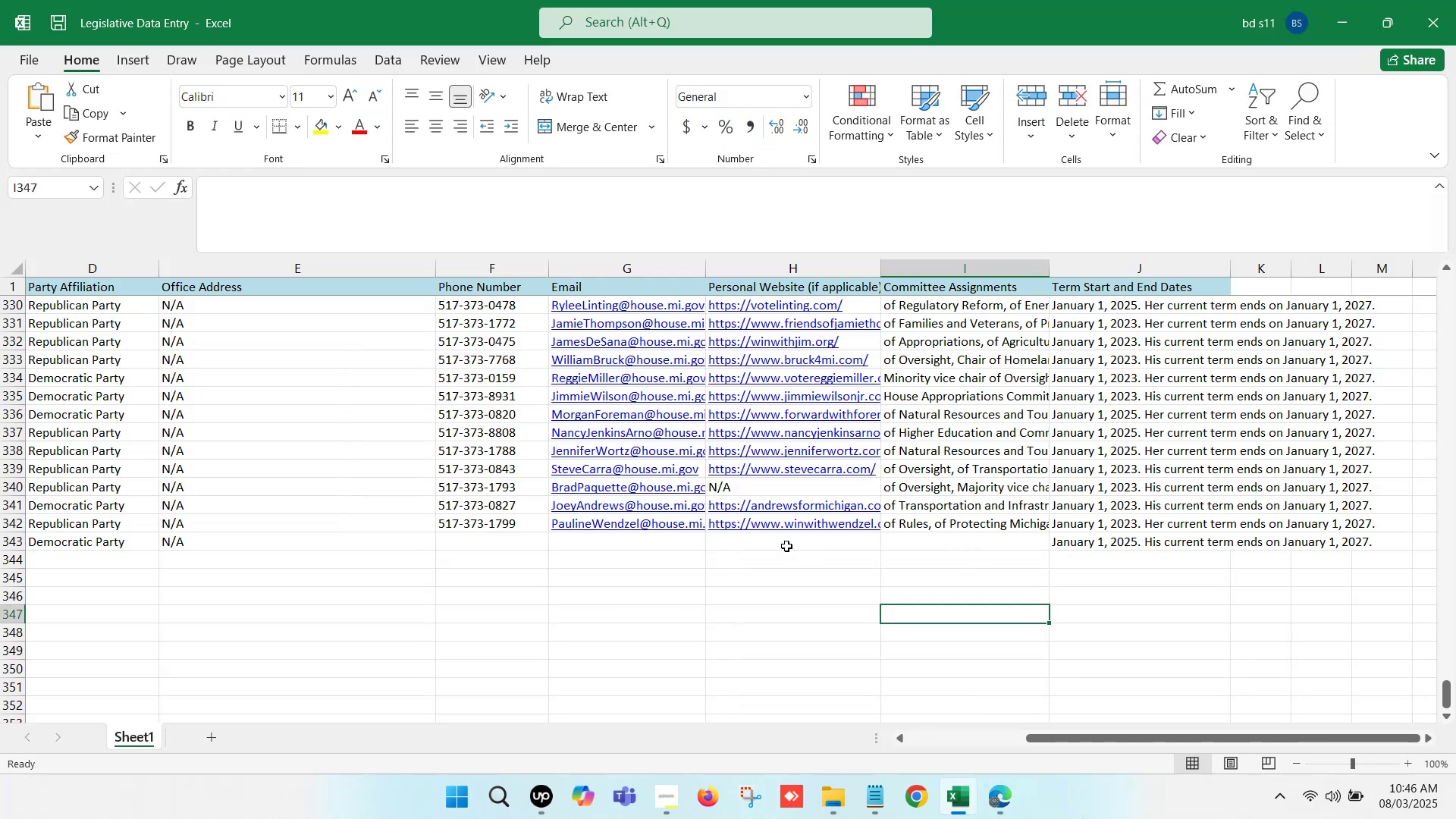 
double_click([786, 544])
 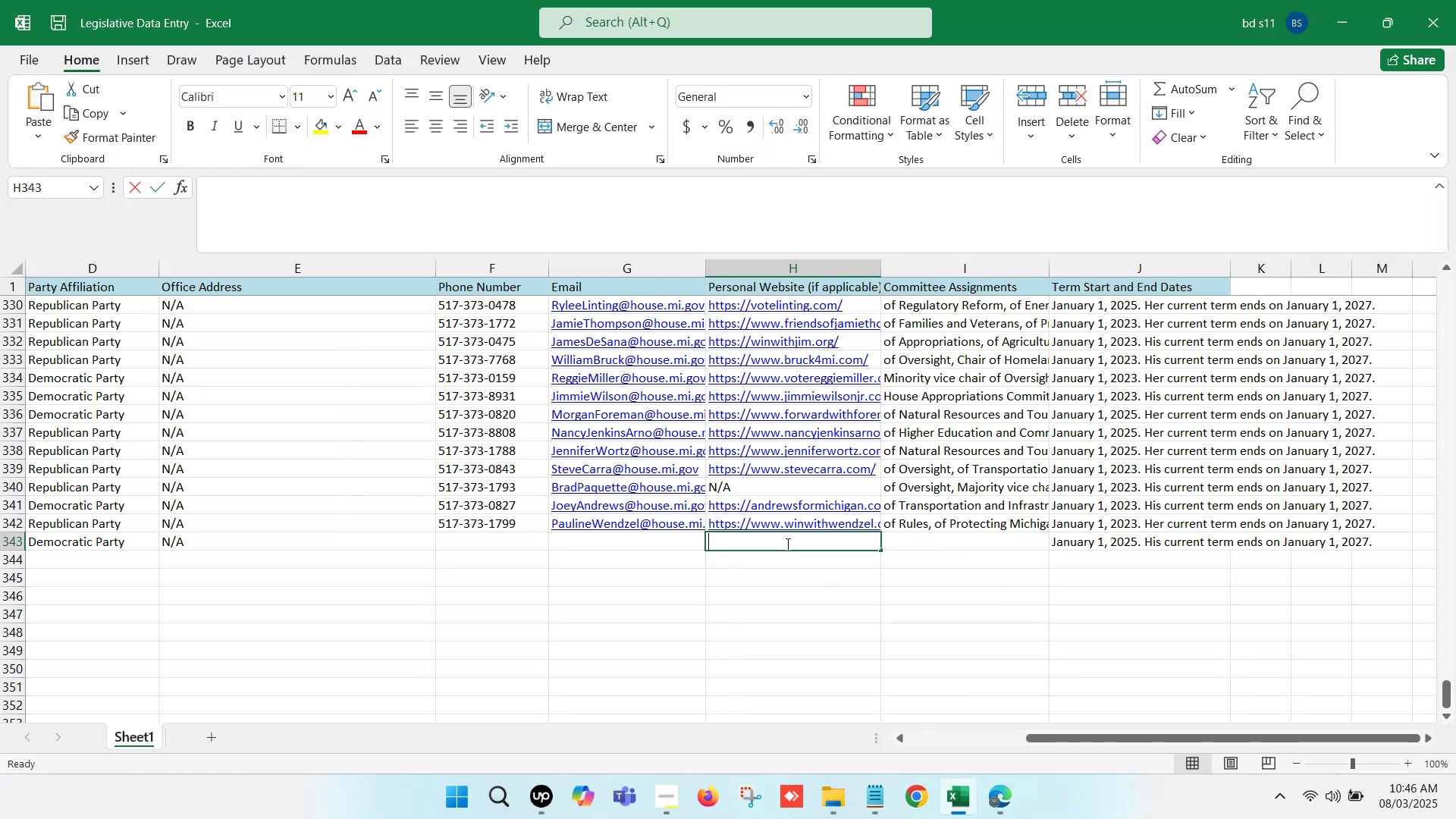 
key(Control+V)
 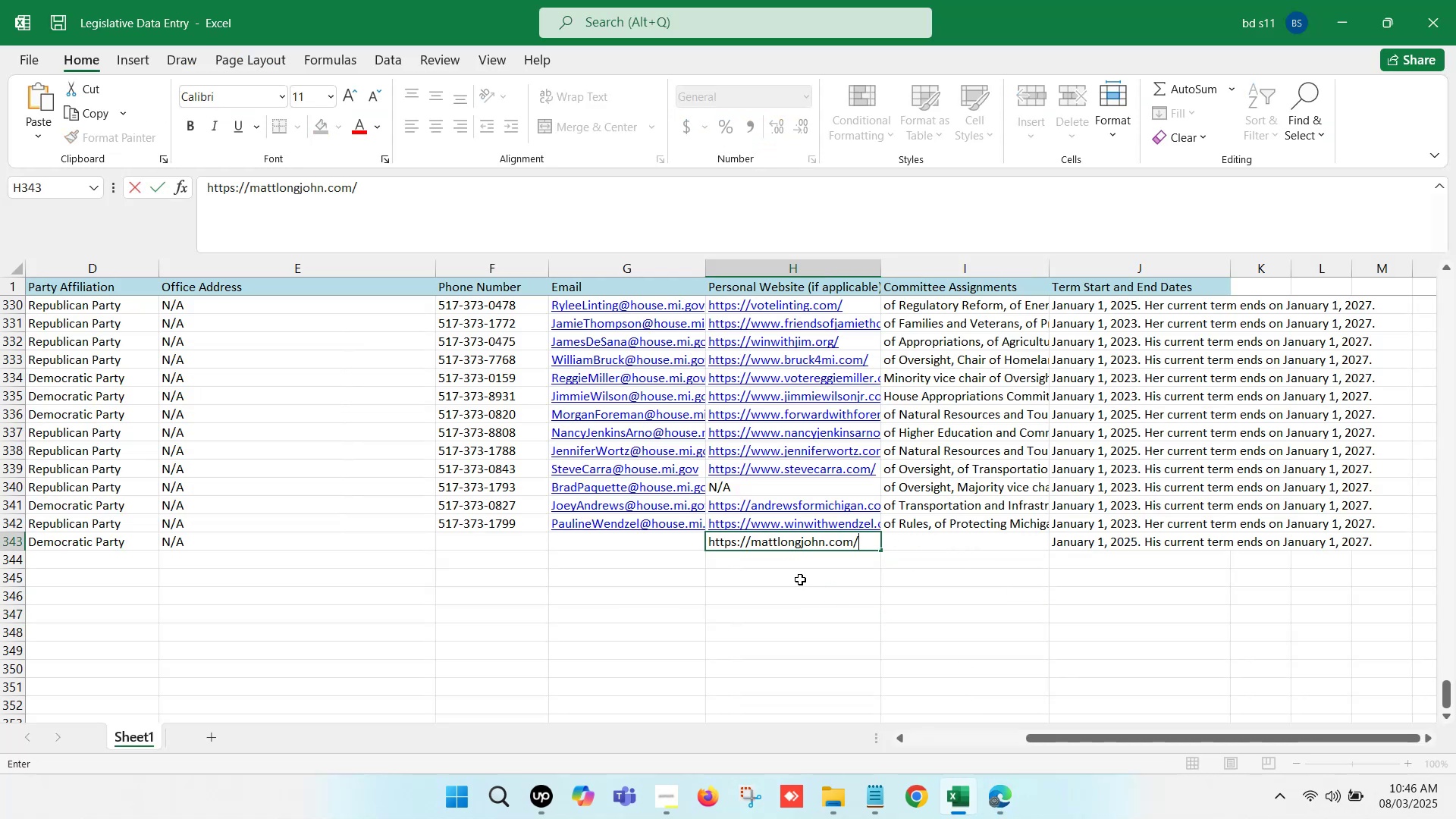 
left_click([800, 579])
 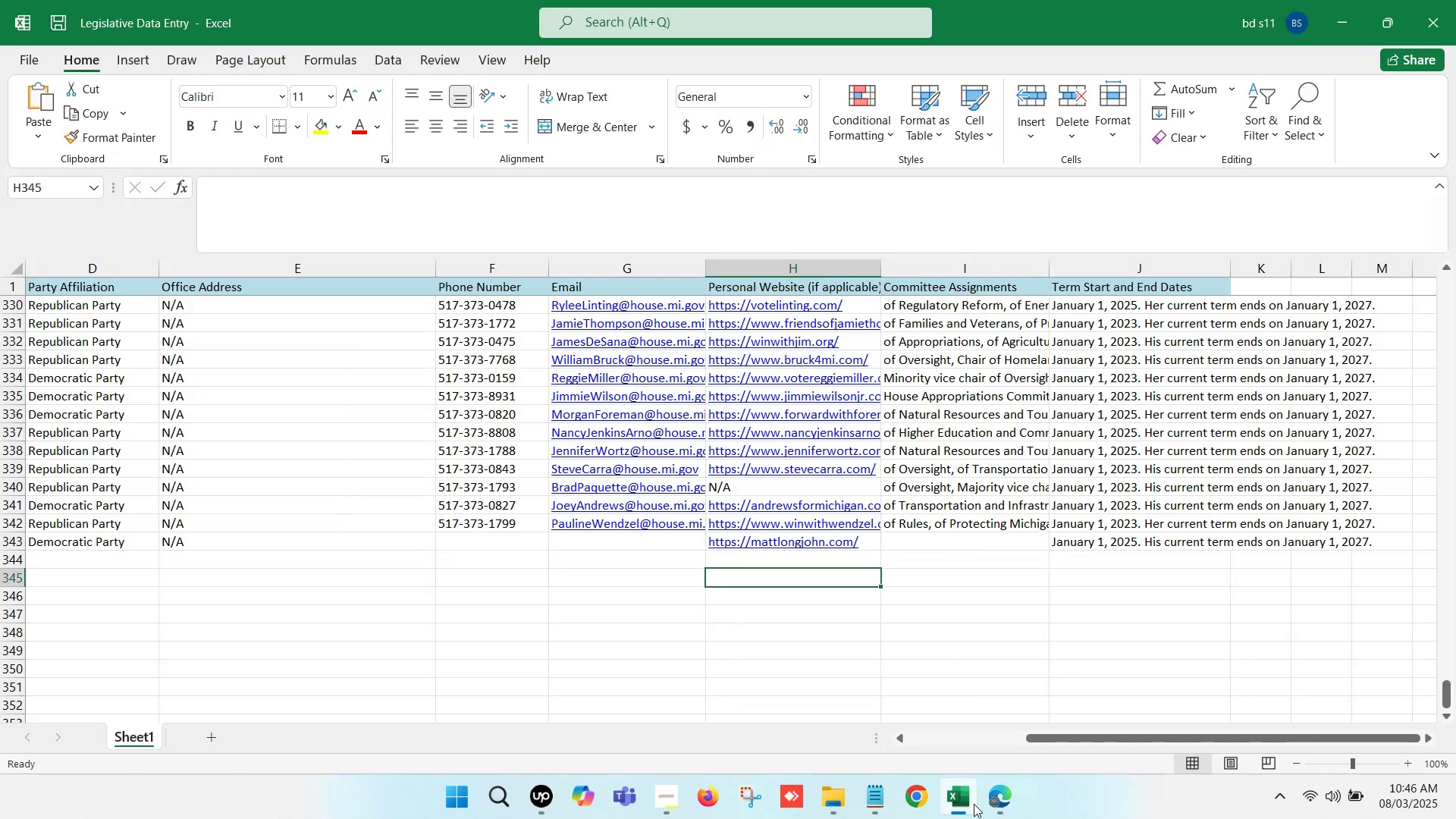 
left_click([975, 814])
 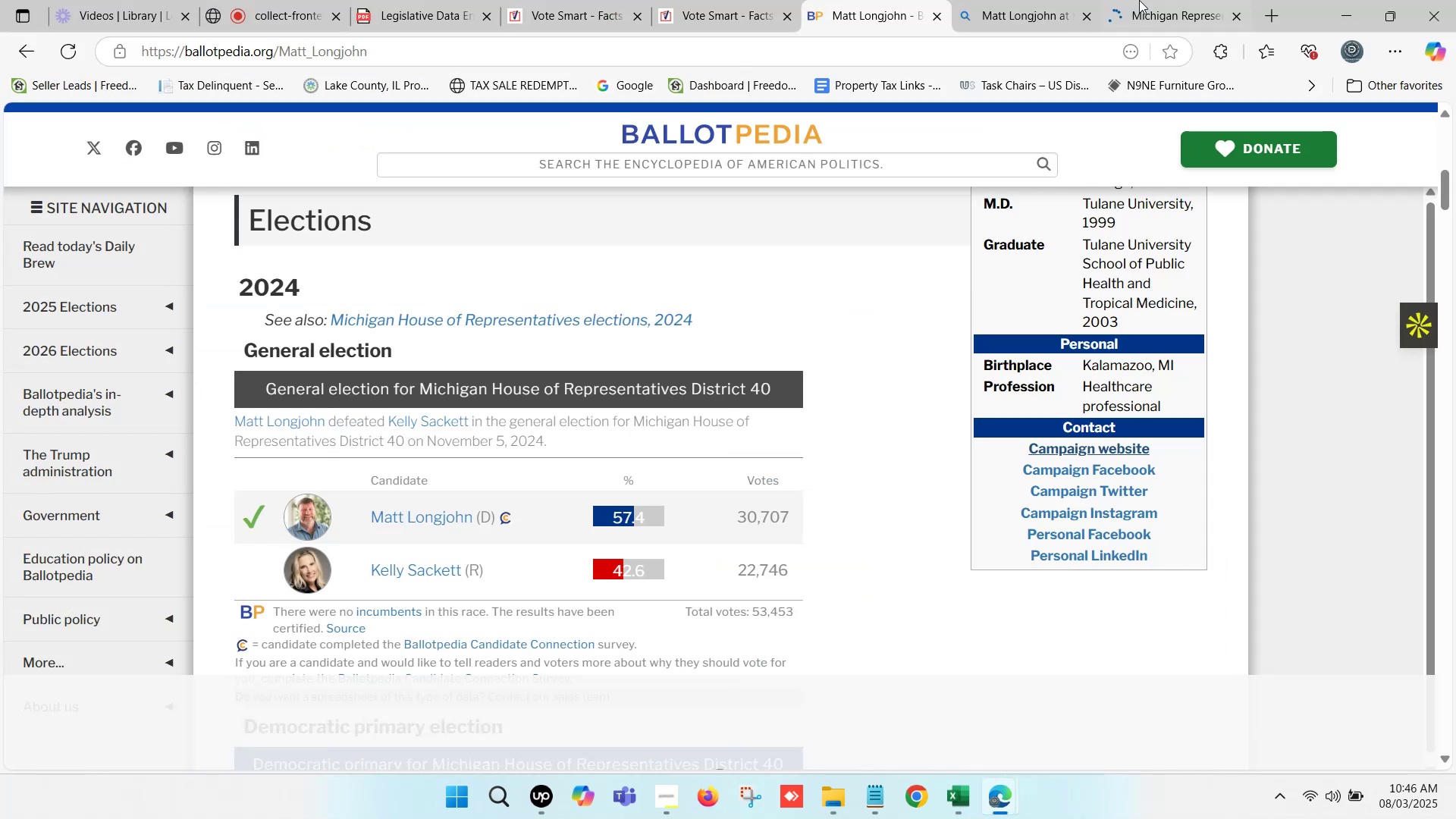 
double_click([1144, 0])
 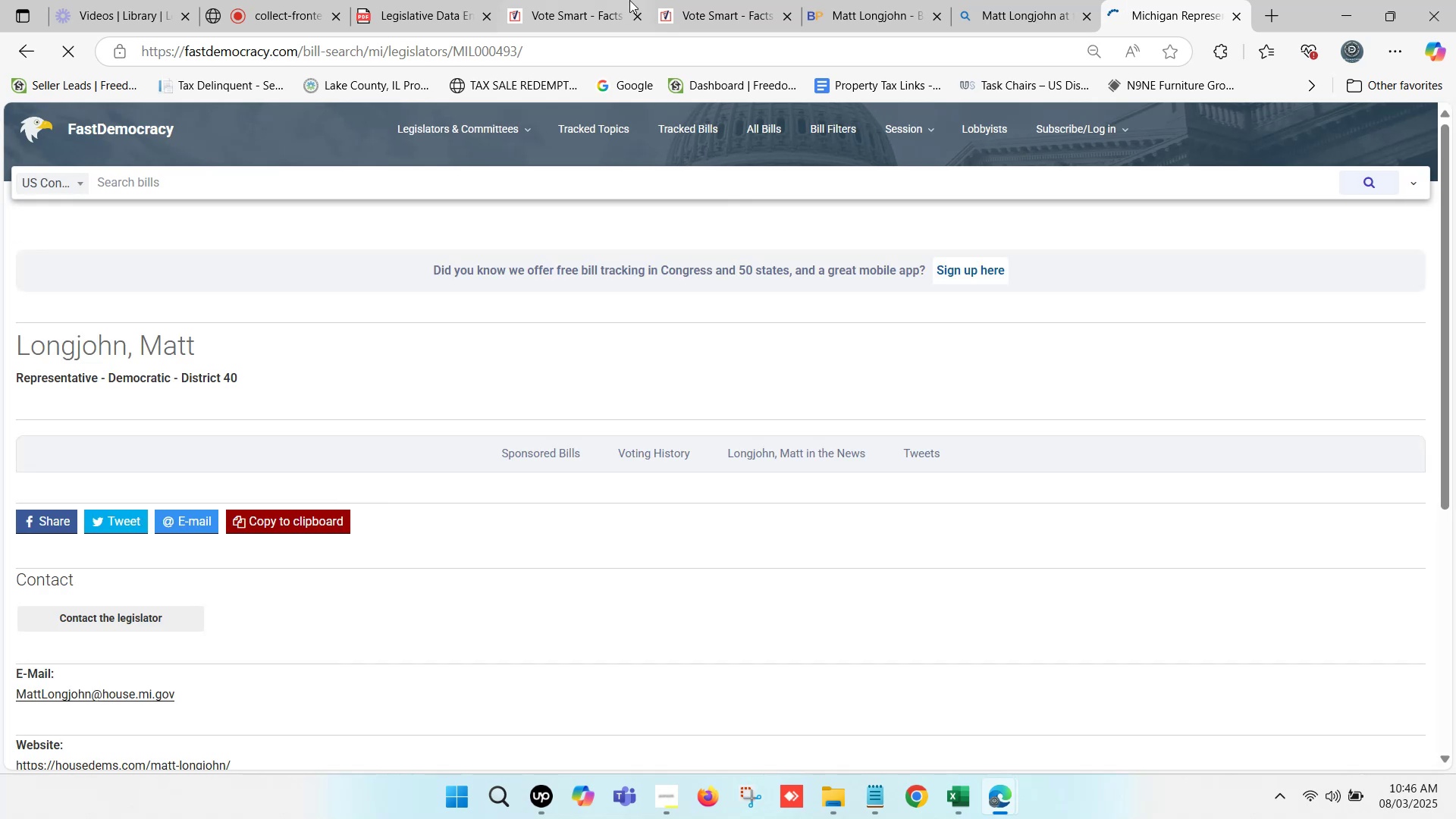 
double_click([742, 0])
 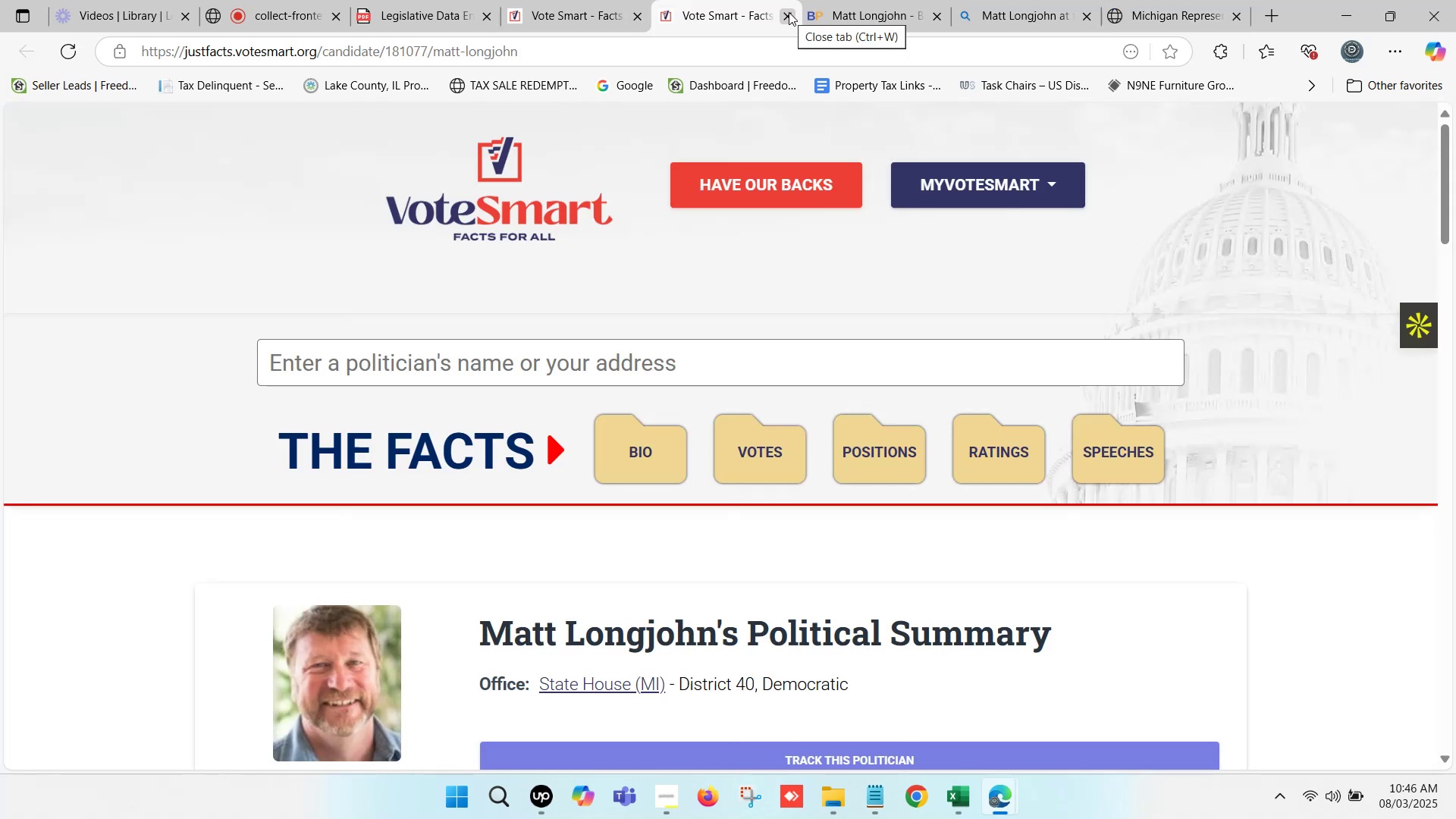 
left_click([789, 12])
 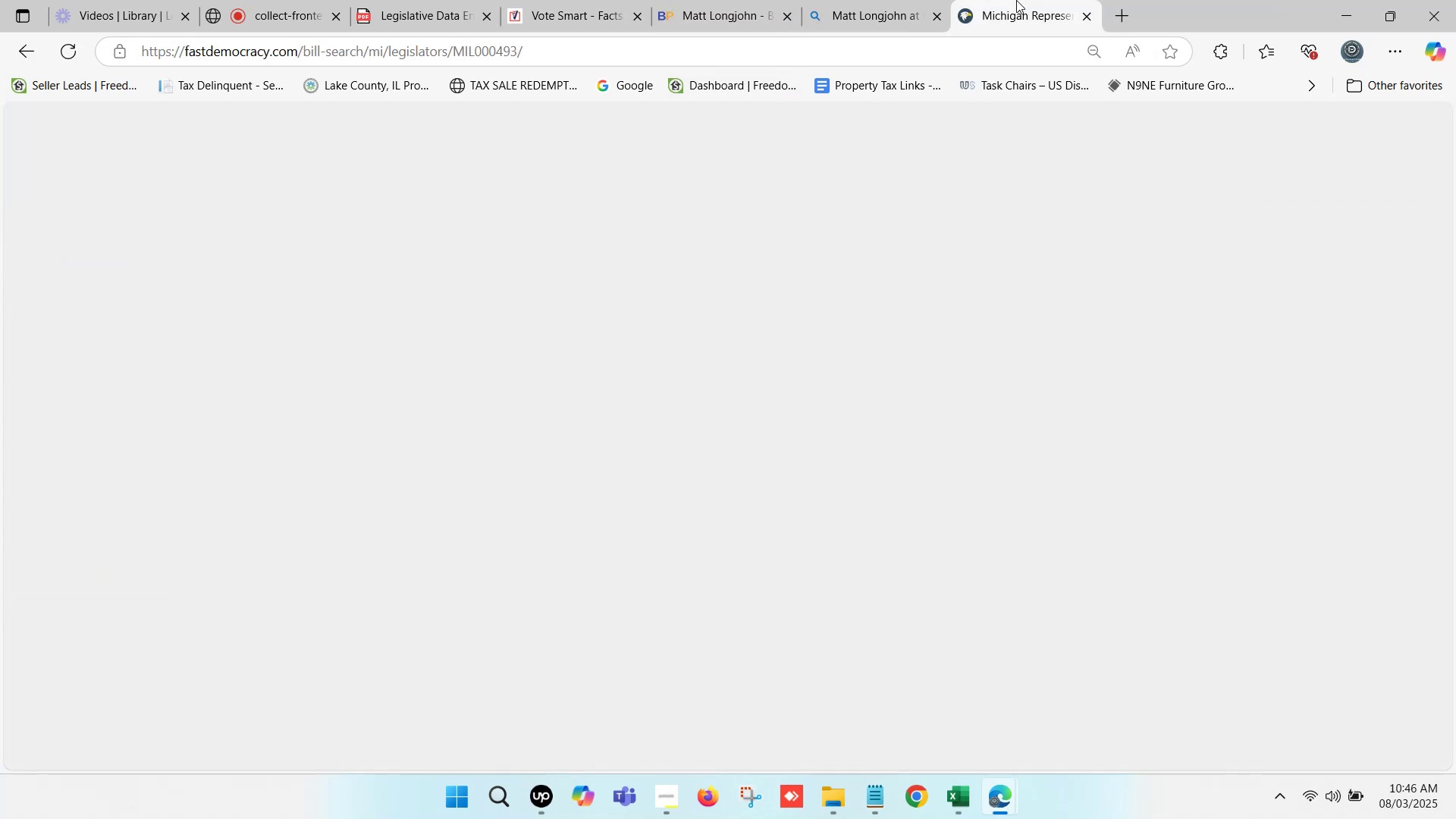 
mouse_move([674, 210])
 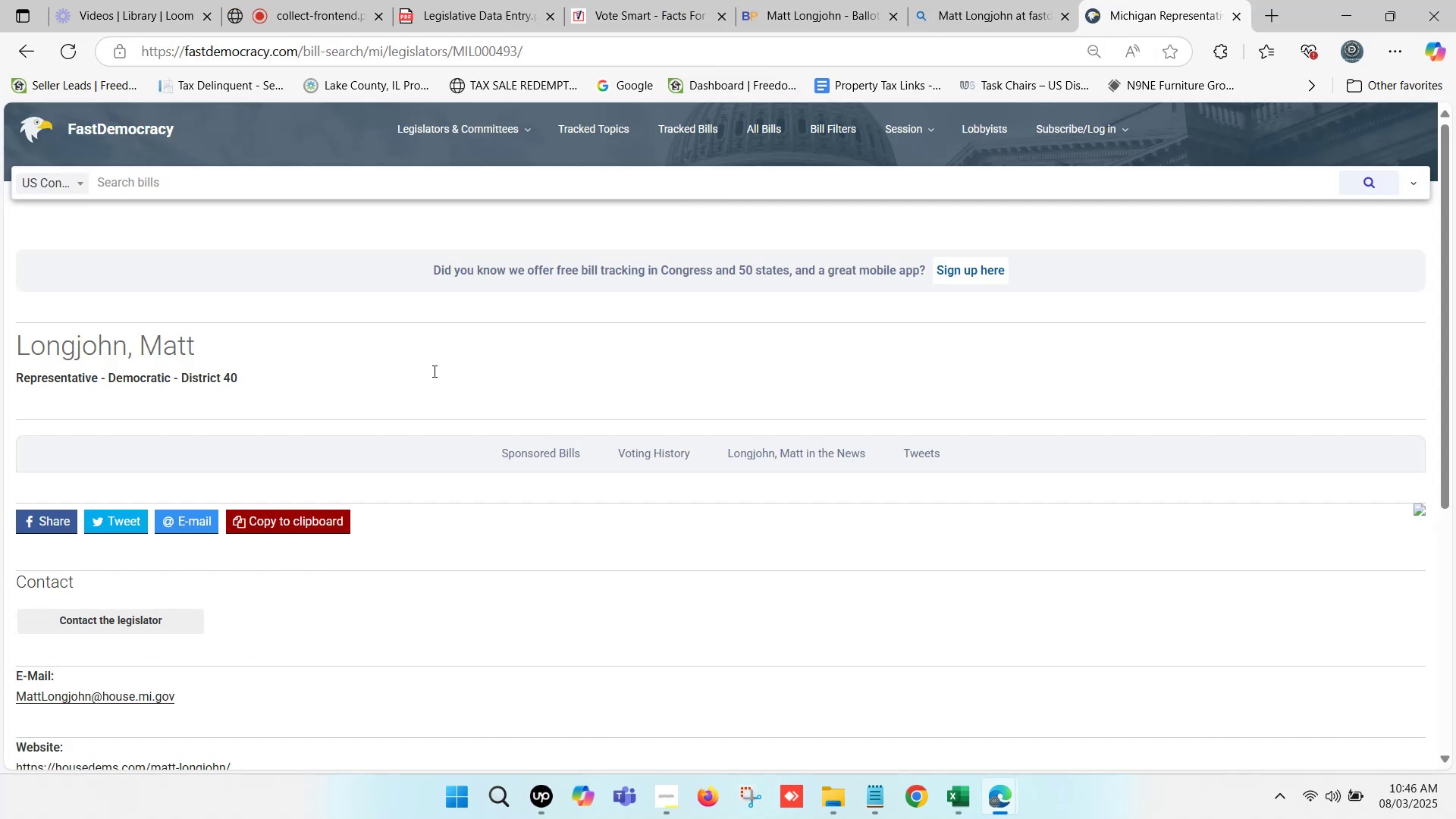 
scroll: coordinate [174, 483], scroll_direction: down, amount: 2.0
 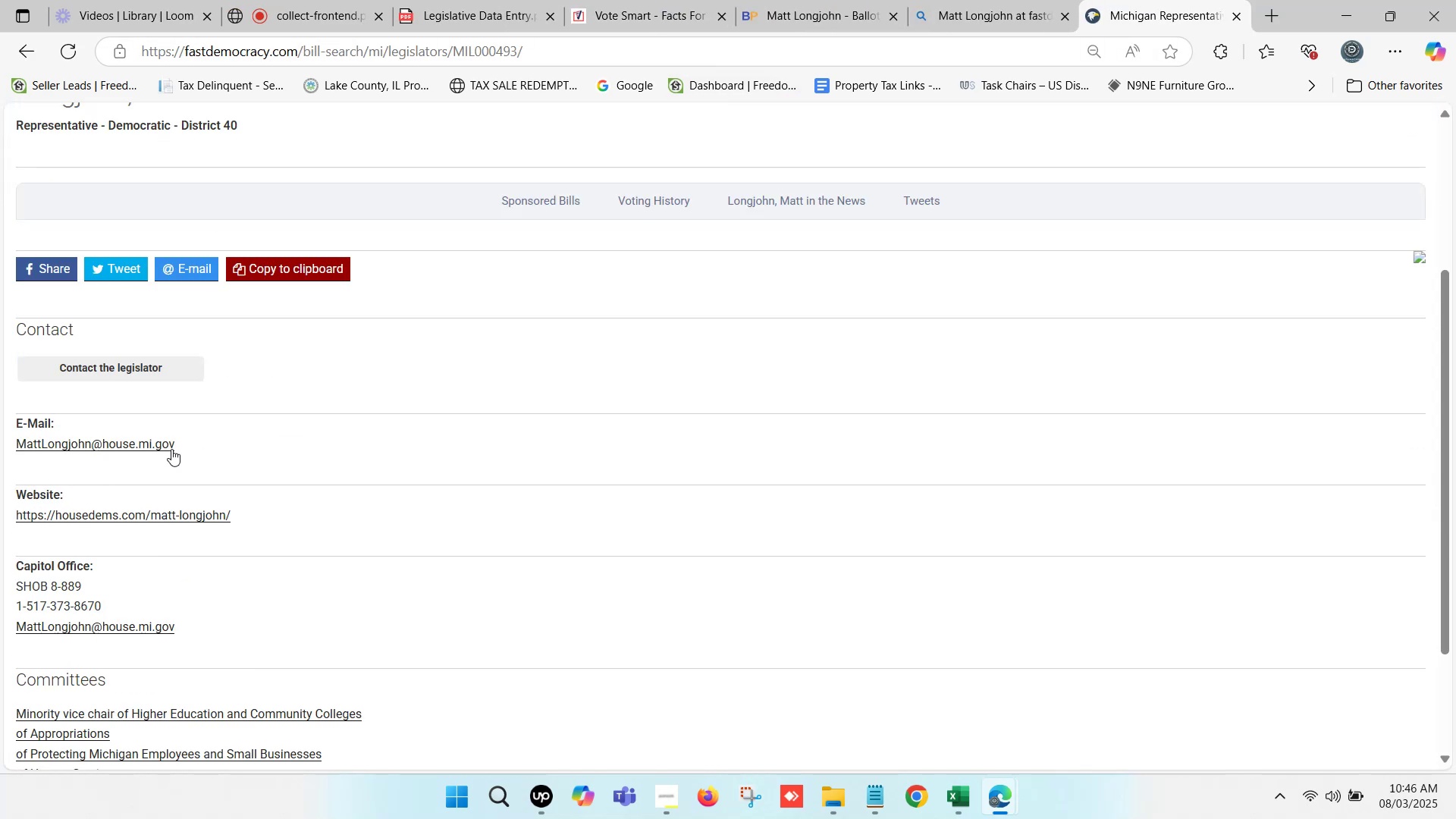 
right_click([158, 444])
 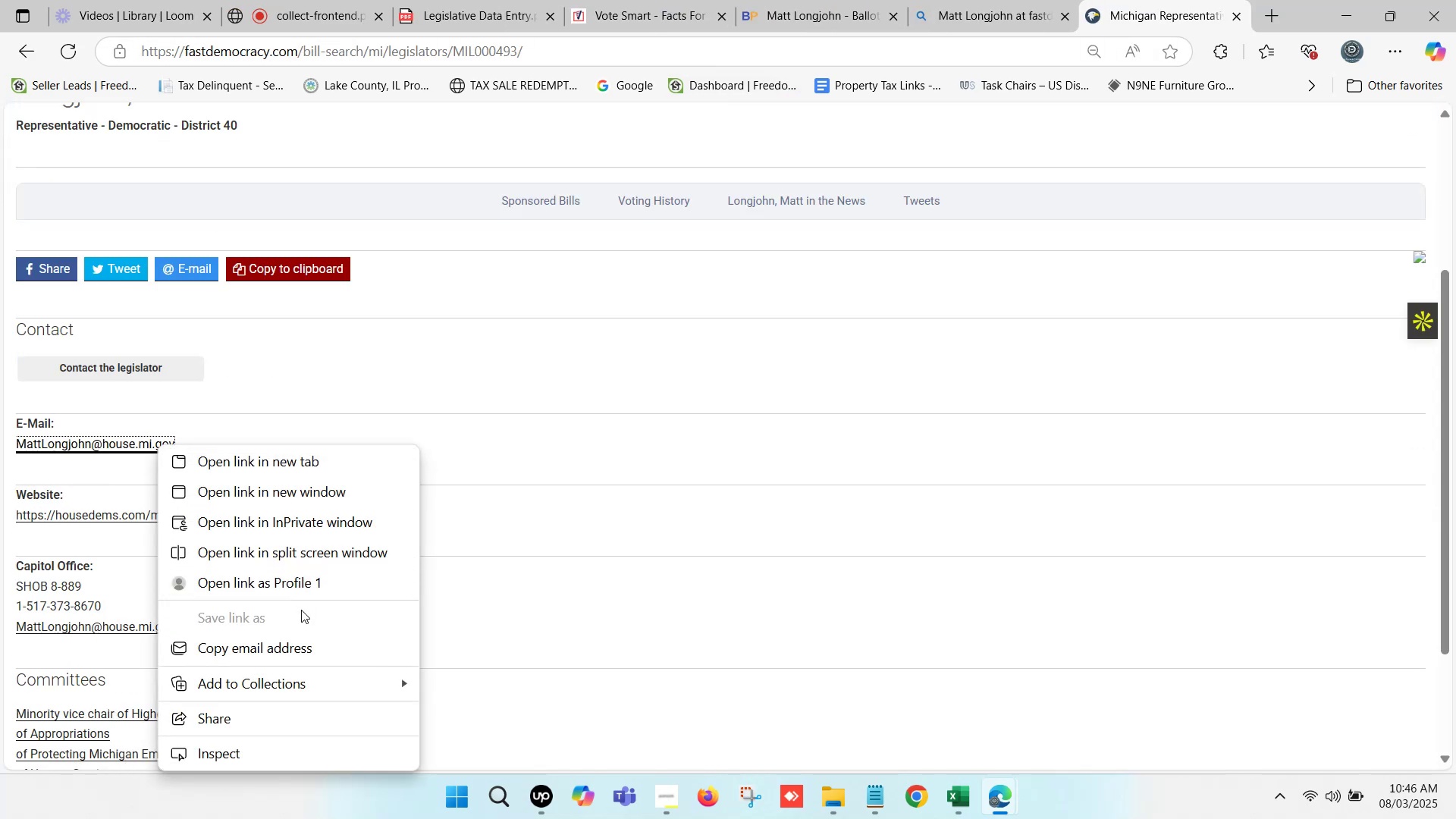 
left_click([309, 652])
 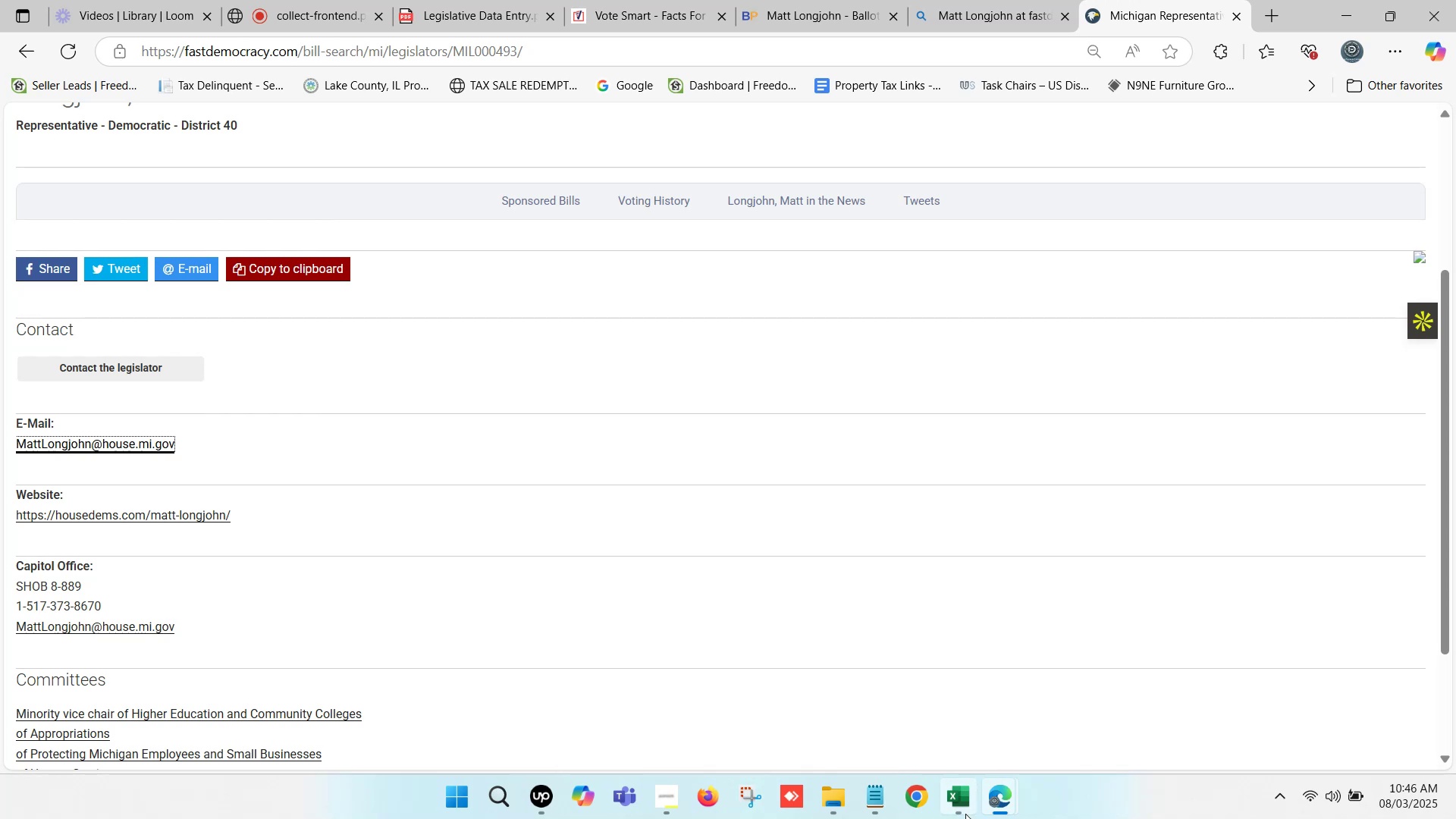 
left_click([960, 808])
 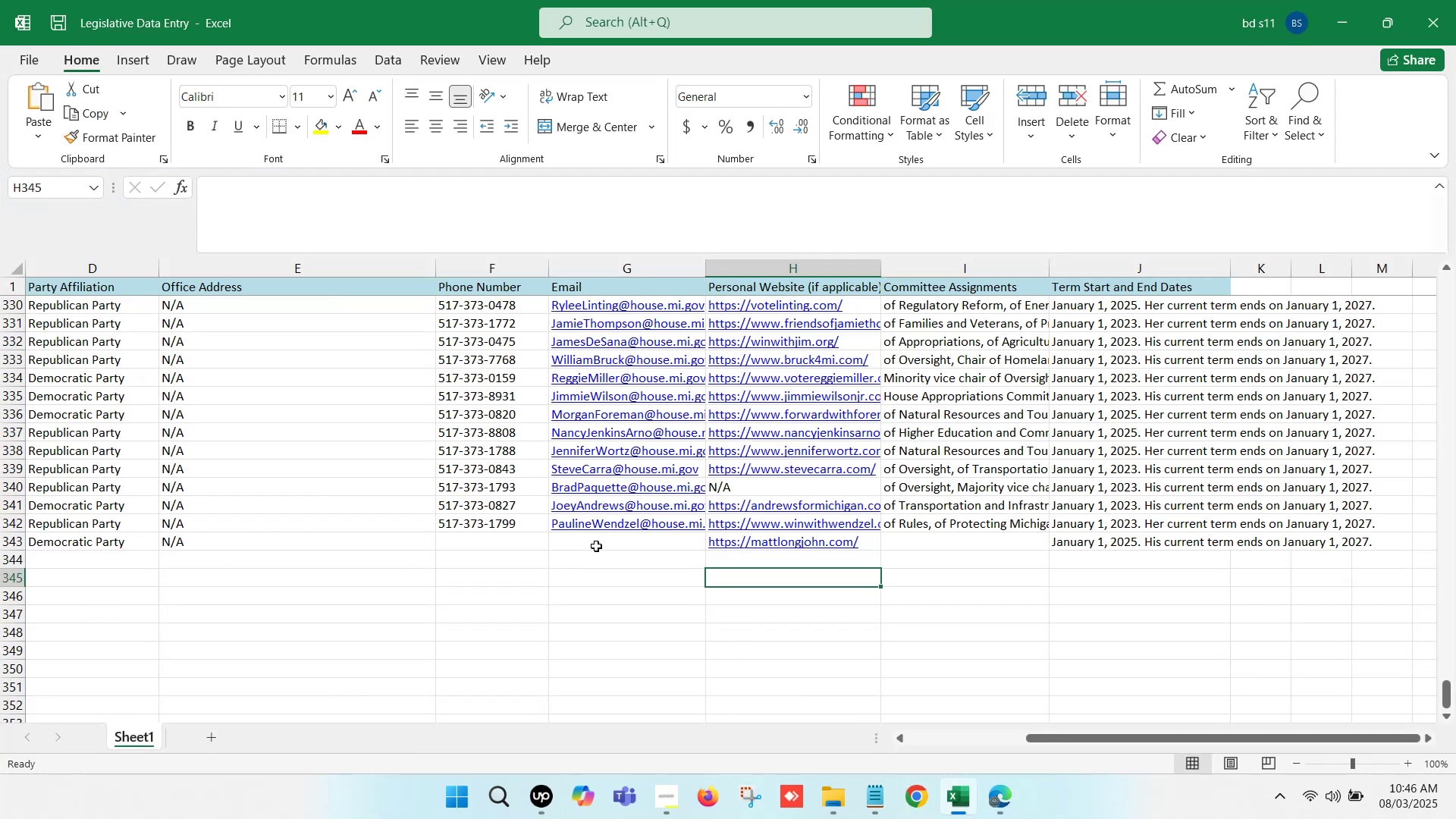 
double_click([596, 546])
 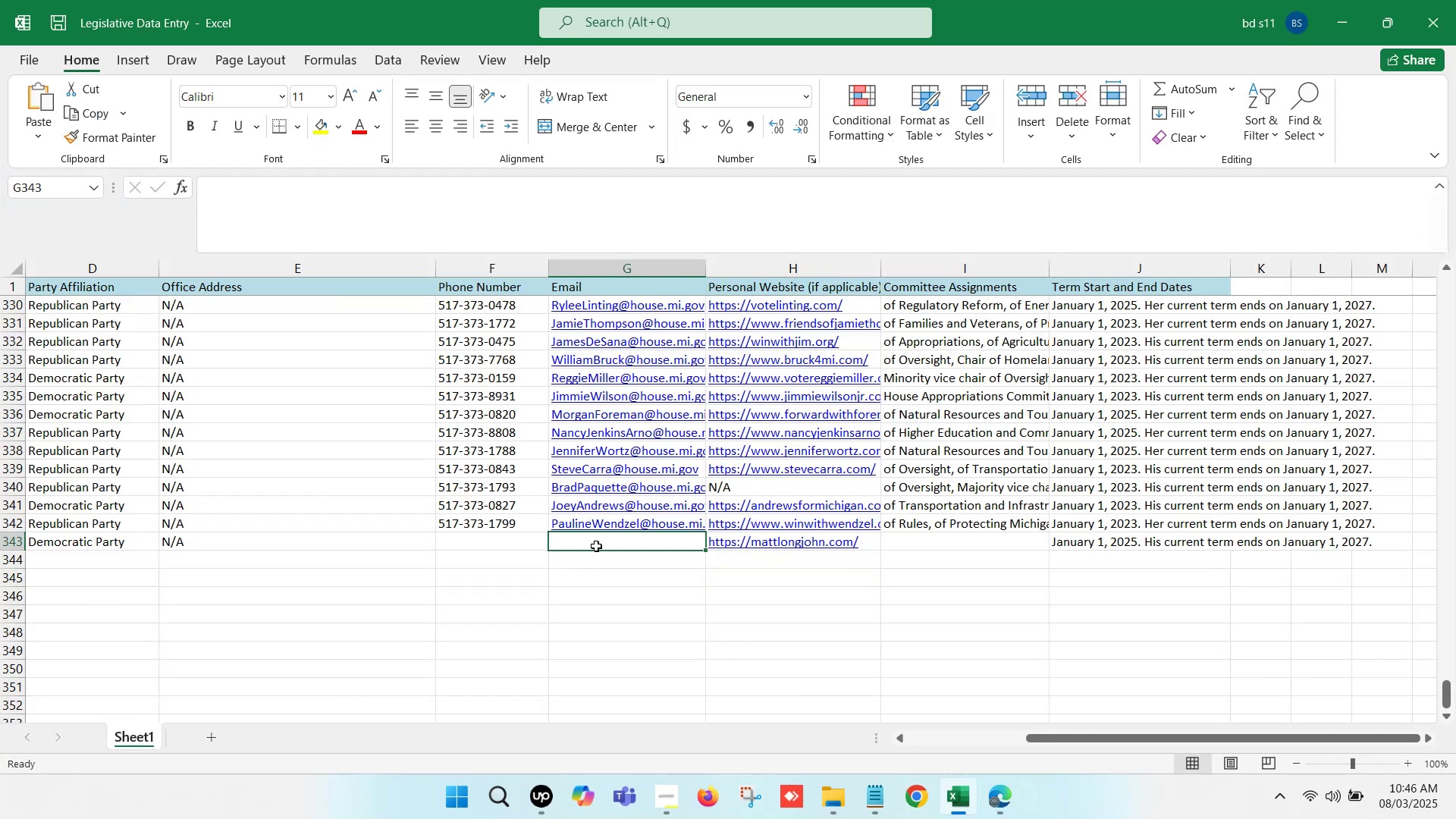 
key(Control+V)
 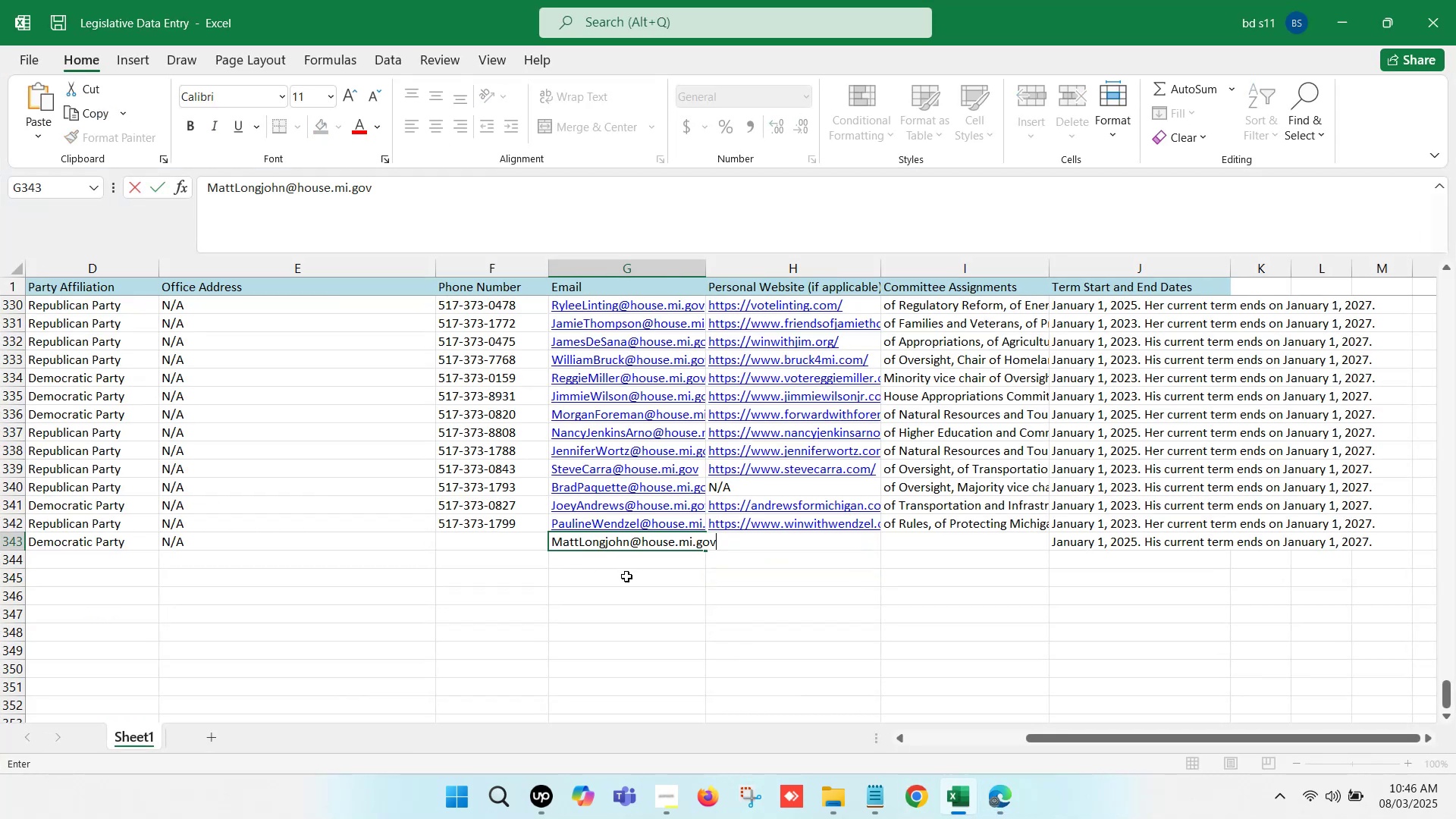 
left_click([627, 578])
 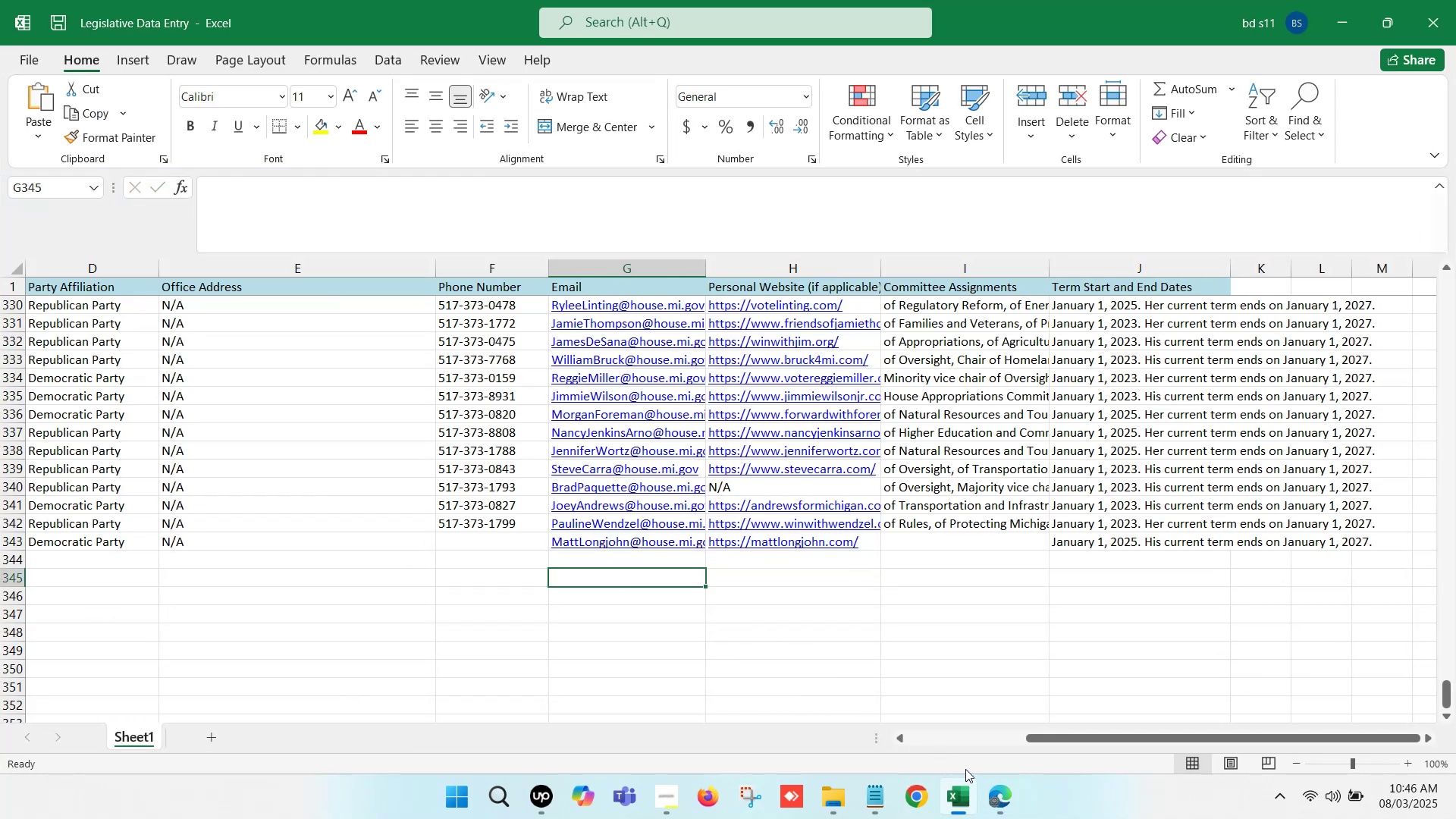 
left_click([971, 808])
 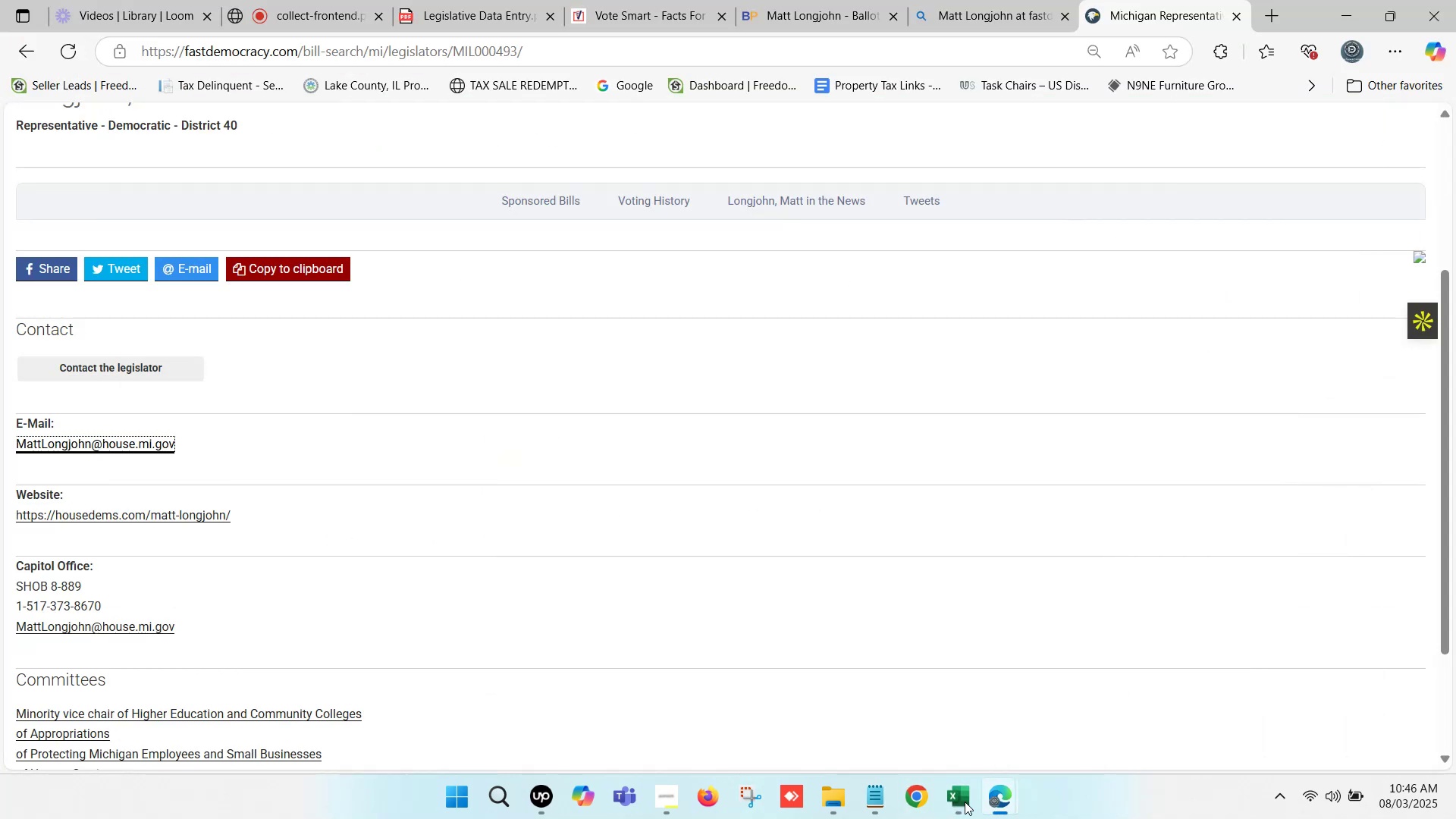 
scroll: coordinate [250, 586], scroll_direction: down, amount: 1.0
 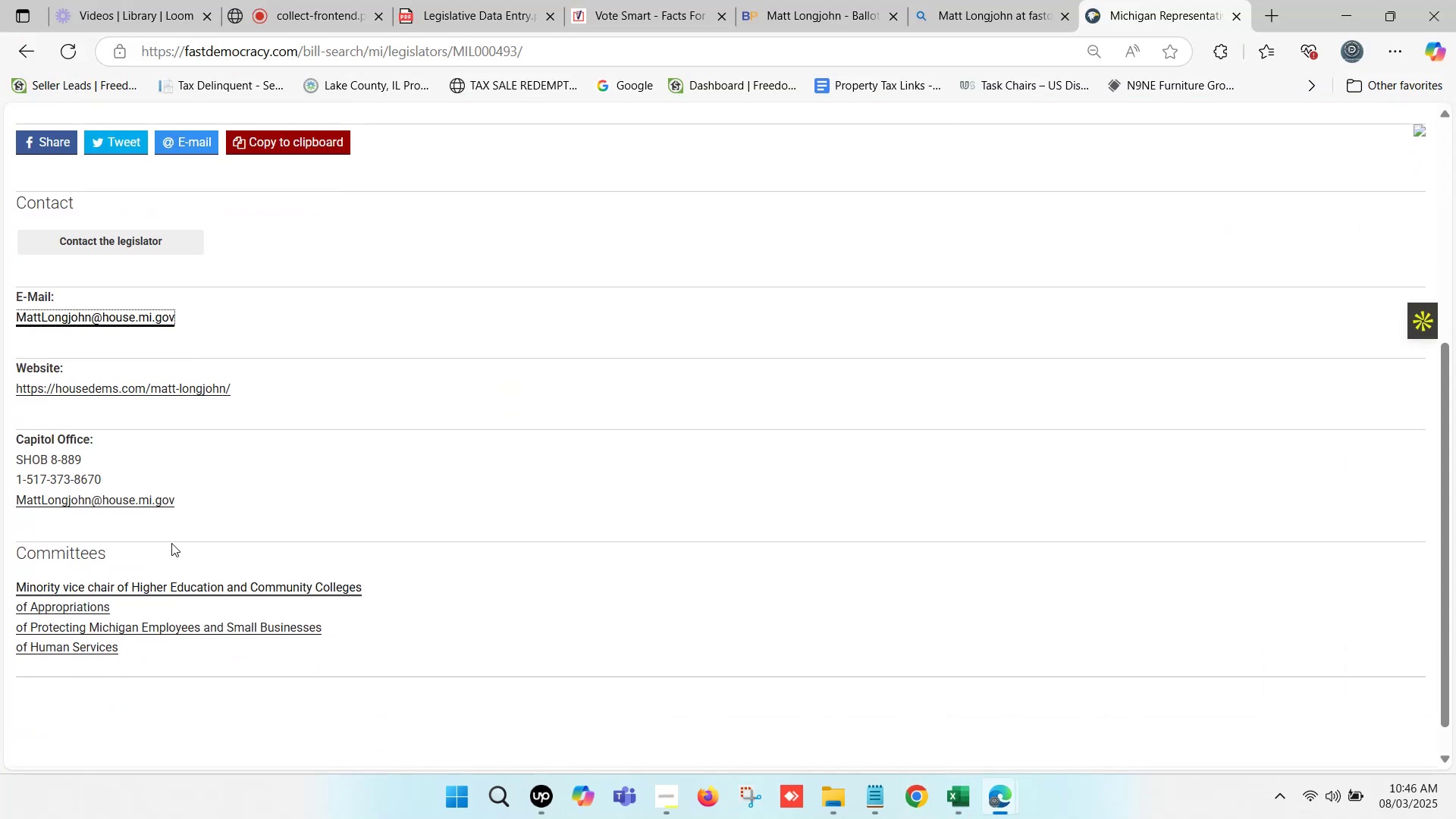 
left_click_drag(start_coordinate=[110, 480], to_coordinate=[27, 480])
 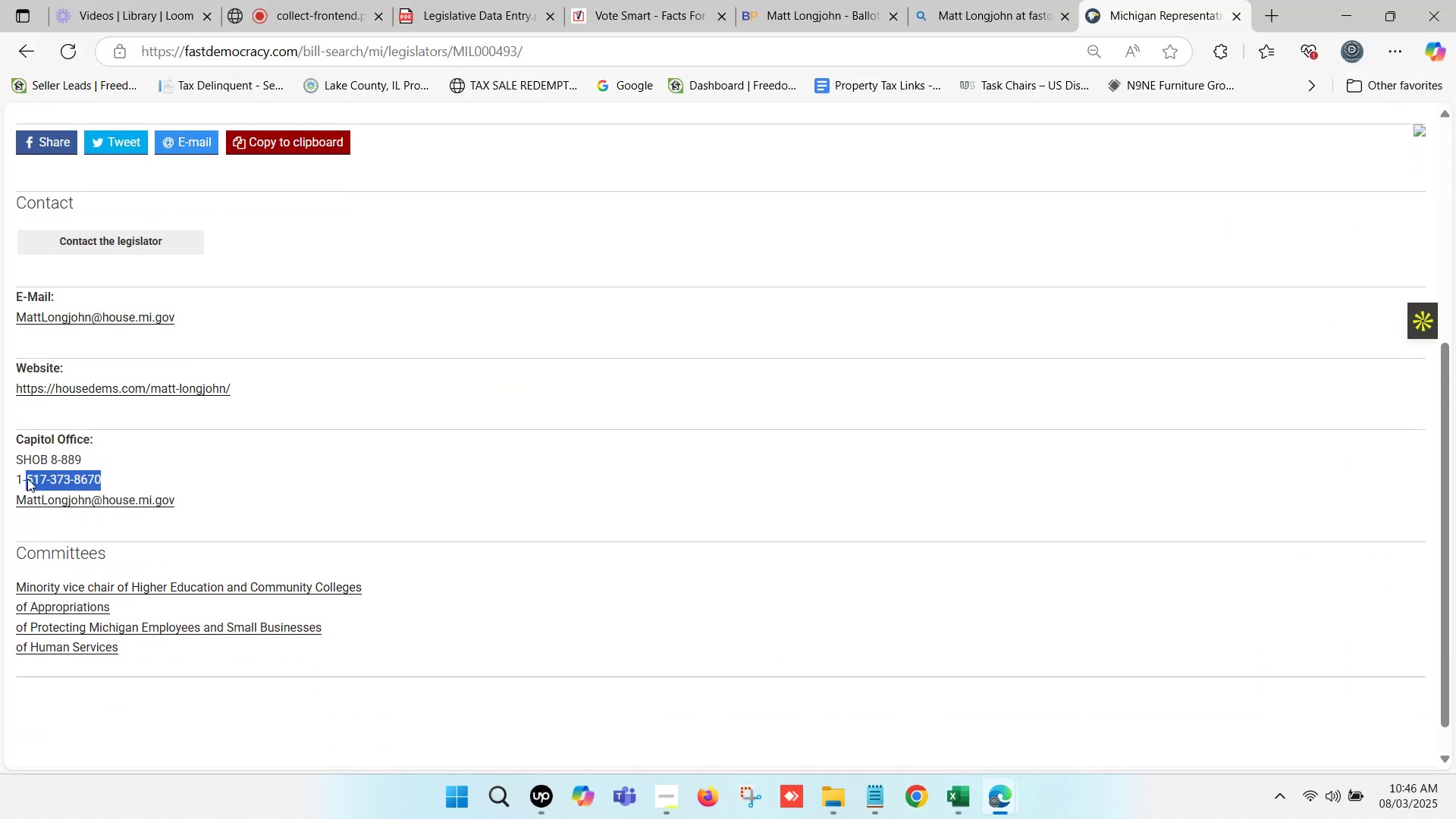 
key(Control+C)
 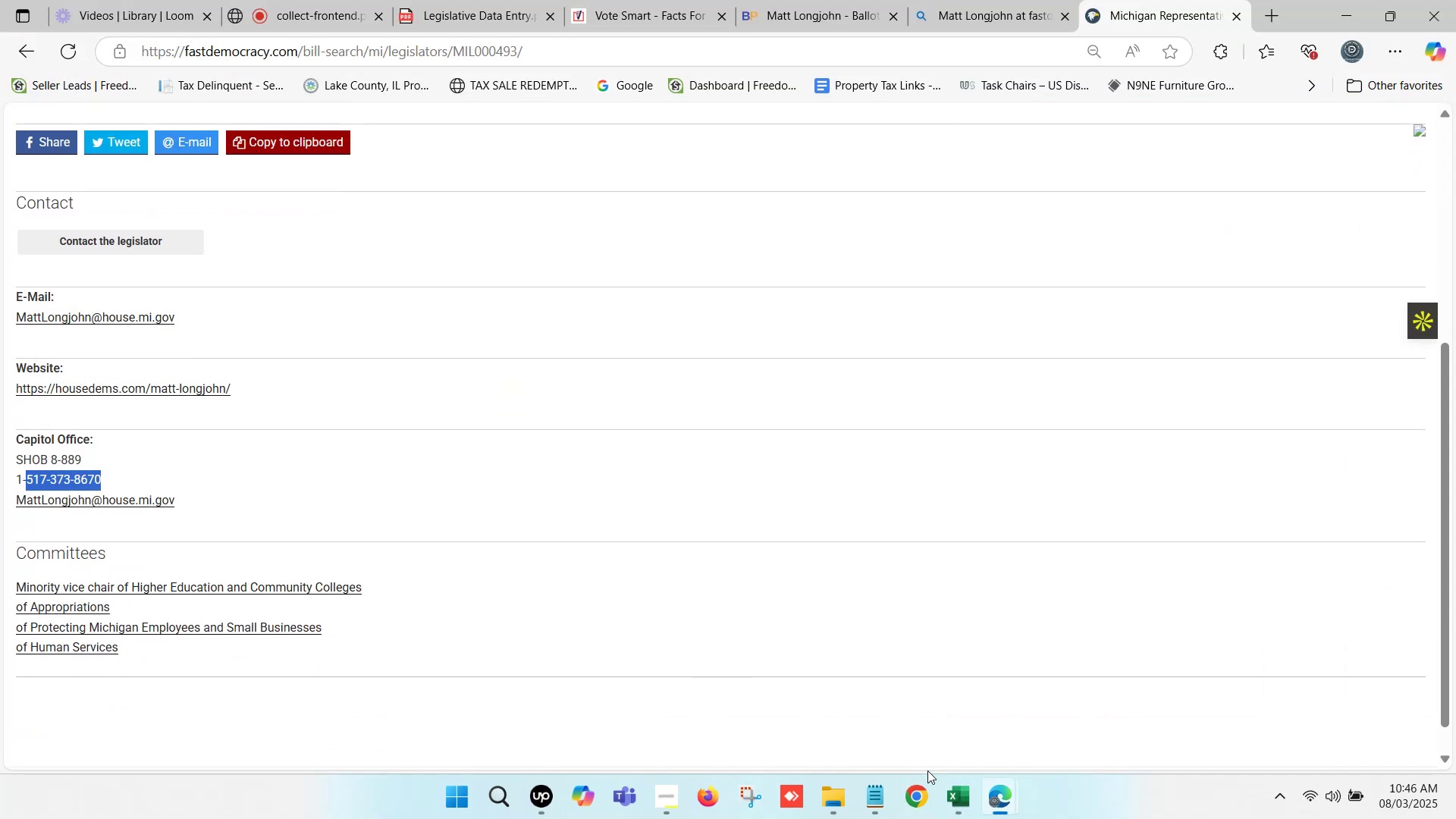 
left_click([954, 799])
 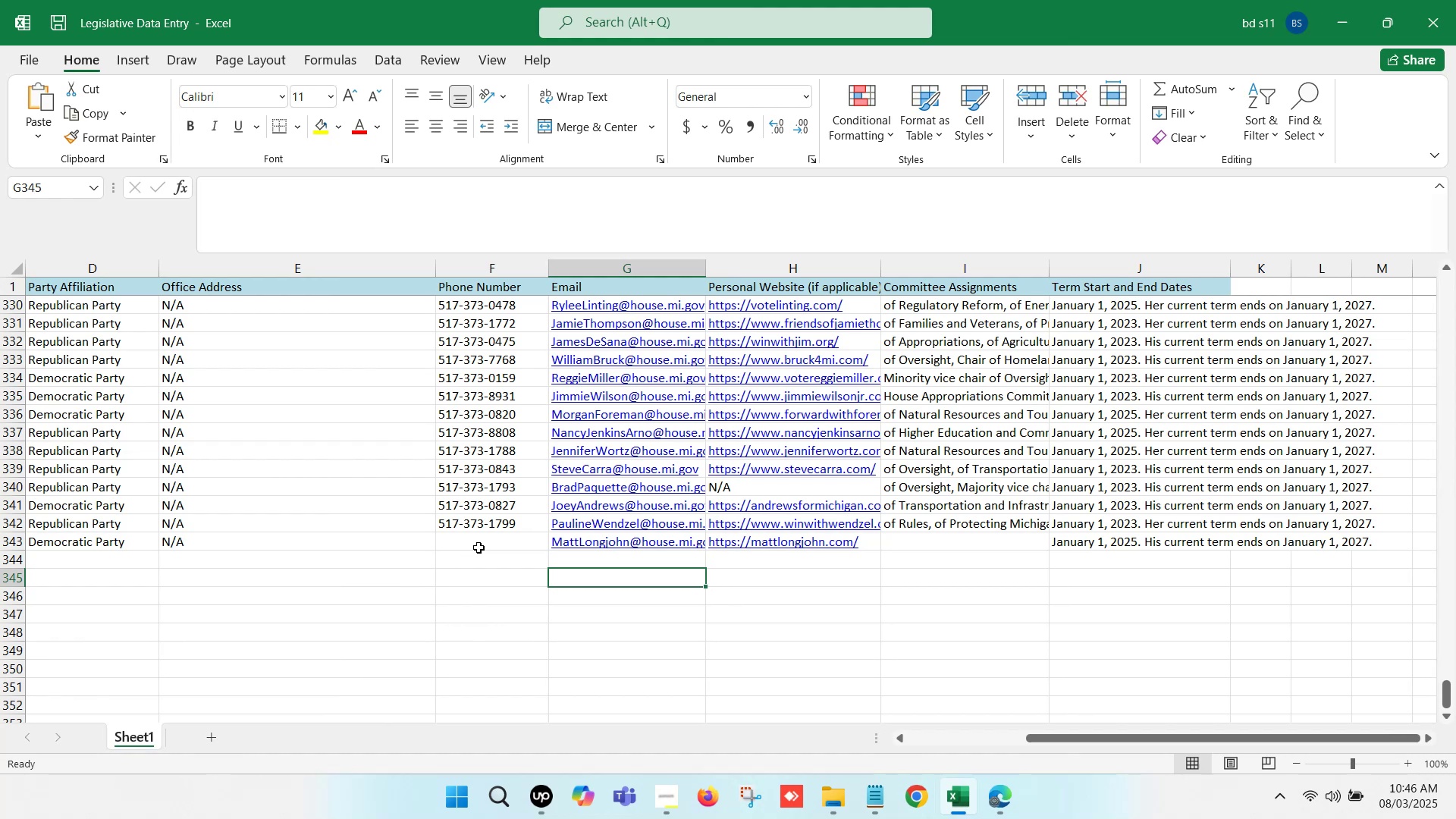 
left_click([479, 544])
 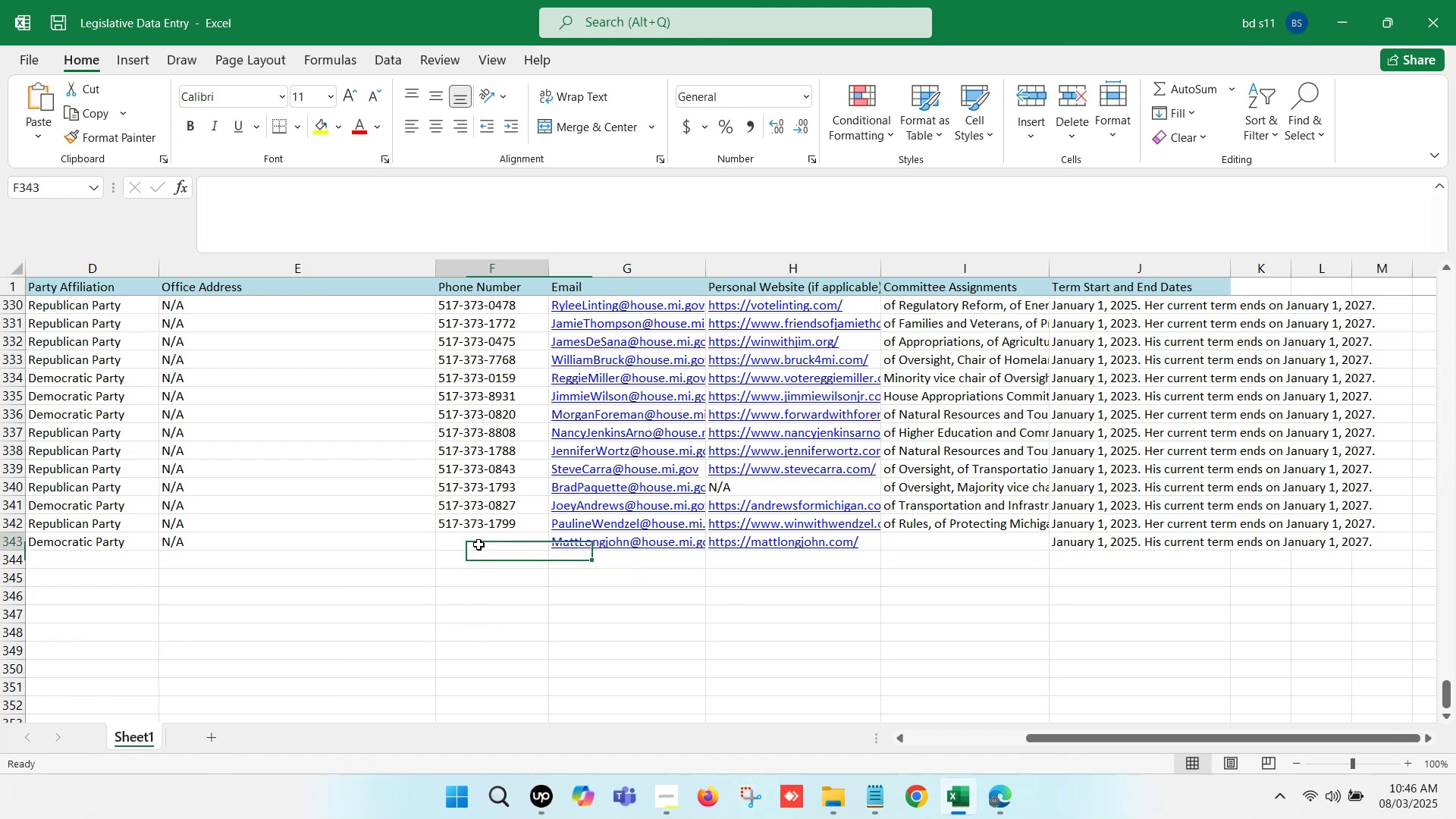 
double_click([479, 544])
 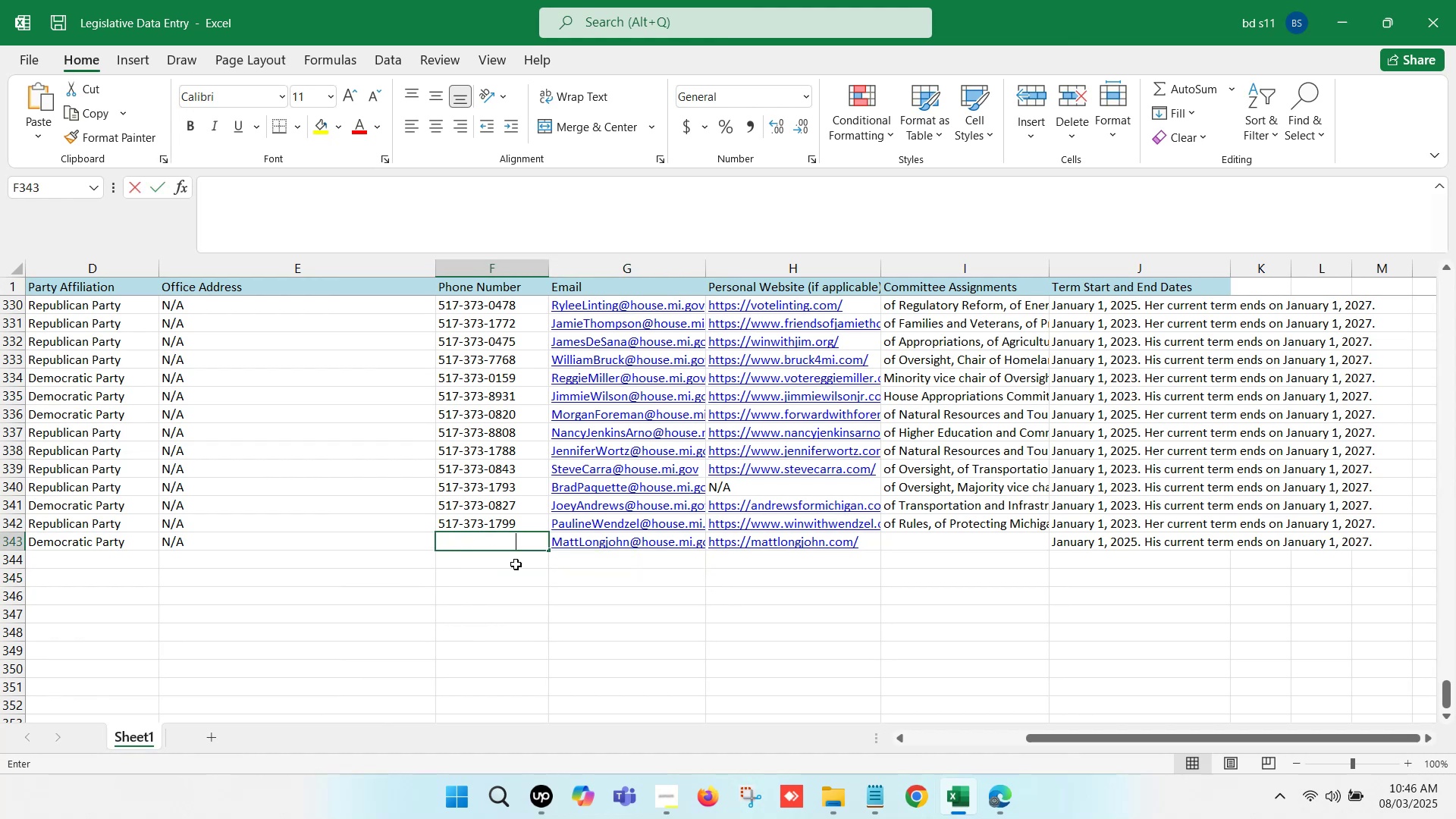 
key(Control+V)
 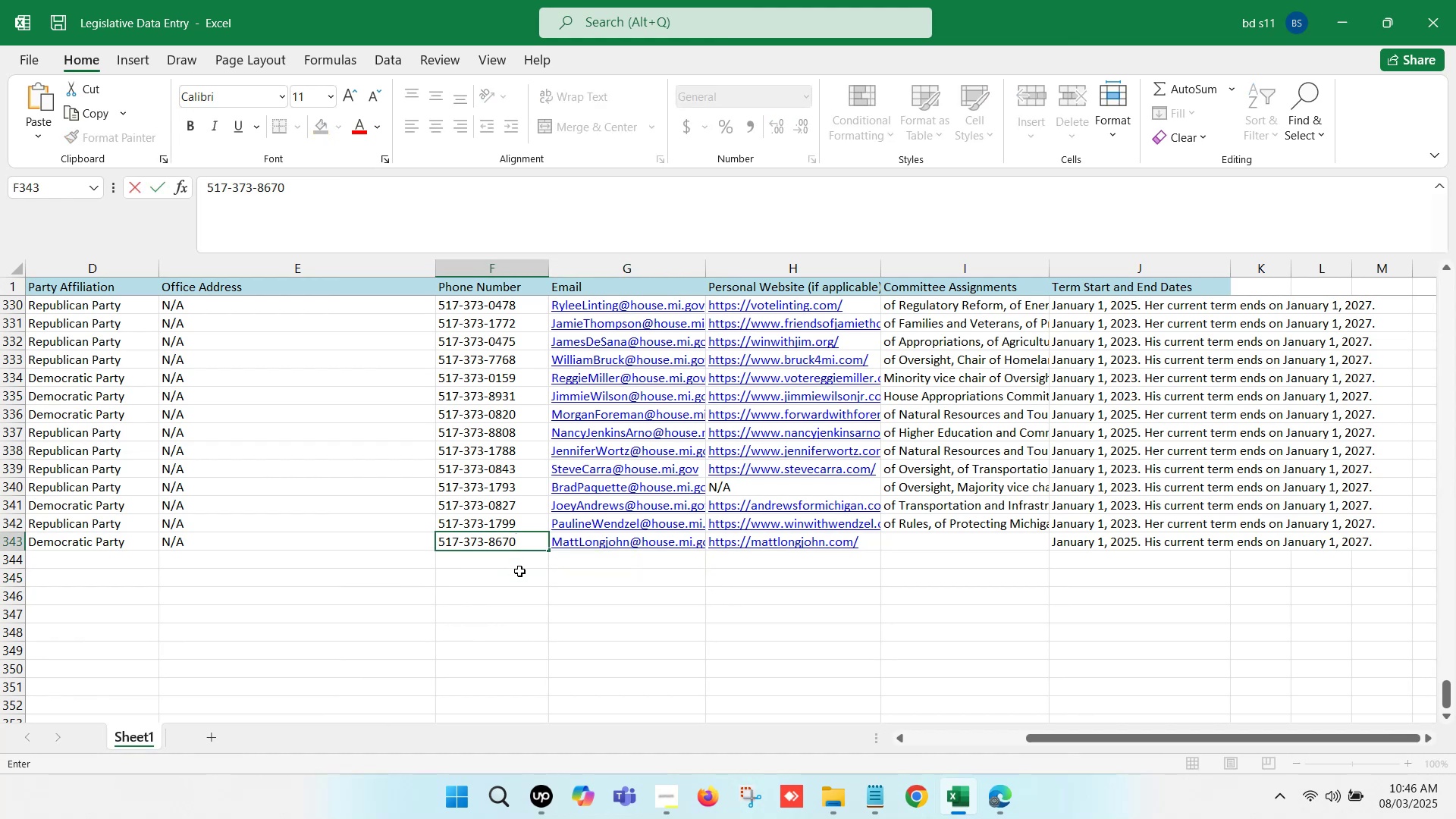 
left_click([519, 571])
 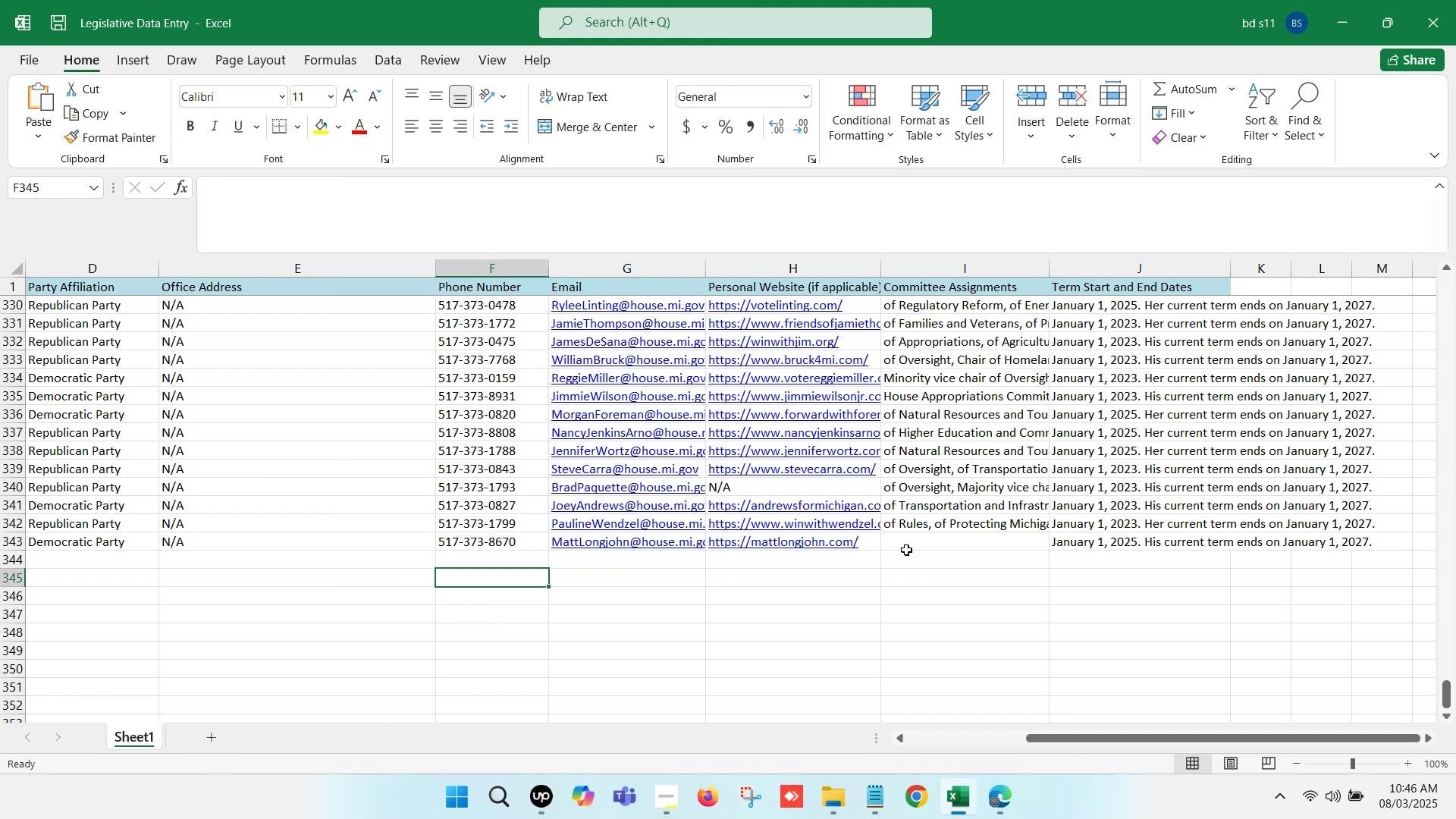 
left_click([944, 544])
 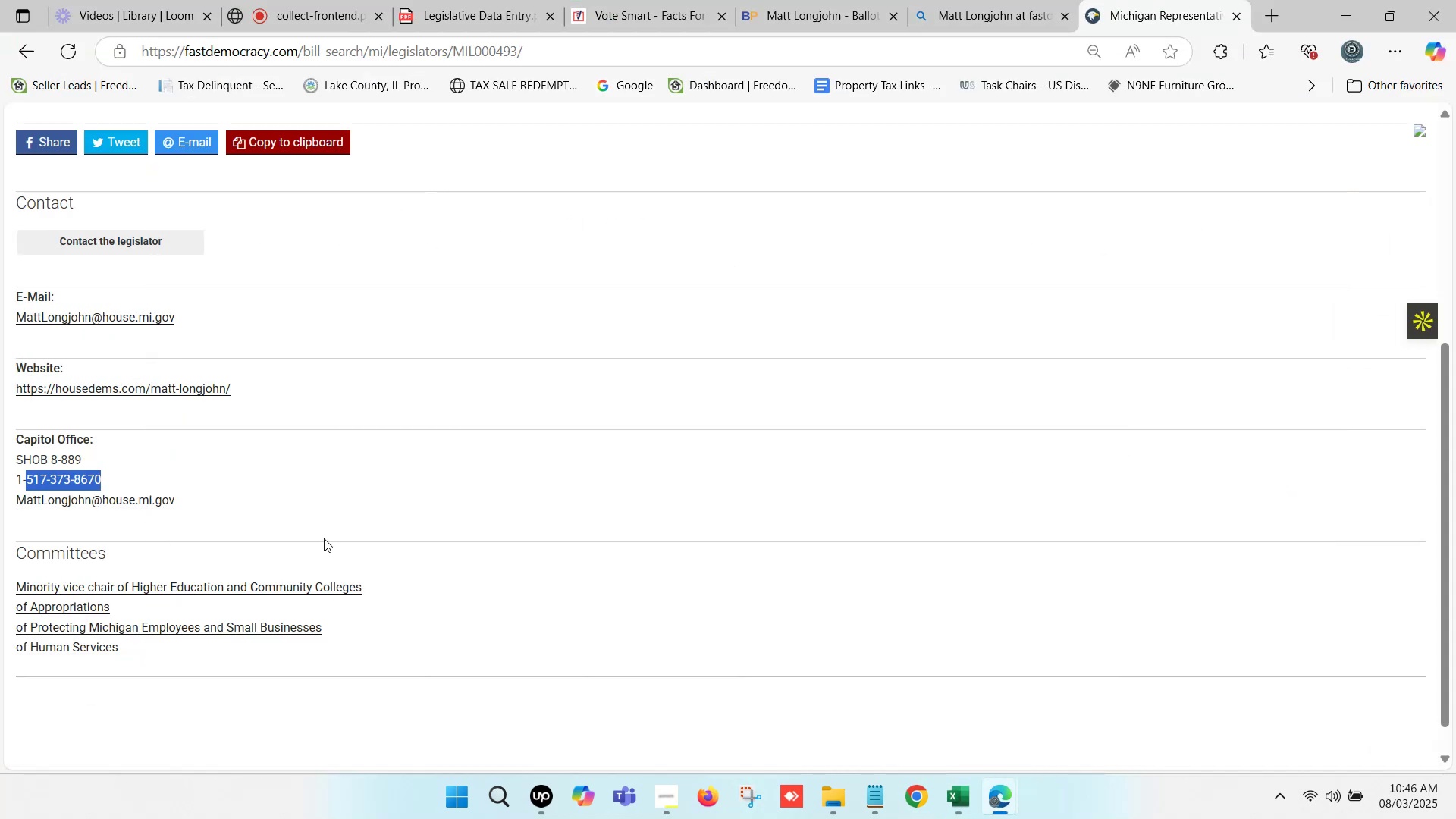 
left_click_drag(start_coordinate=[142, 653], to_coordinate=[18, 594])
 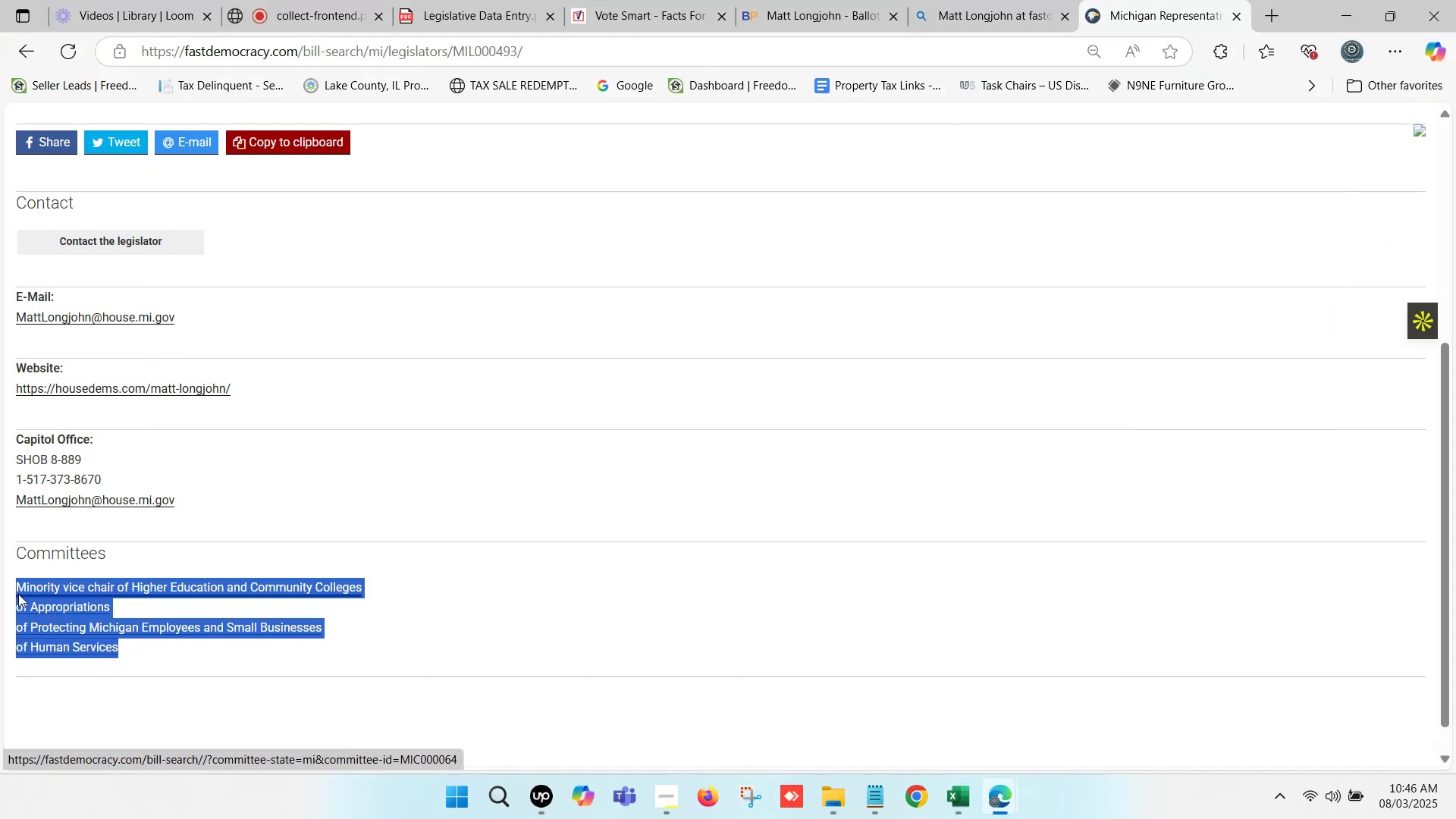 
key(Control+C)
 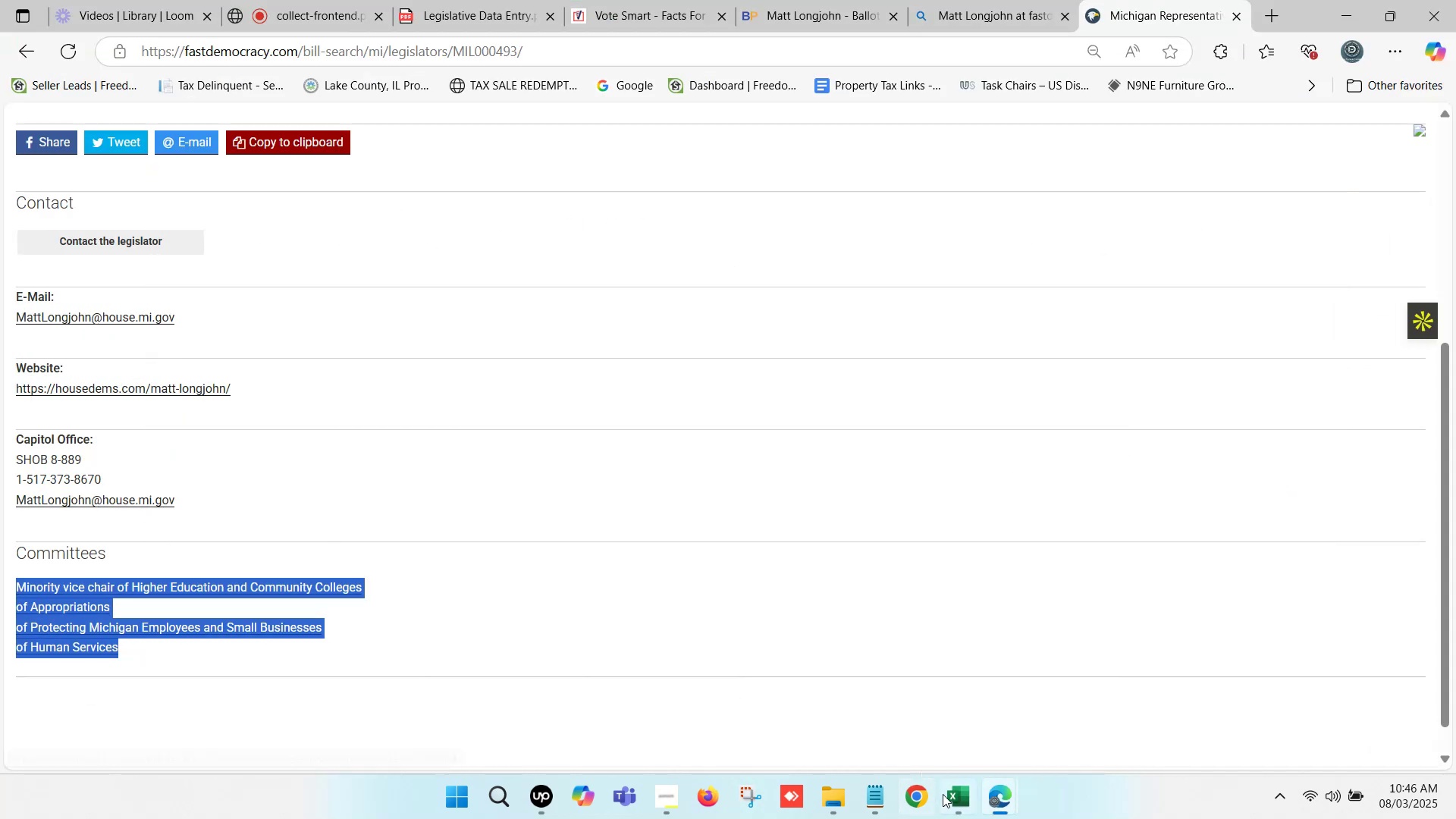 
left_click([943, 794])
 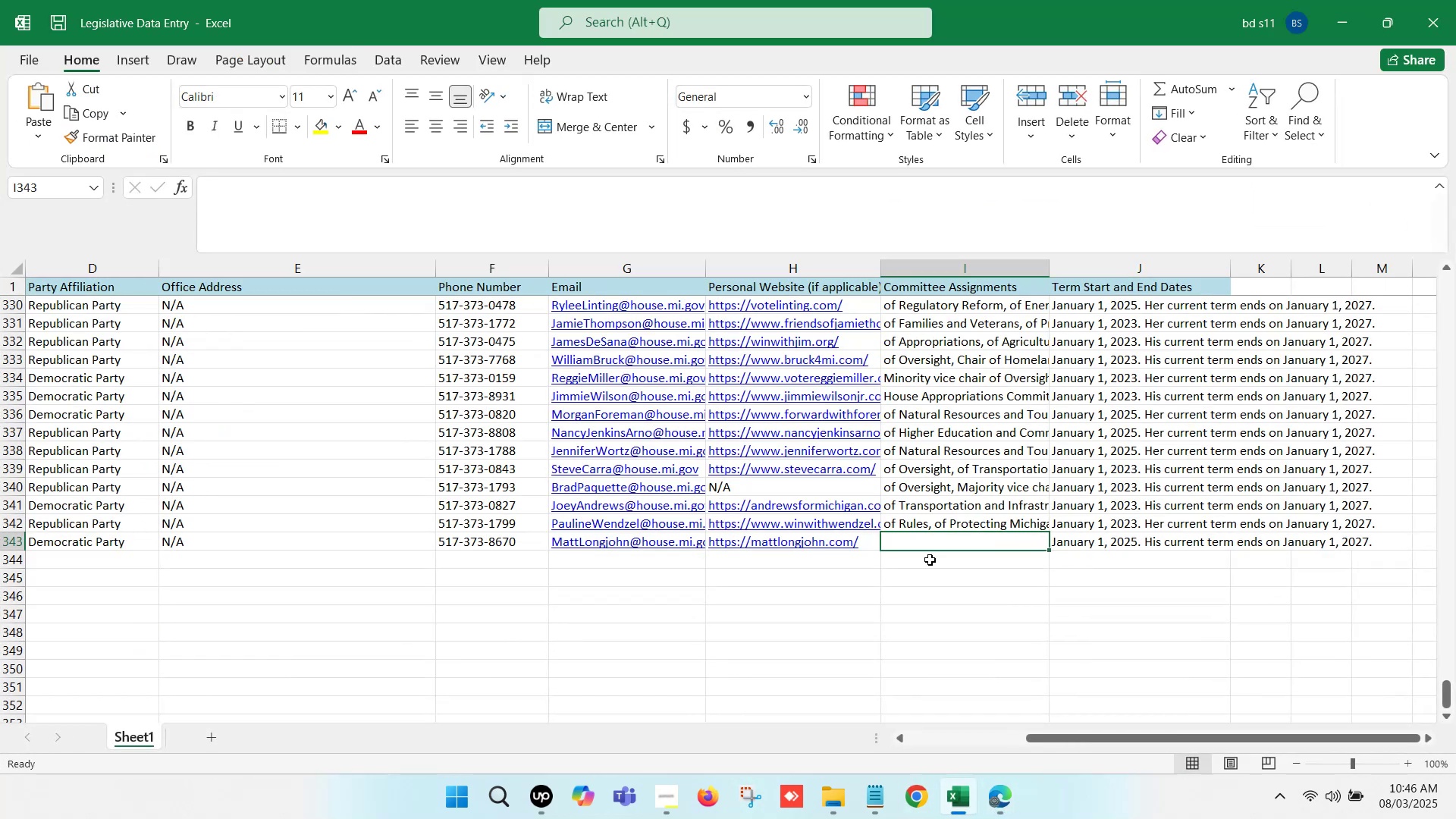 
left_click([921, 539])
 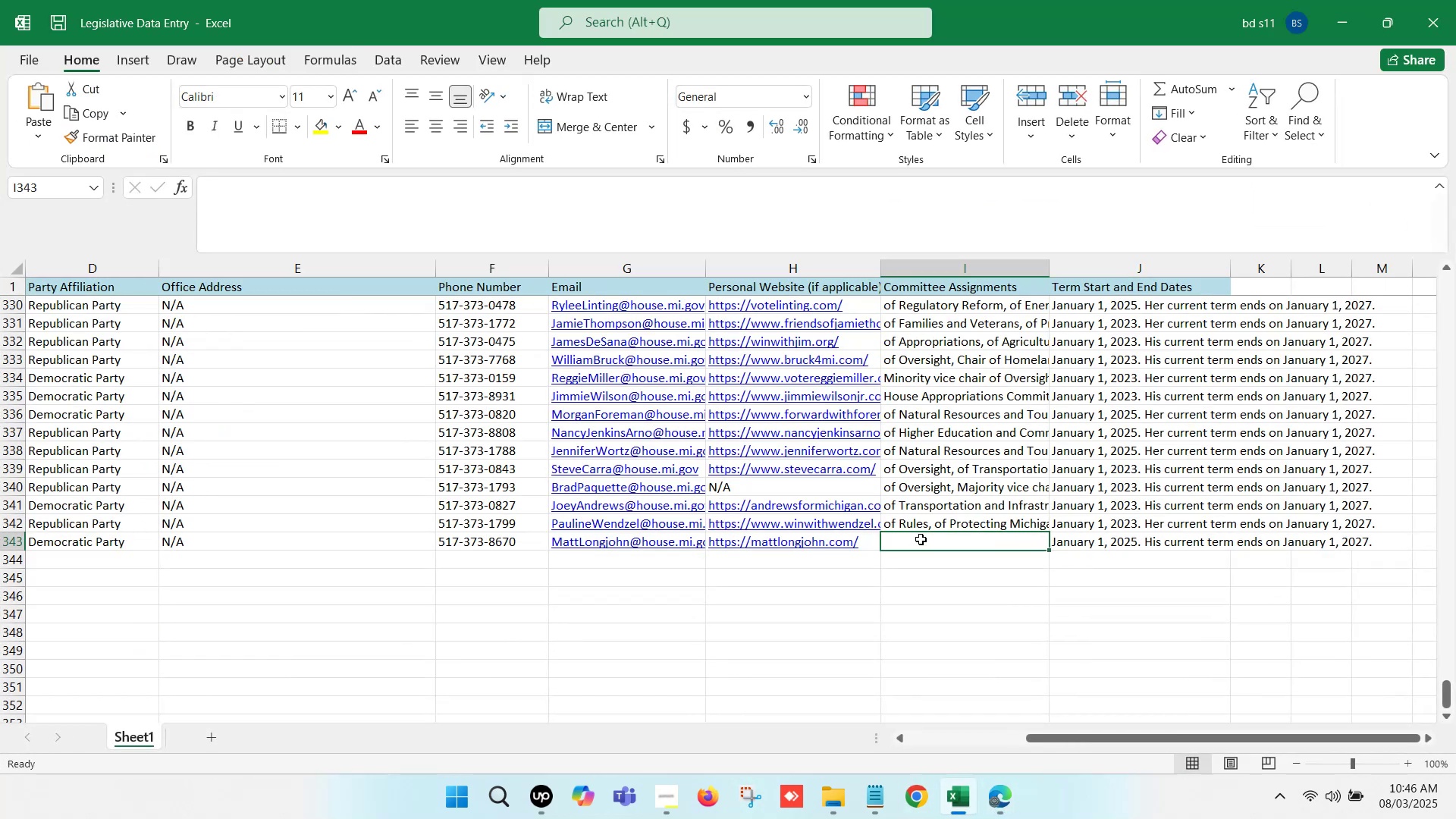 
double_click([921, 539])
 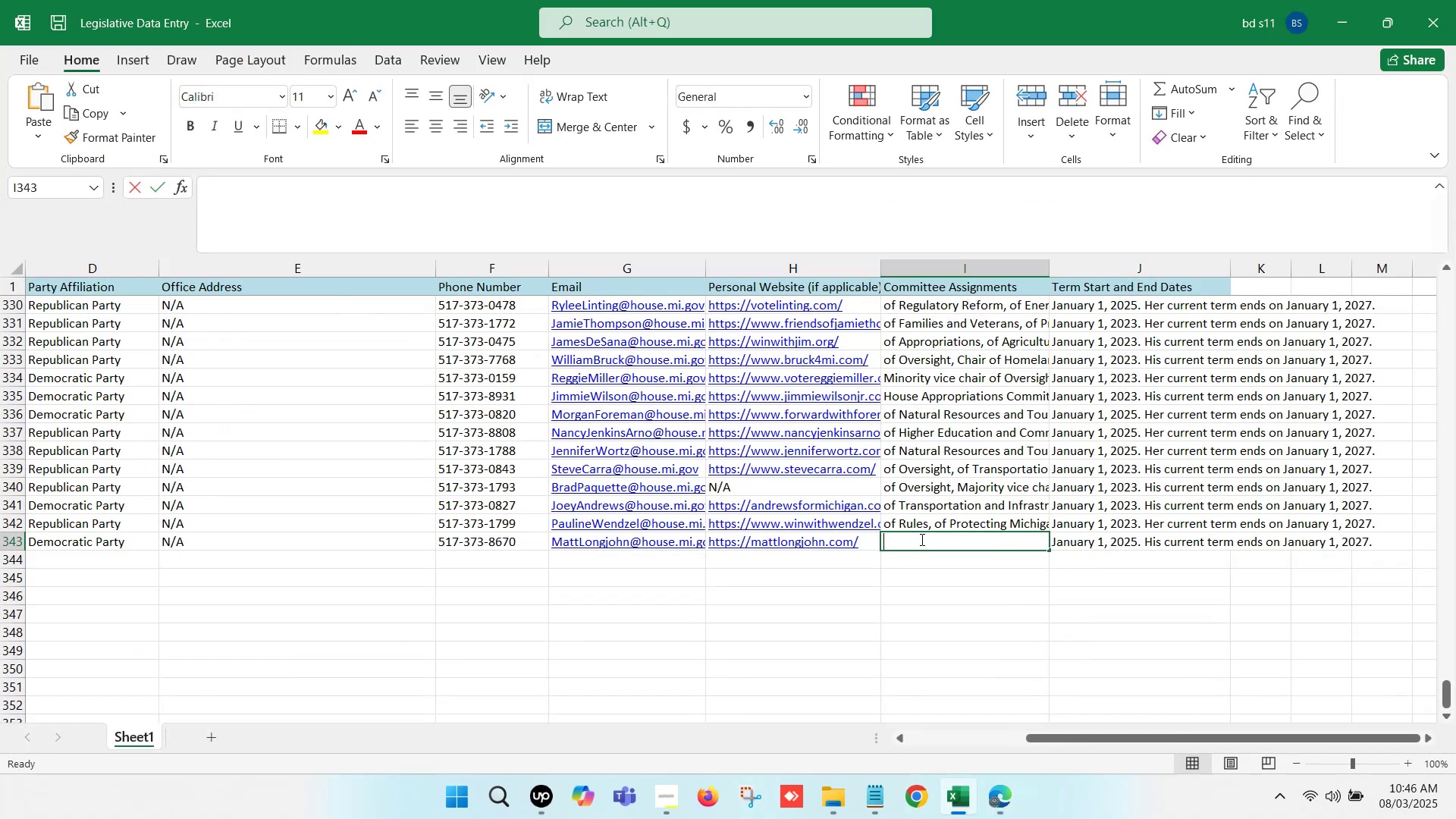 
key(Control+V)
 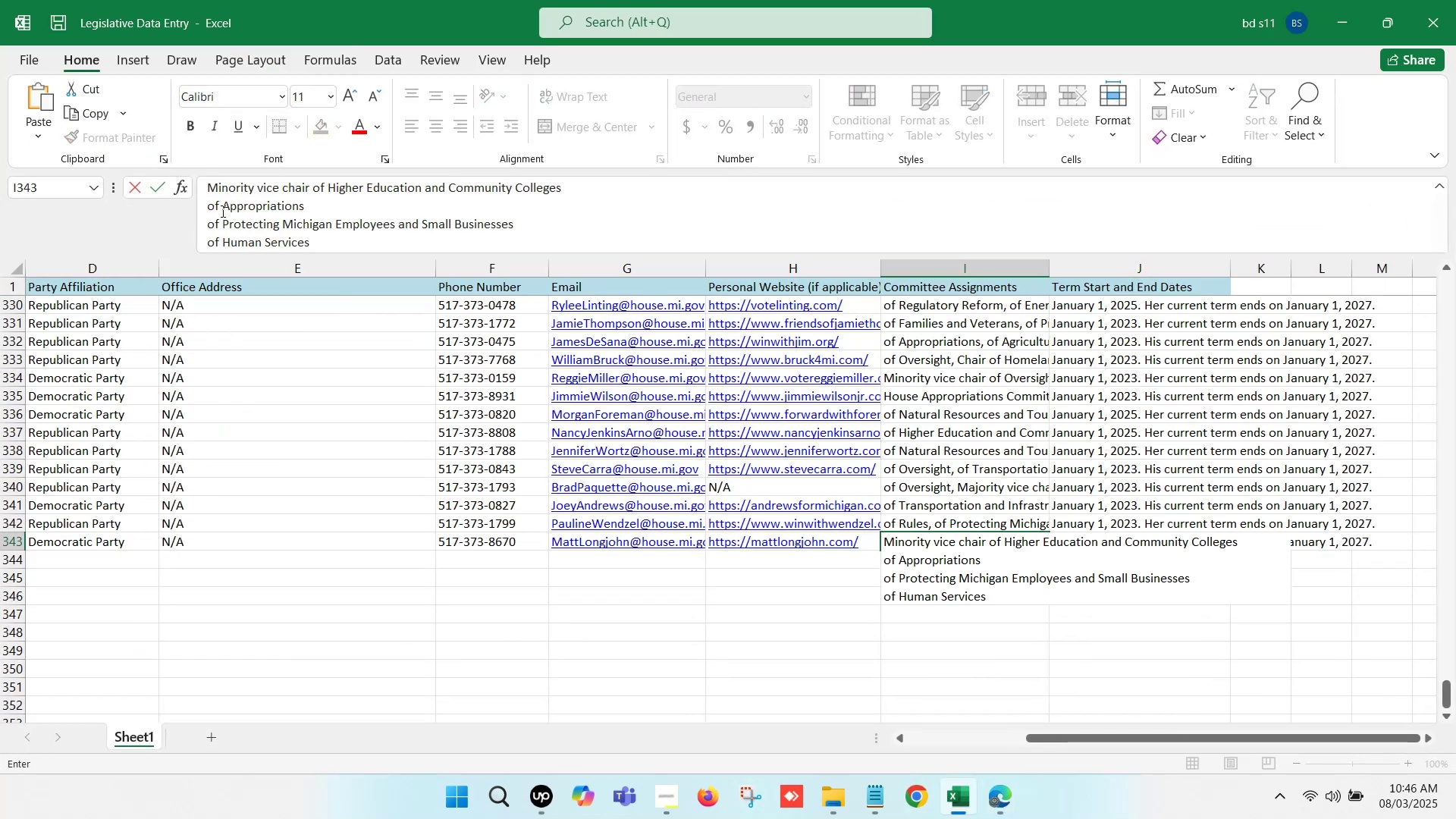 
left_click([203, 206])
 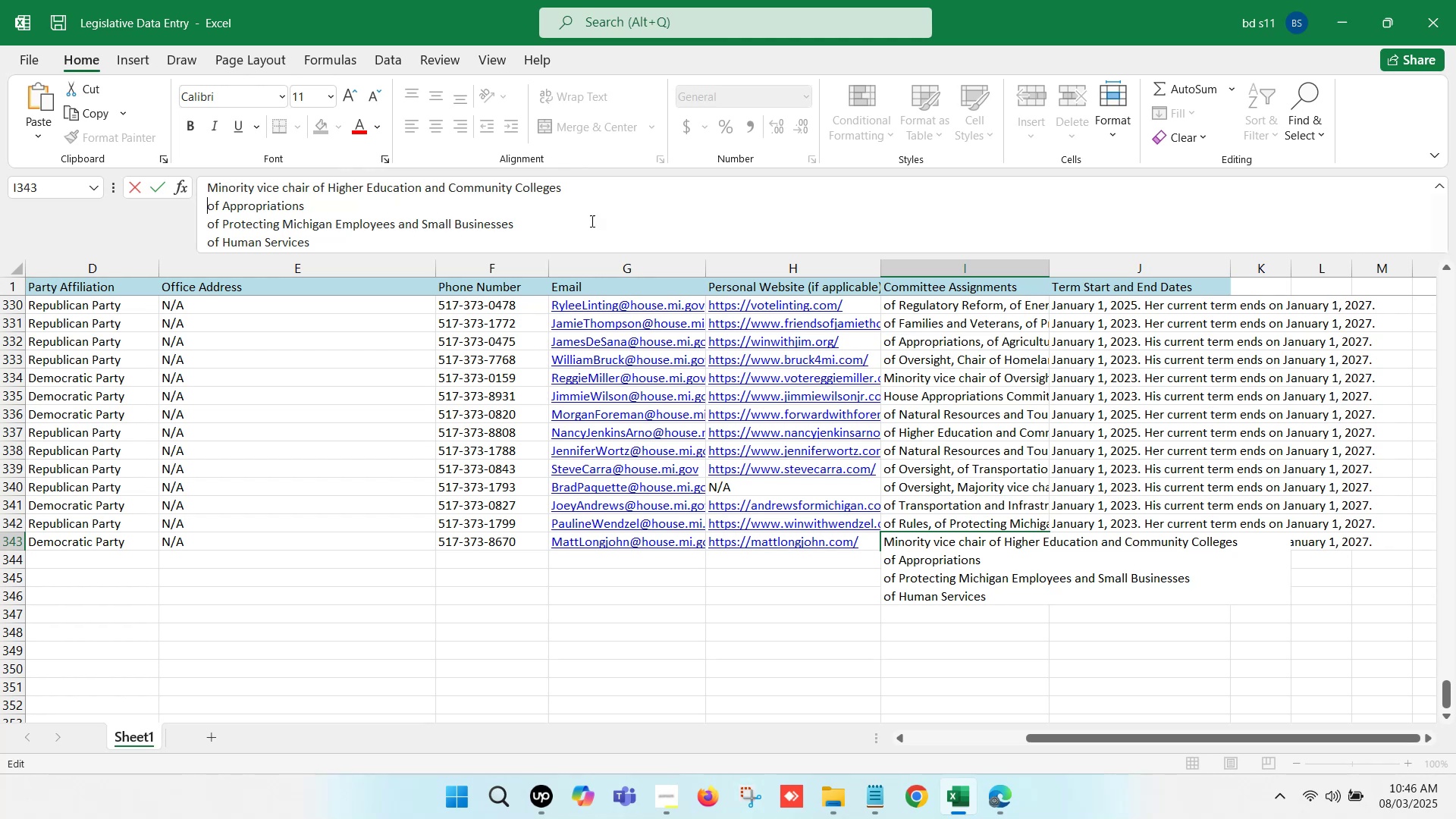 
key(Backspace)
 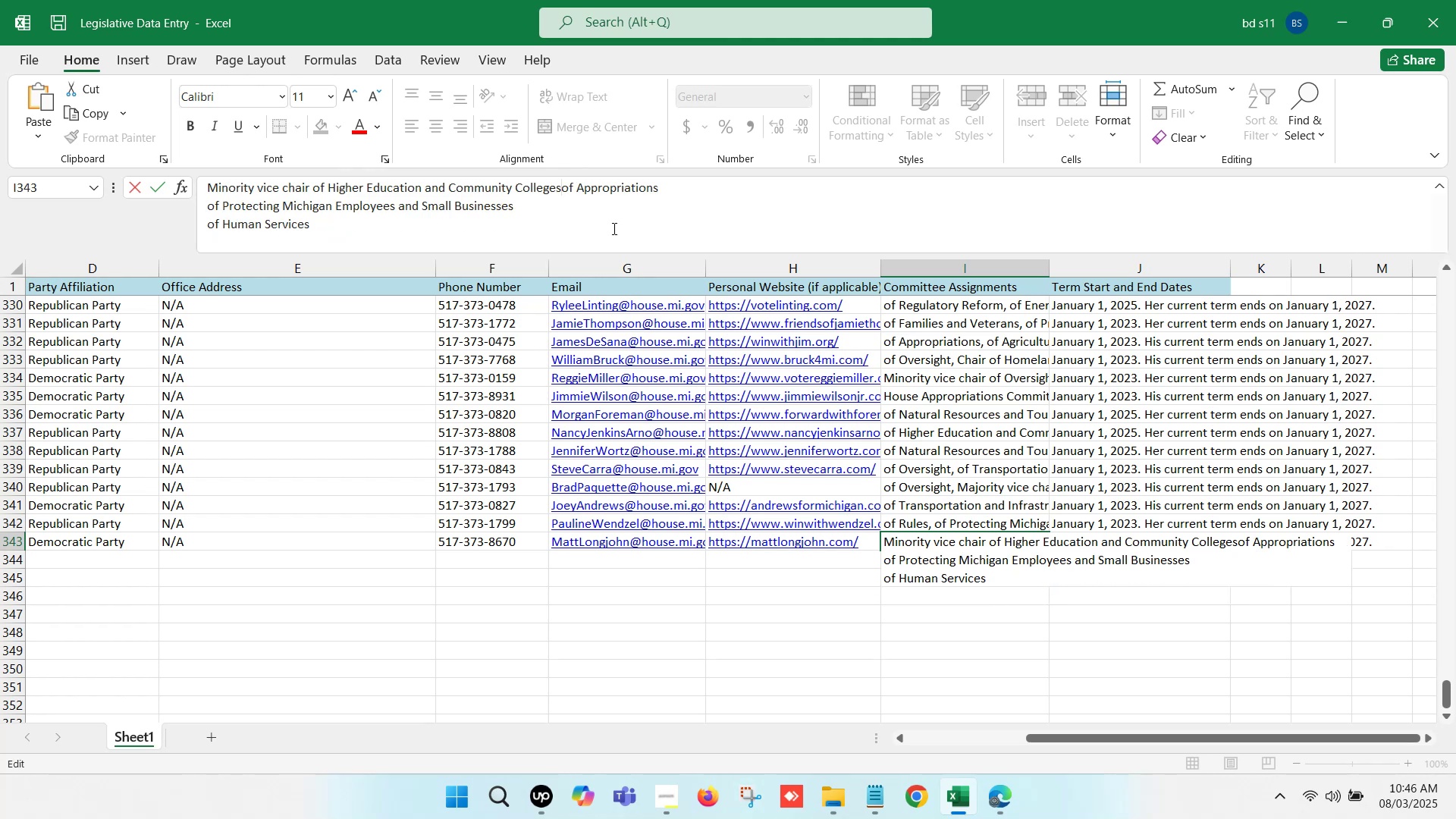 
key(Comma)
 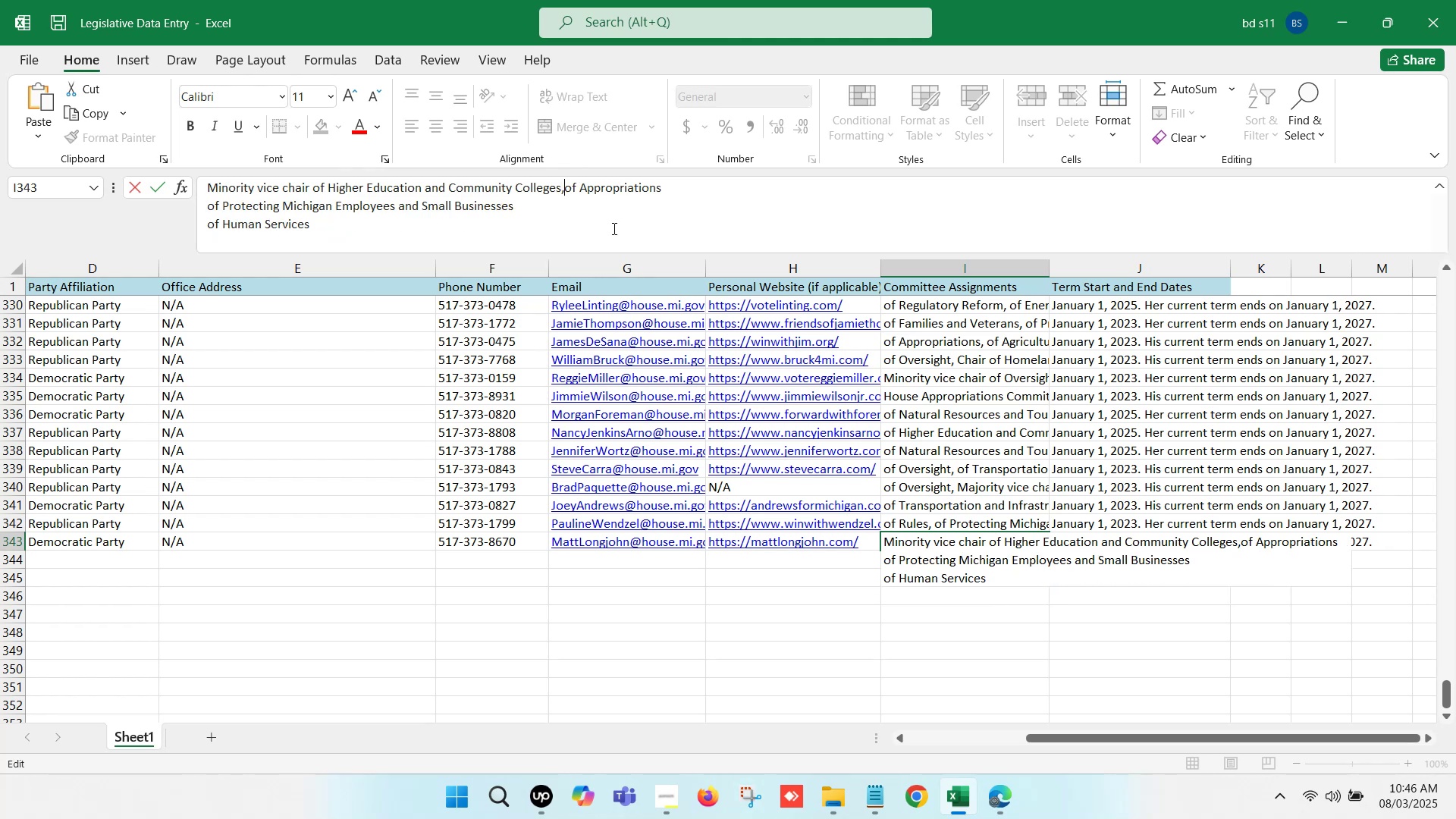 
key(Space)
 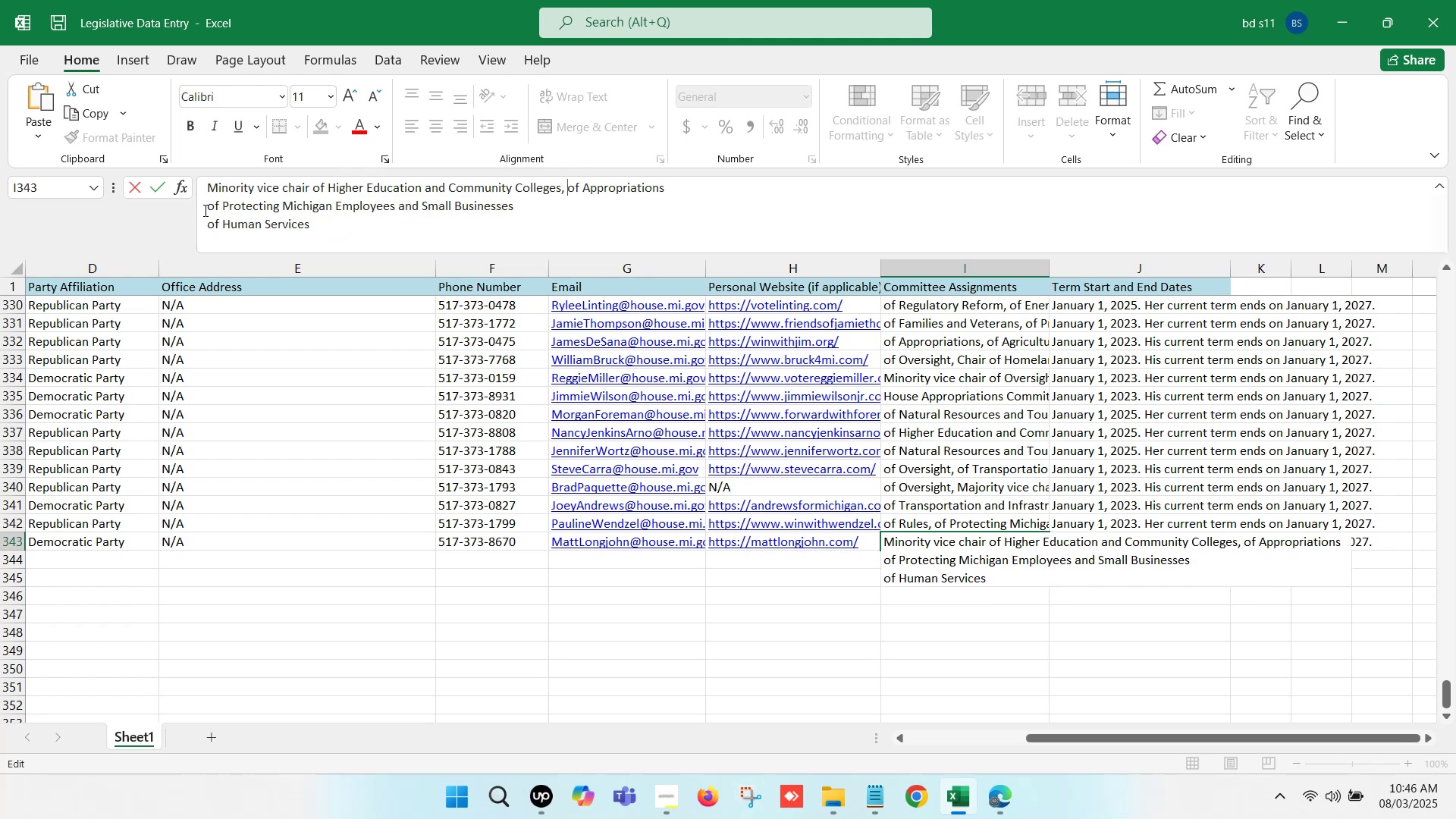 
left_click([203, 210])
 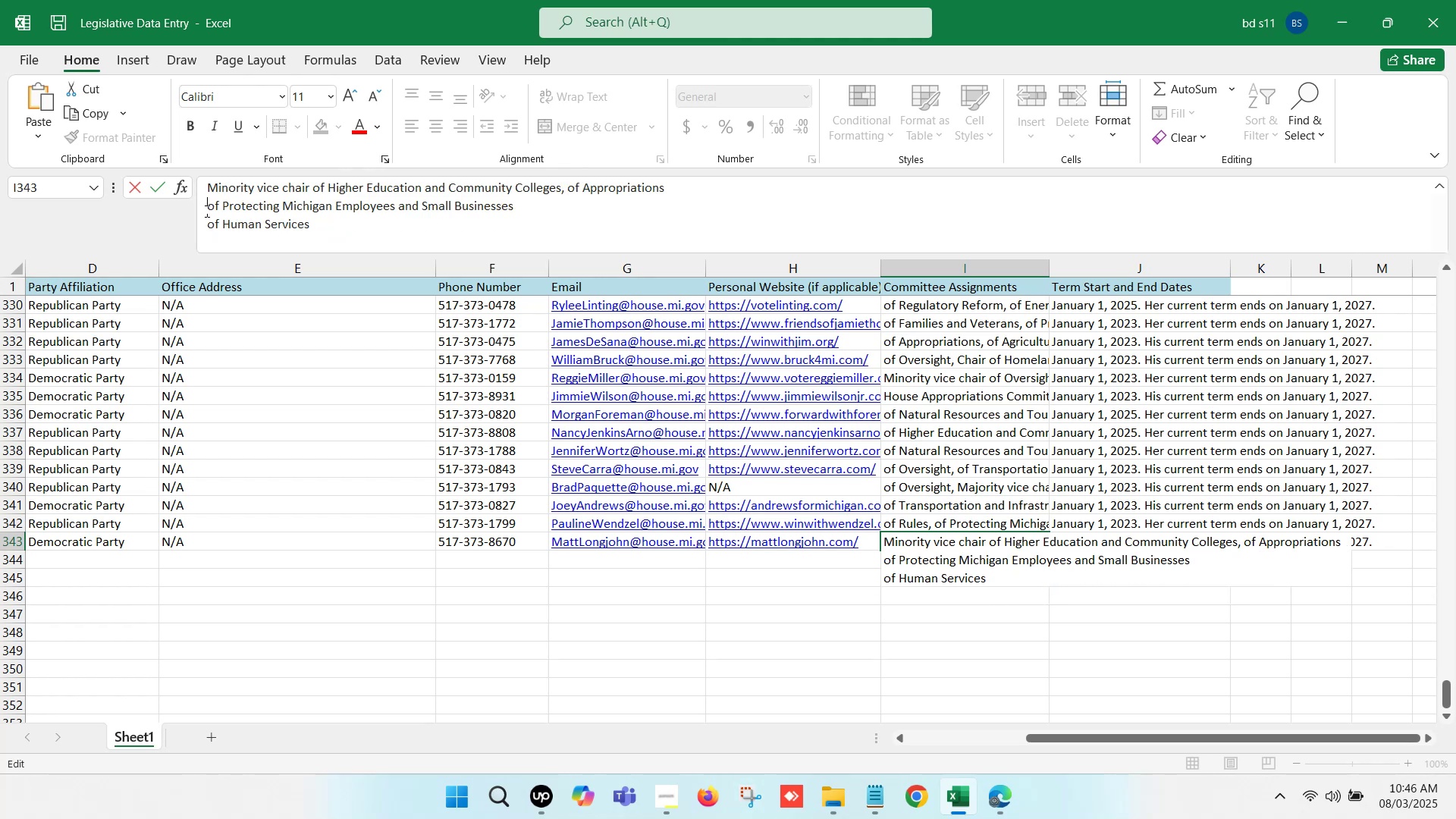 
key(Backspace)
 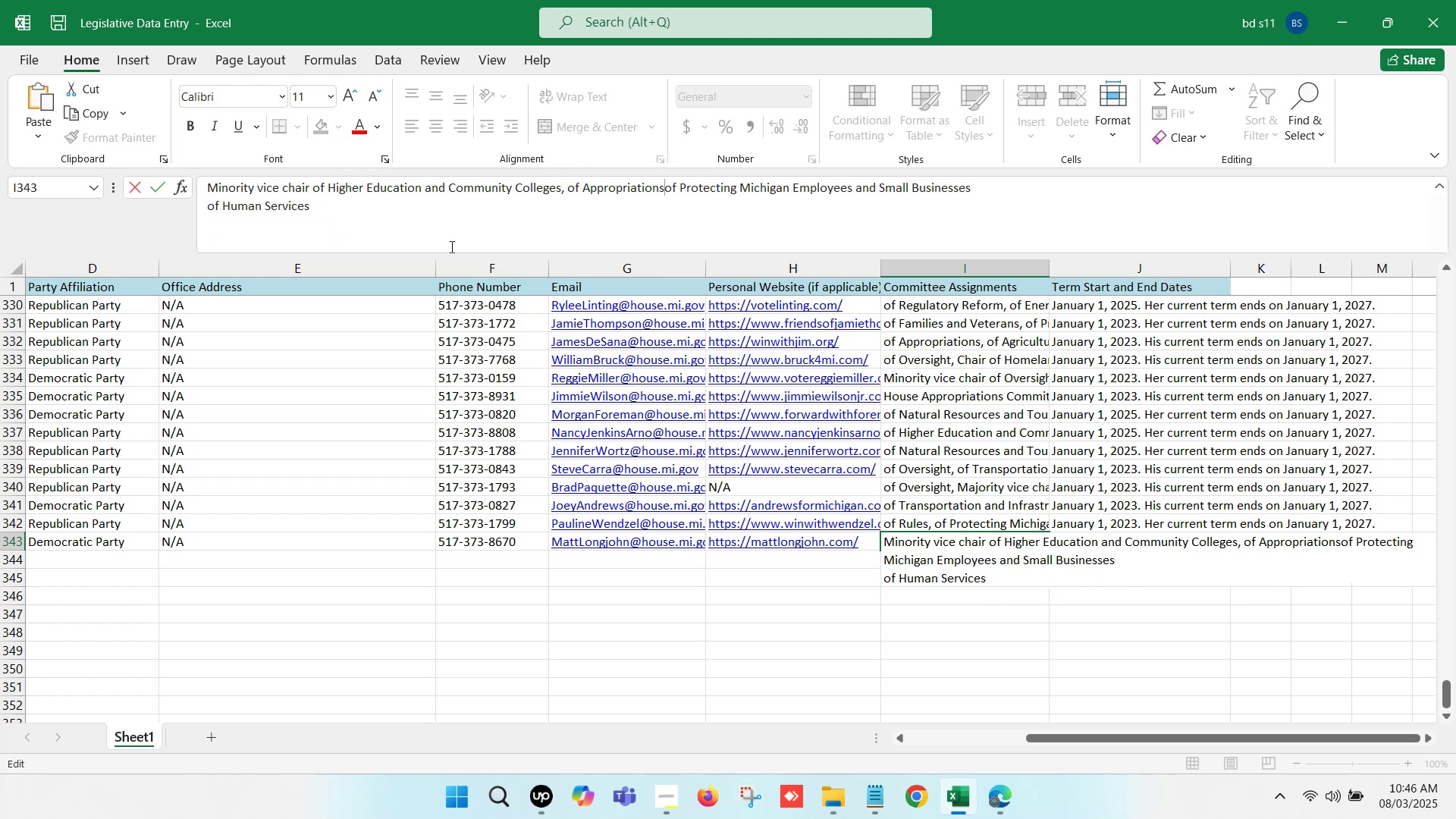 
key(Comma)
 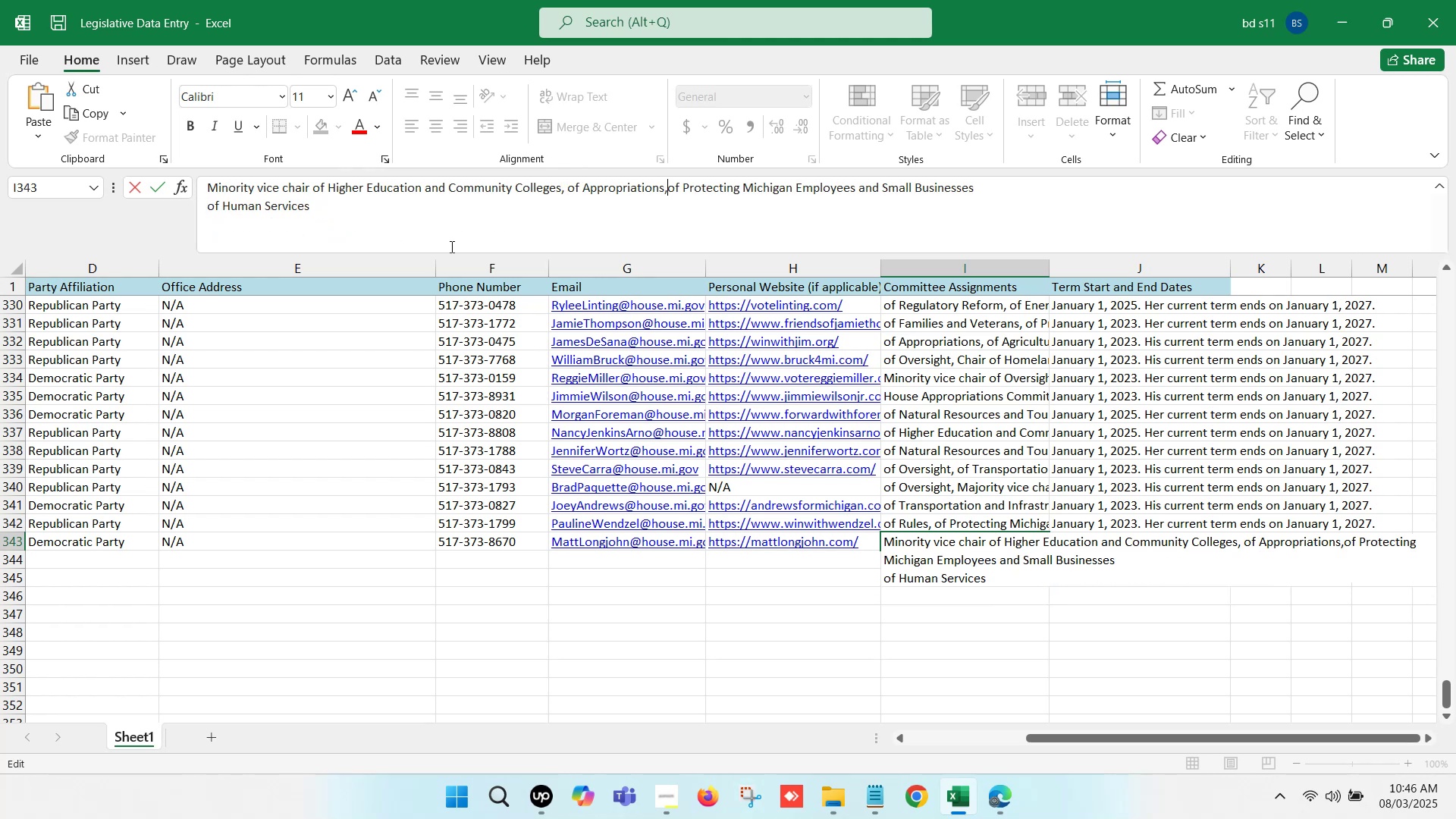 
key(Space)
 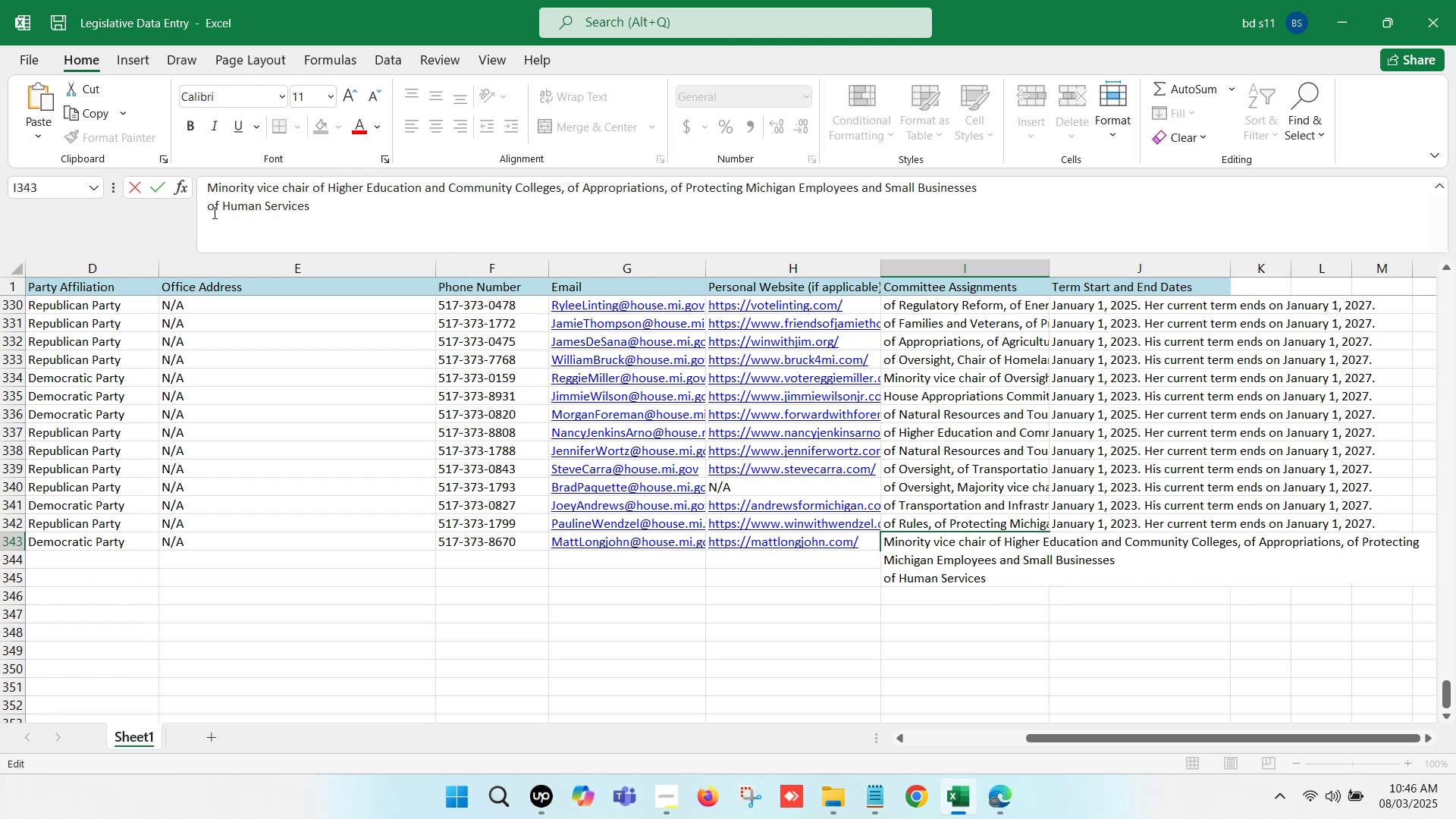 
left_click([202, 204])
 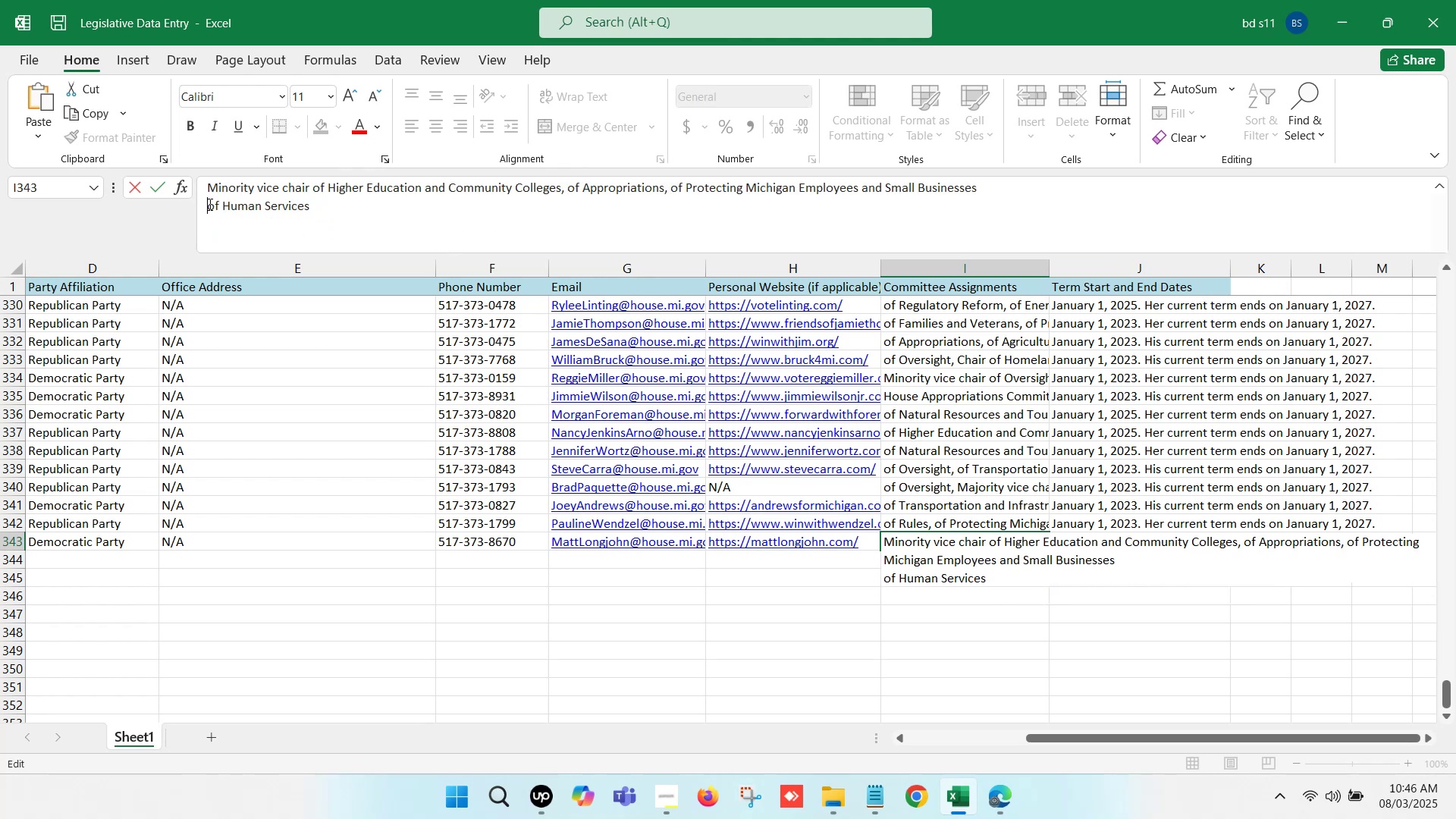 
key(Backspace)
 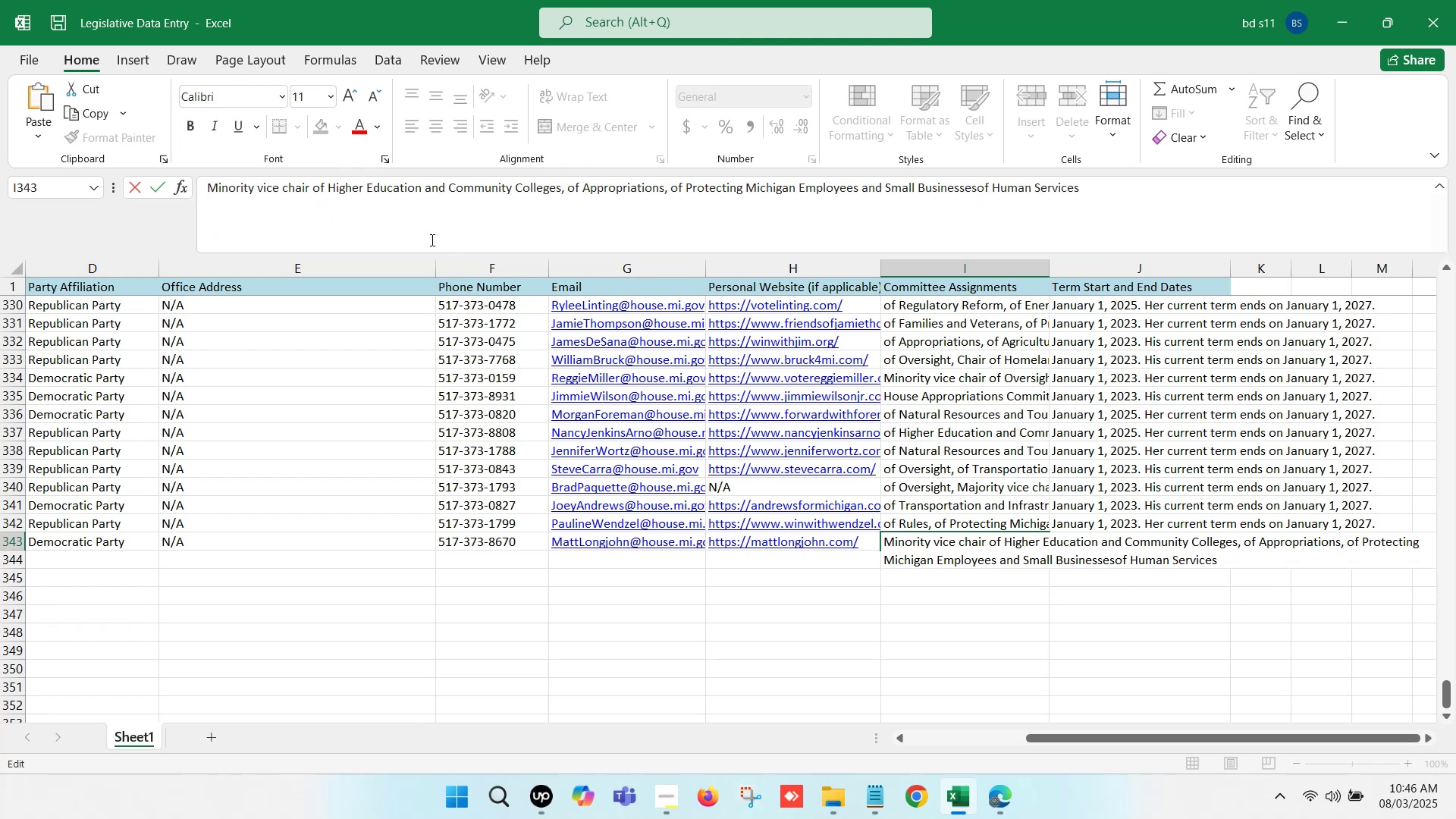 
key(Comma)
 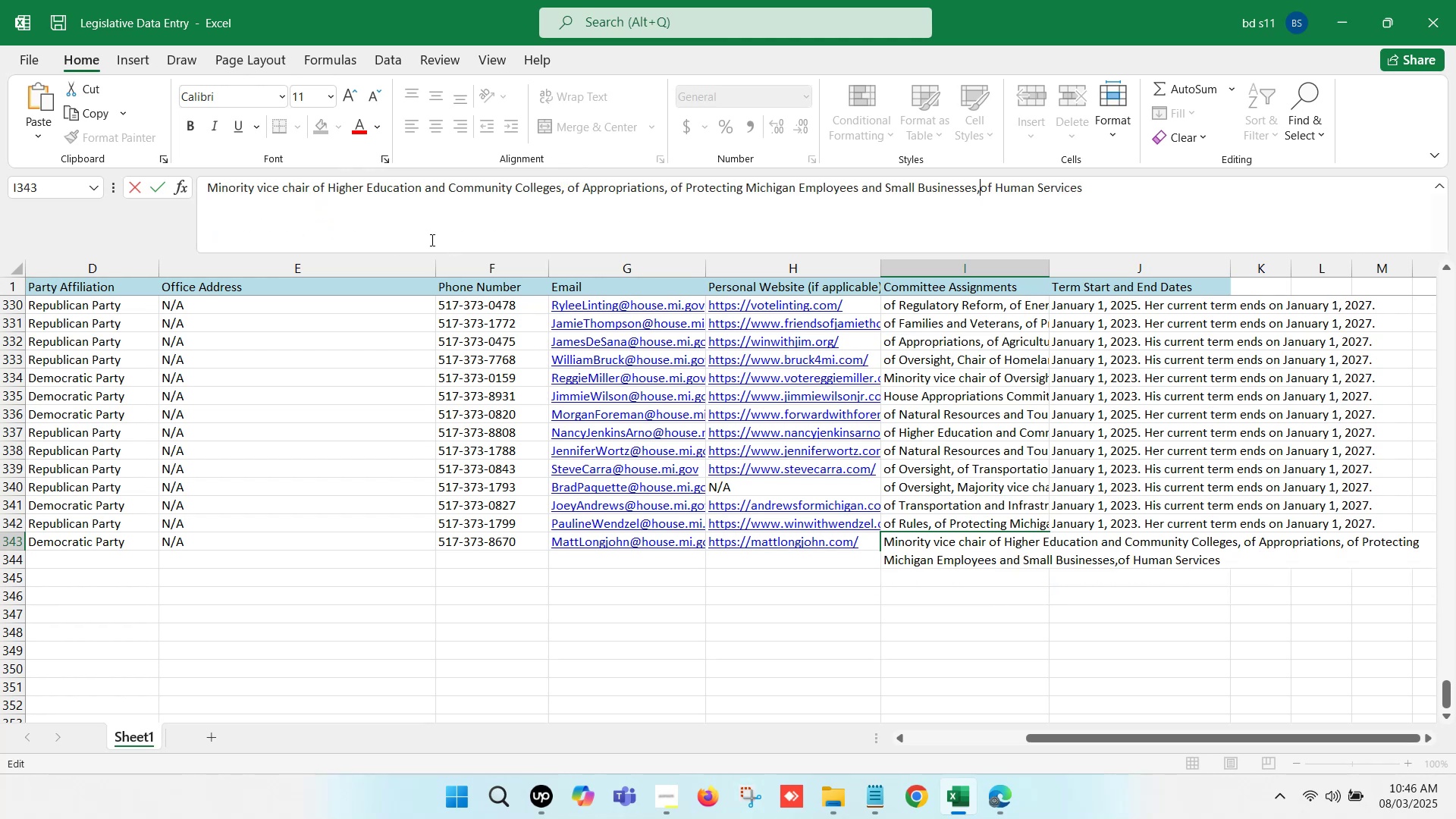 
key(Space)
 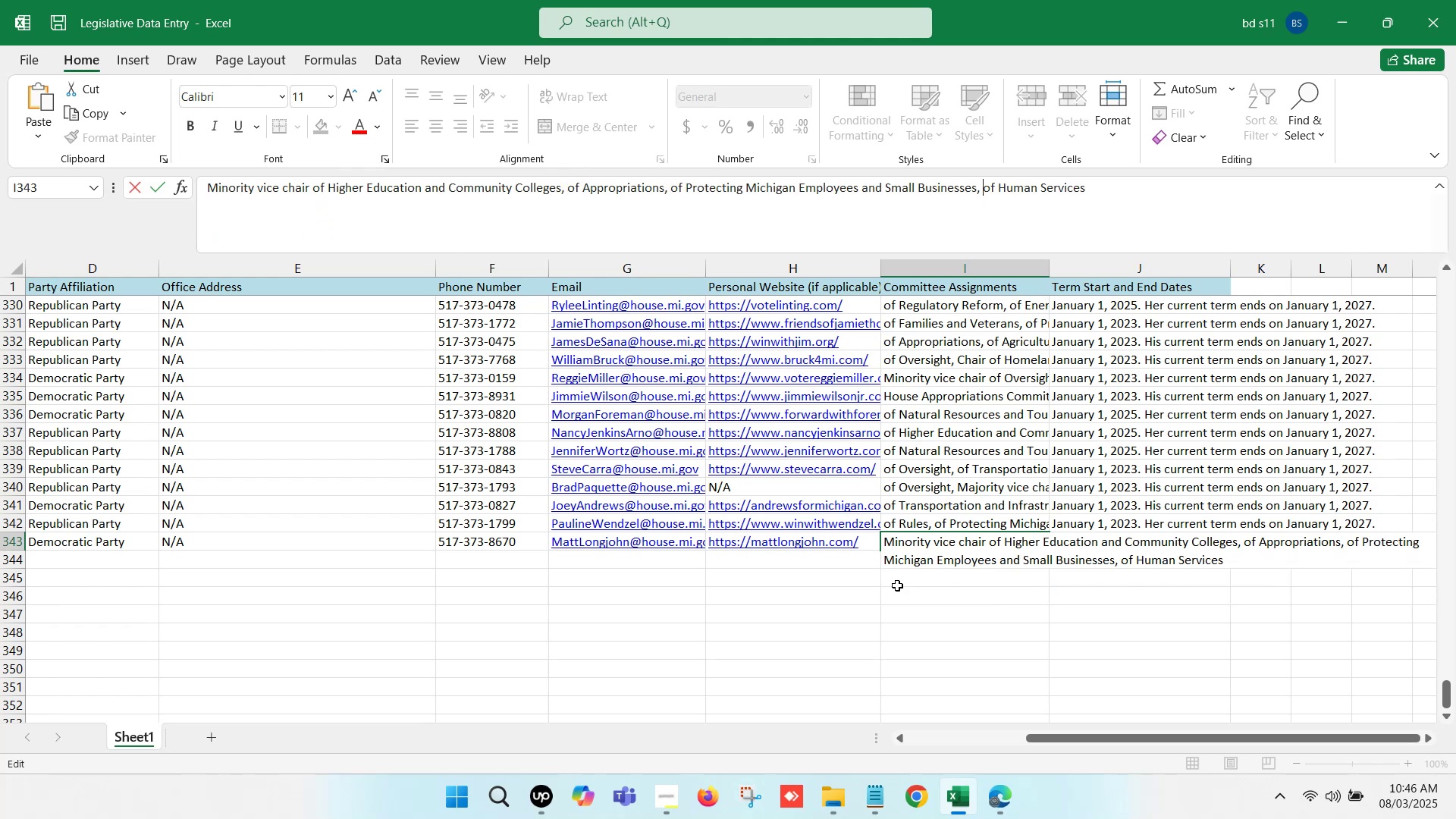 
left_click([949, 642])
 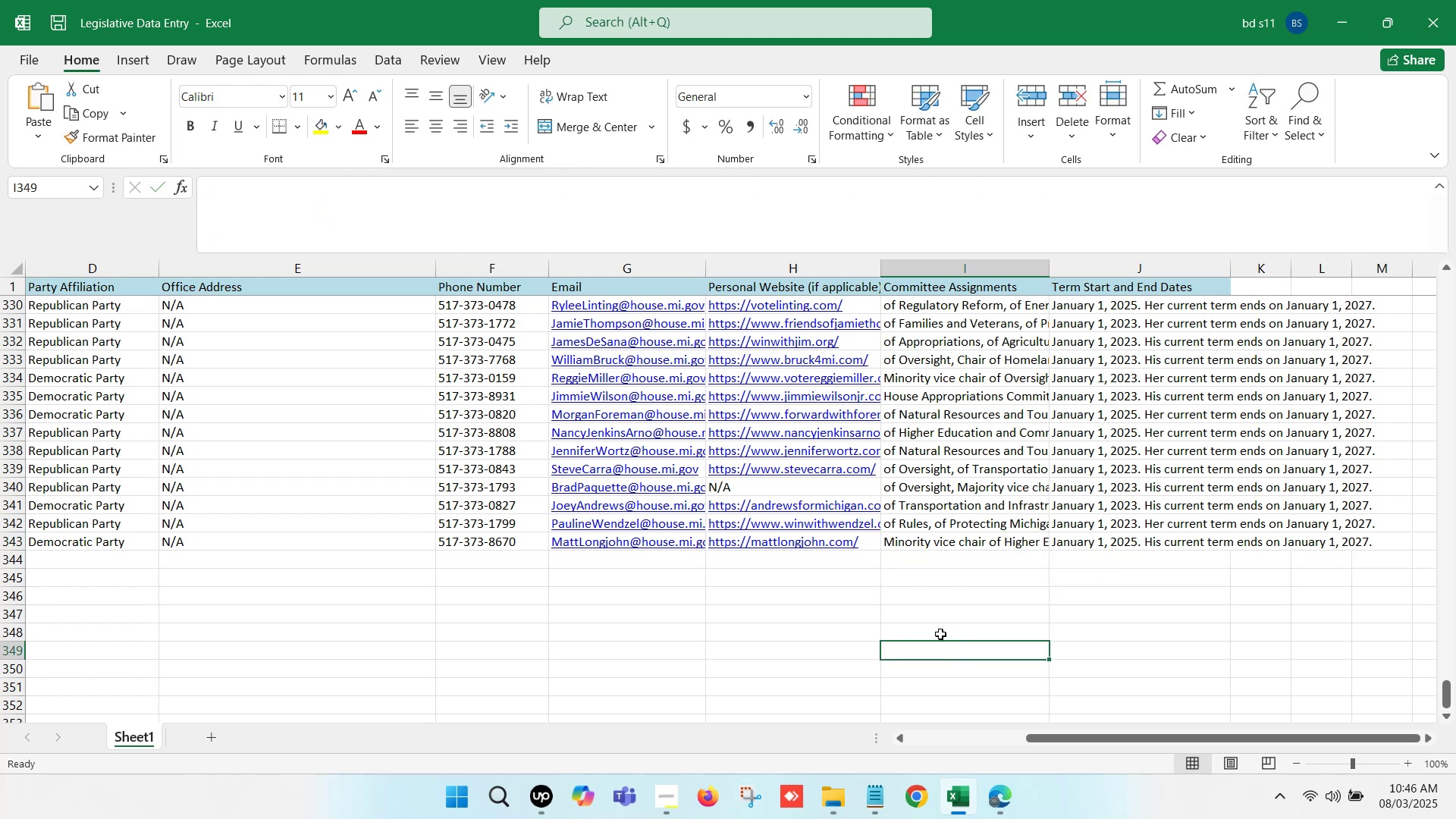 
key(Control+S)
 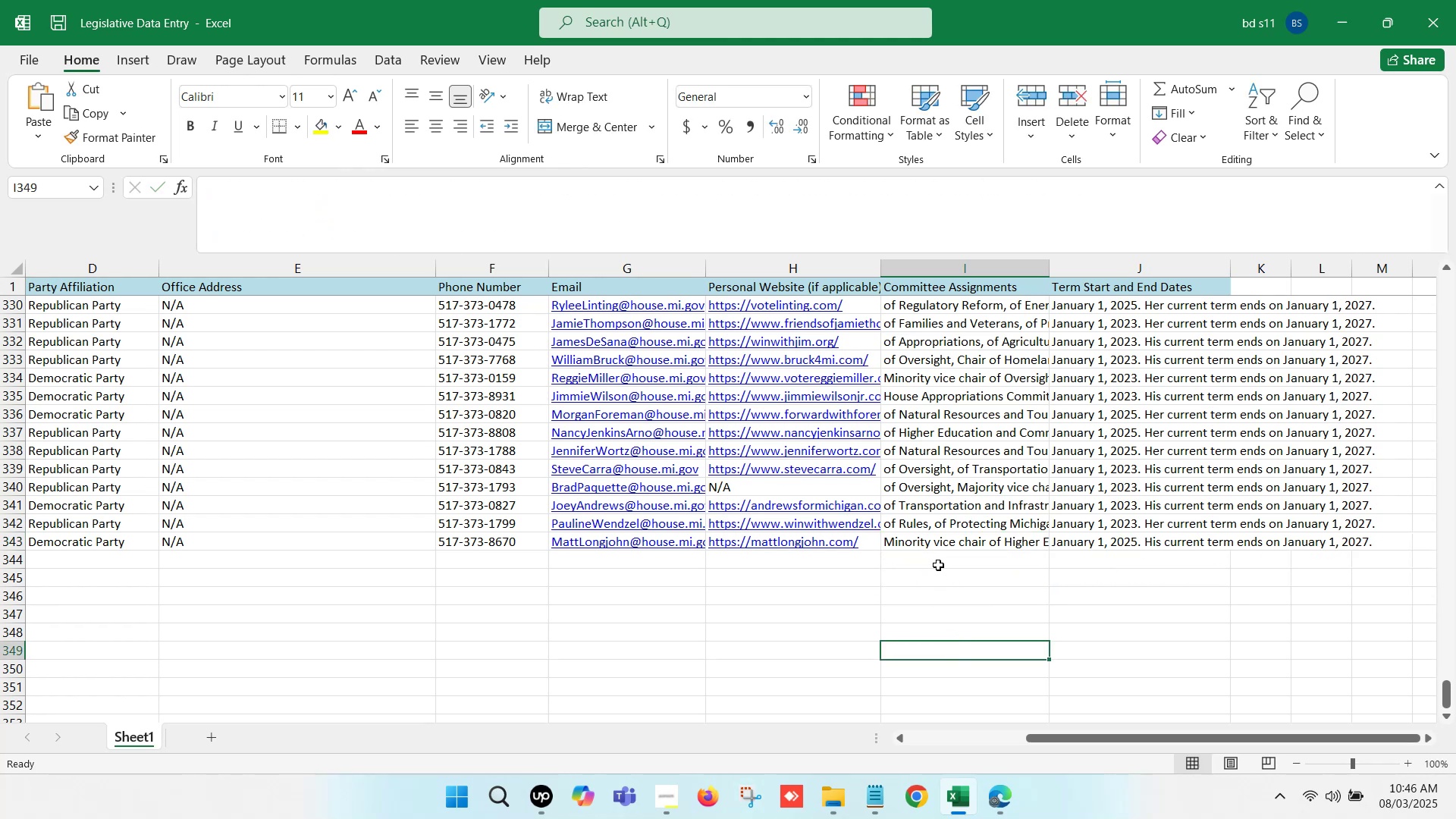 
left_click([937, 558])
 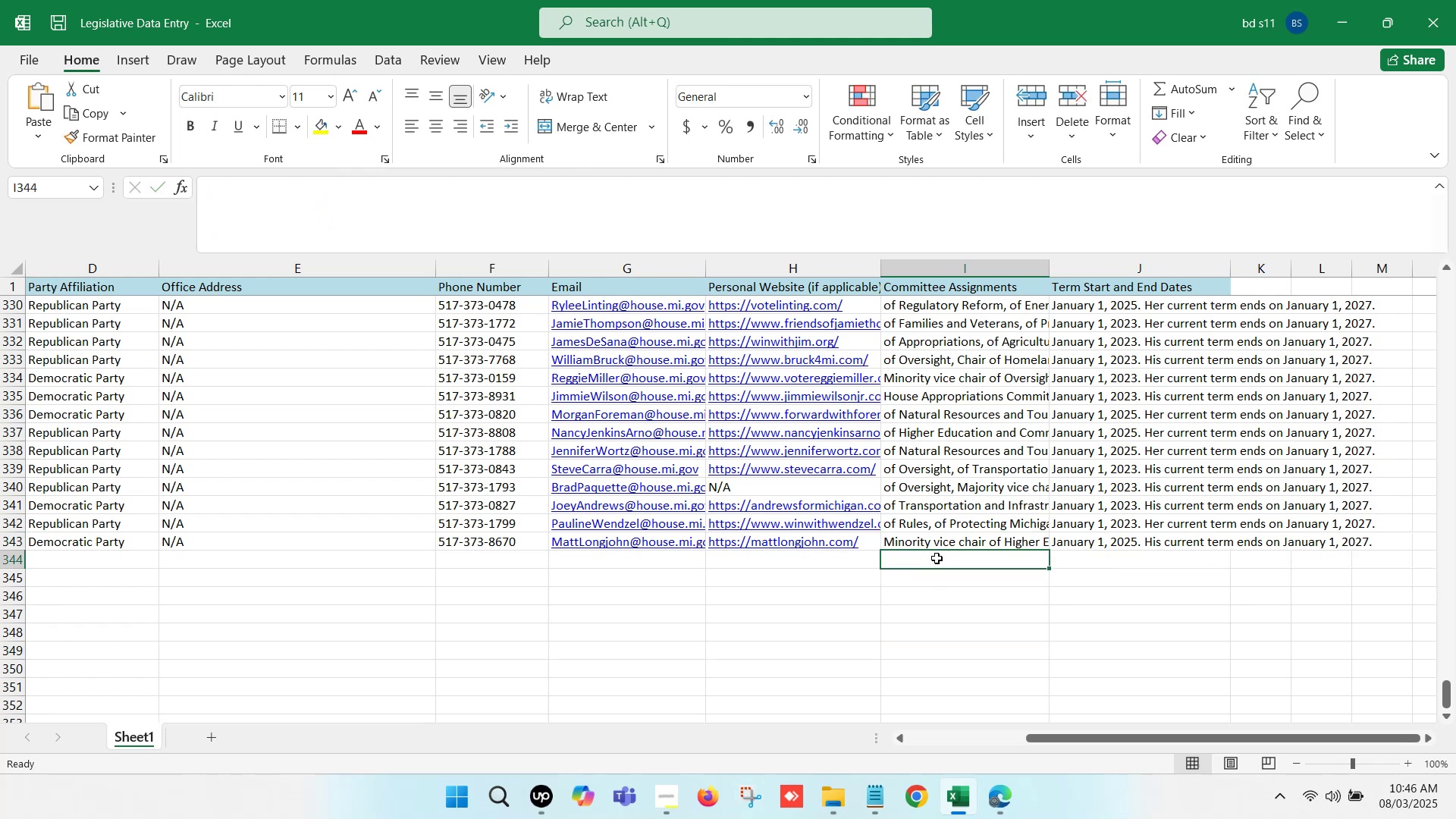 
hold_key(key=ArrowLeft, duration=1.2)
 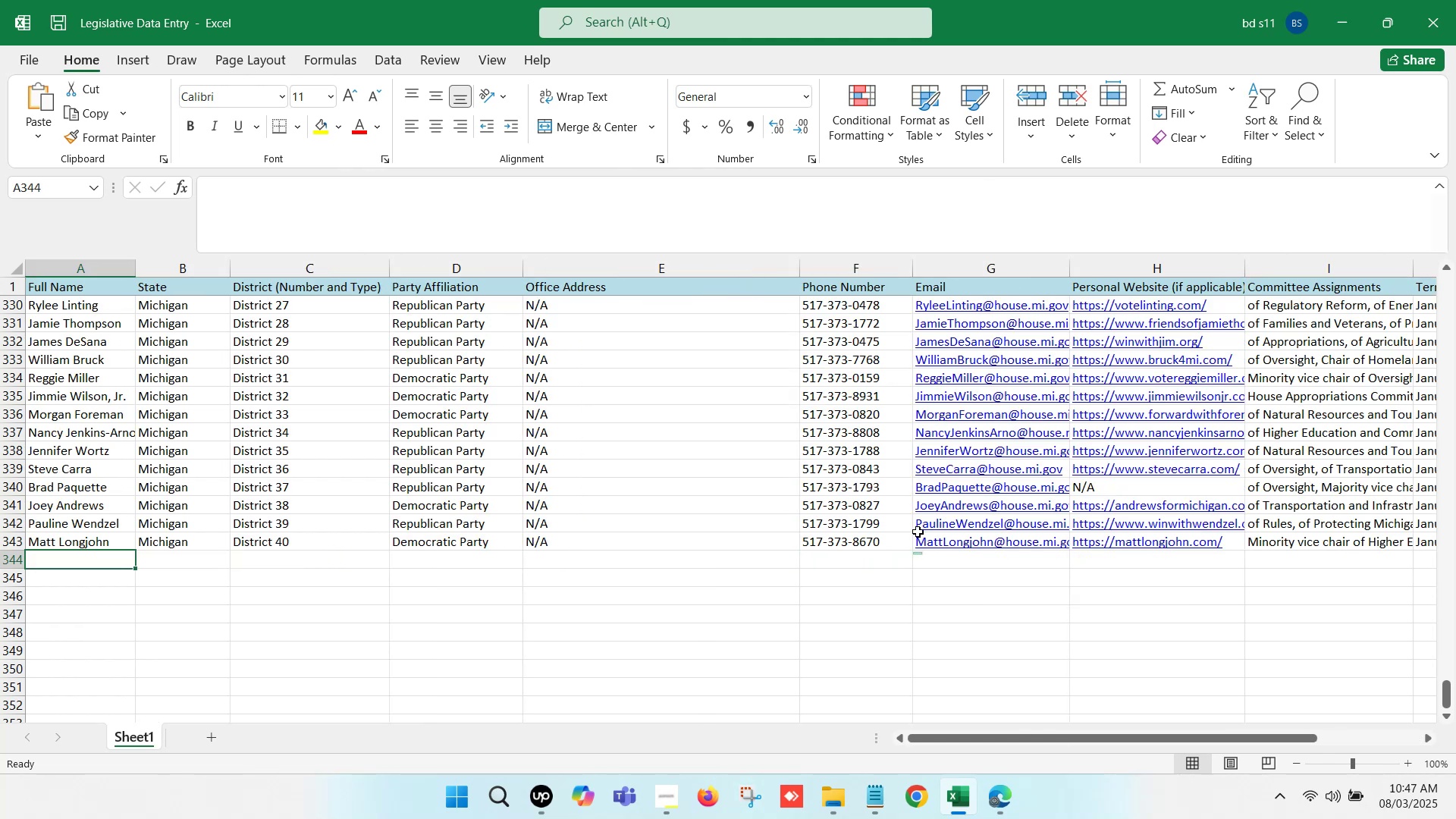 
scroll: coordinate [669, 384], scroll_direction: down, amount: 1.0
 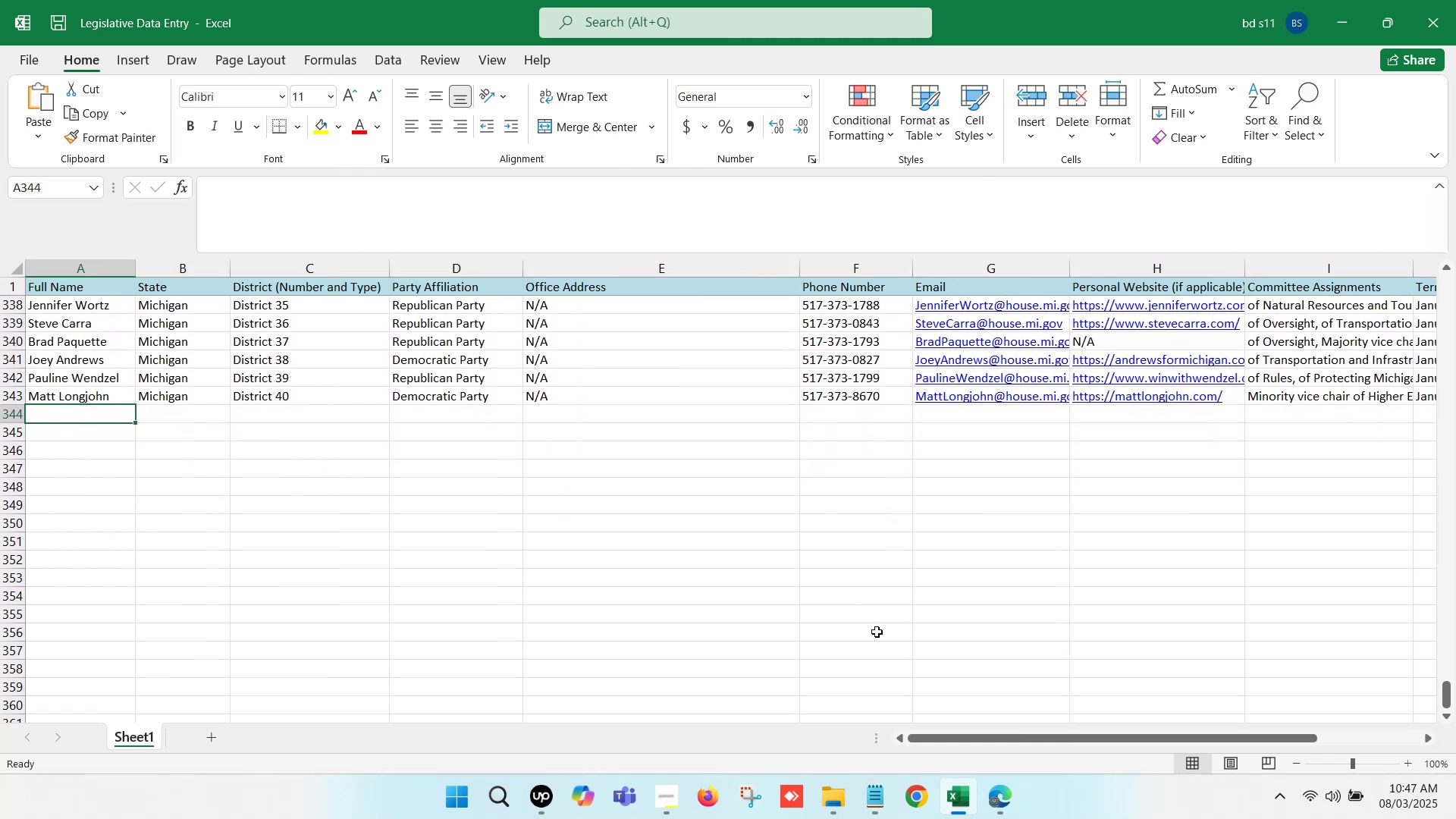 
left_click([996, 801])
 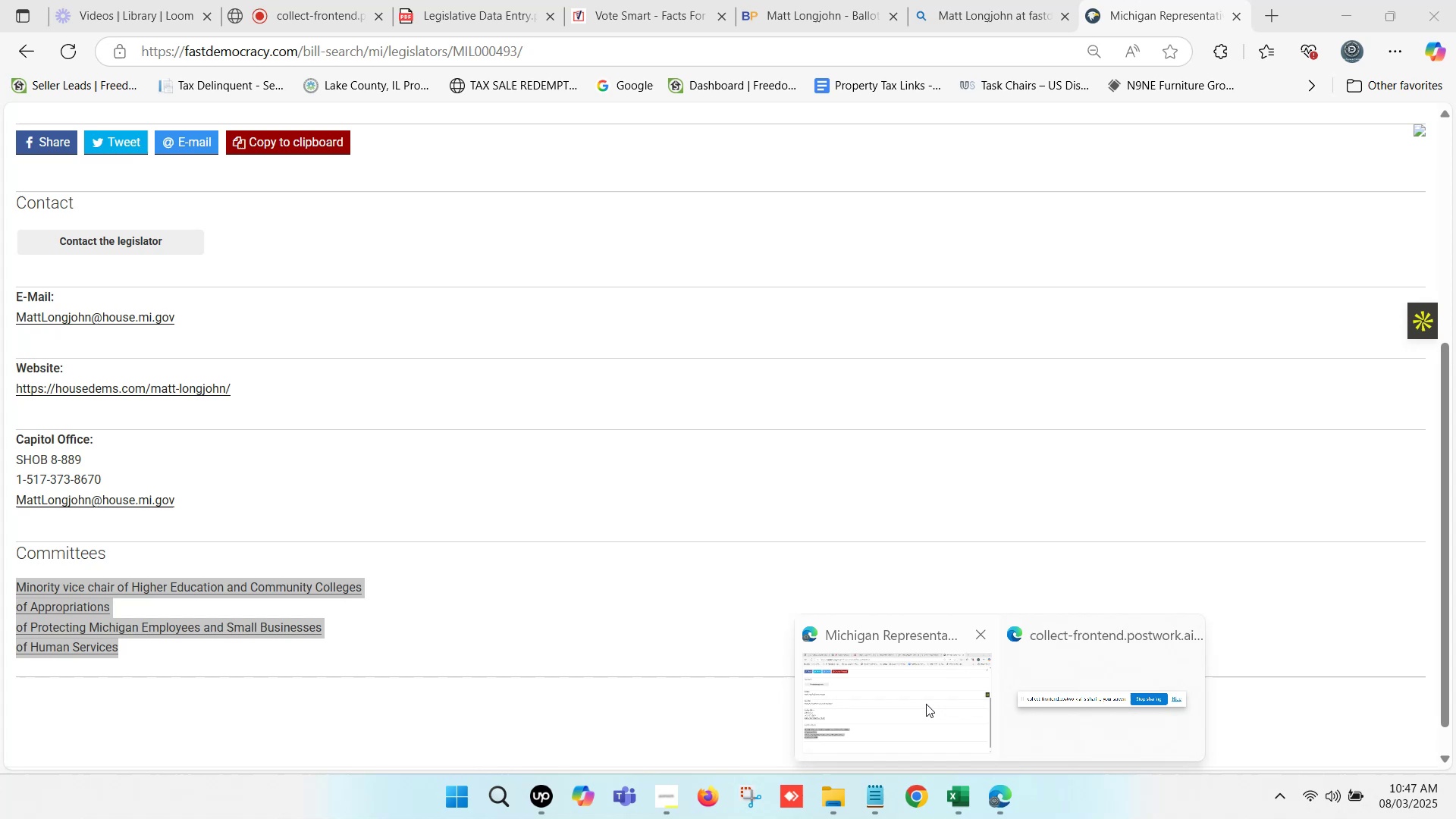 
left_click([800, 0])
 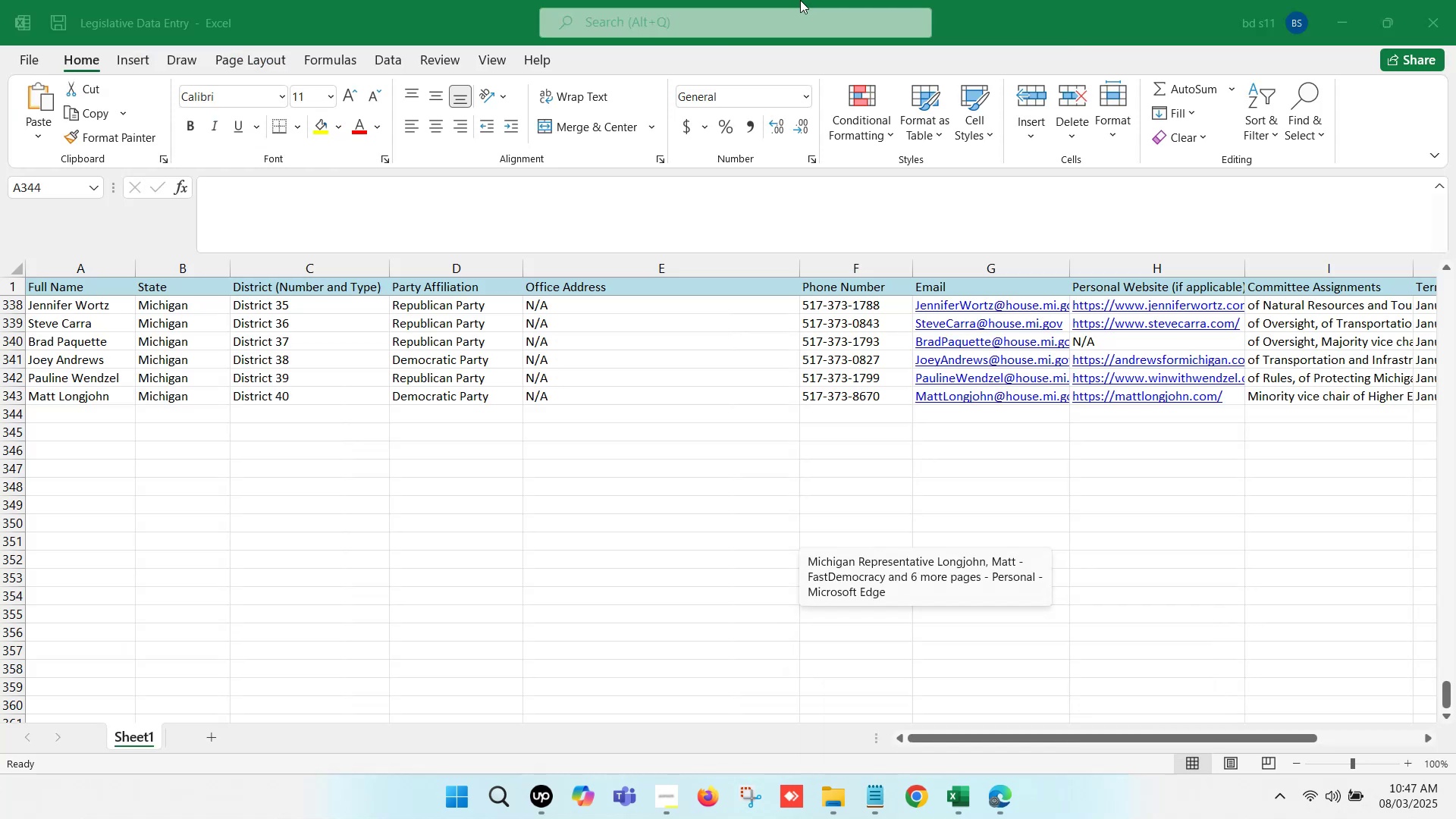 
left_click([999, 811])
 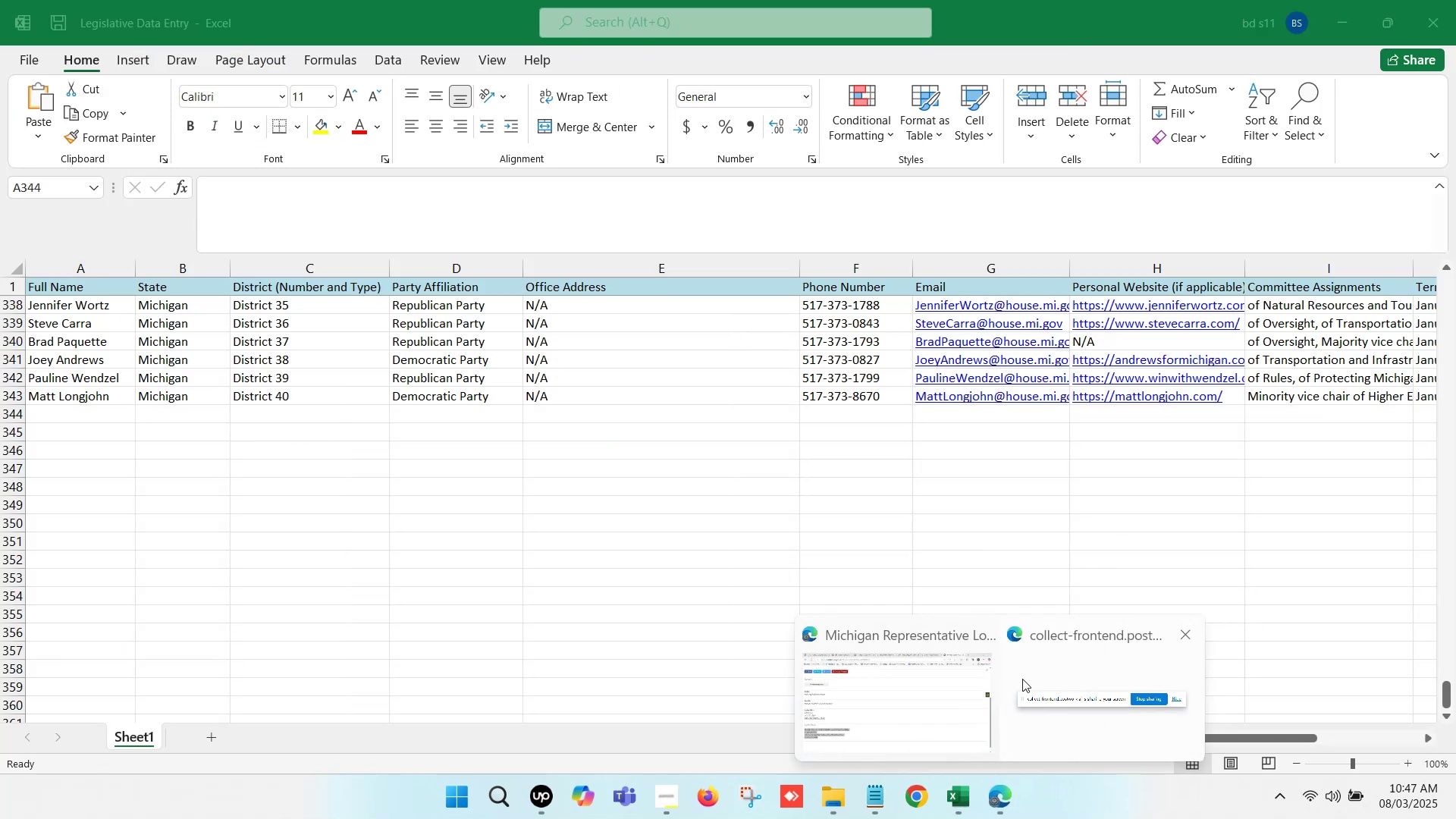 
left_click([907, 689])
 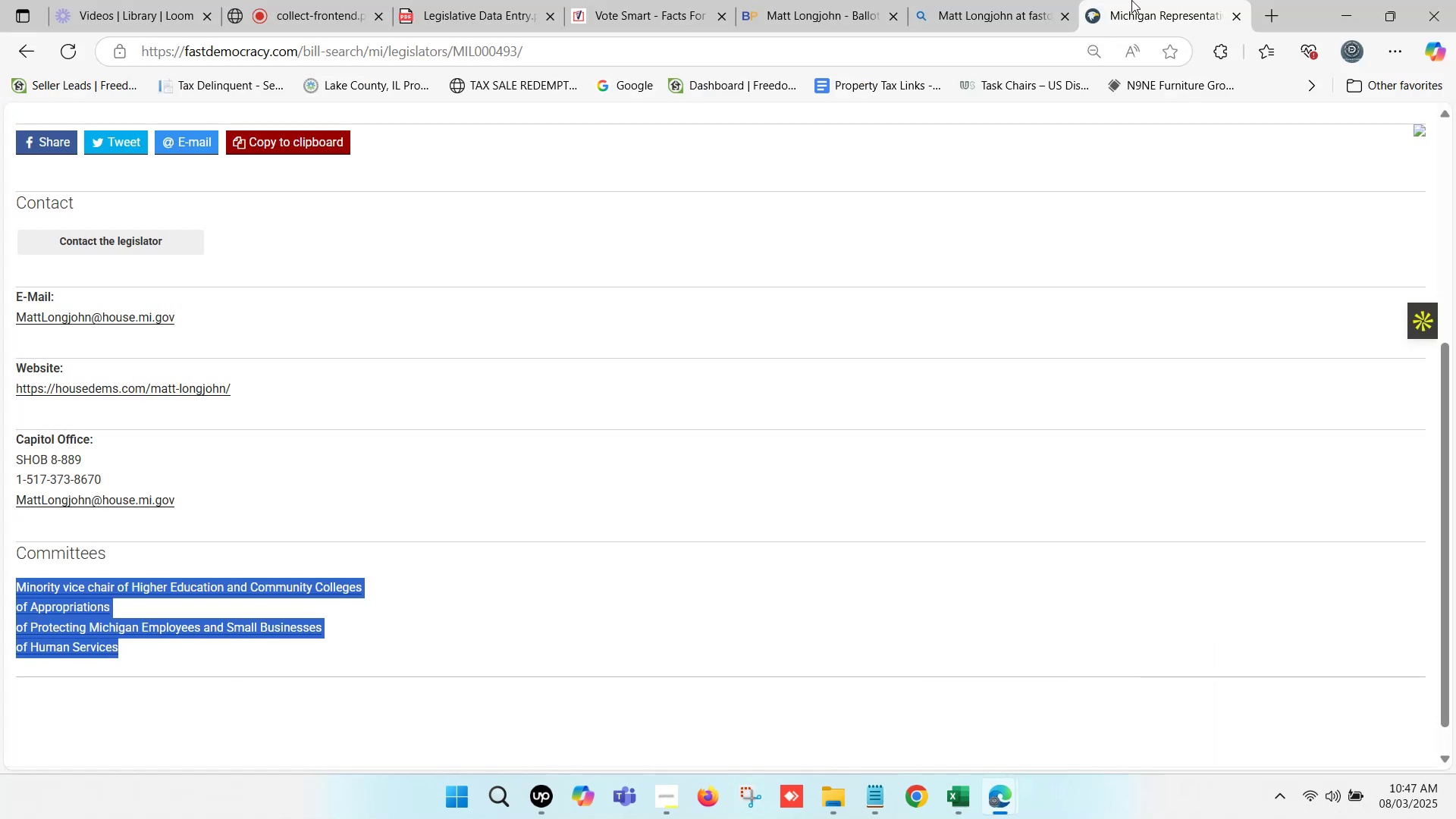 
left_click([1131, 0])
 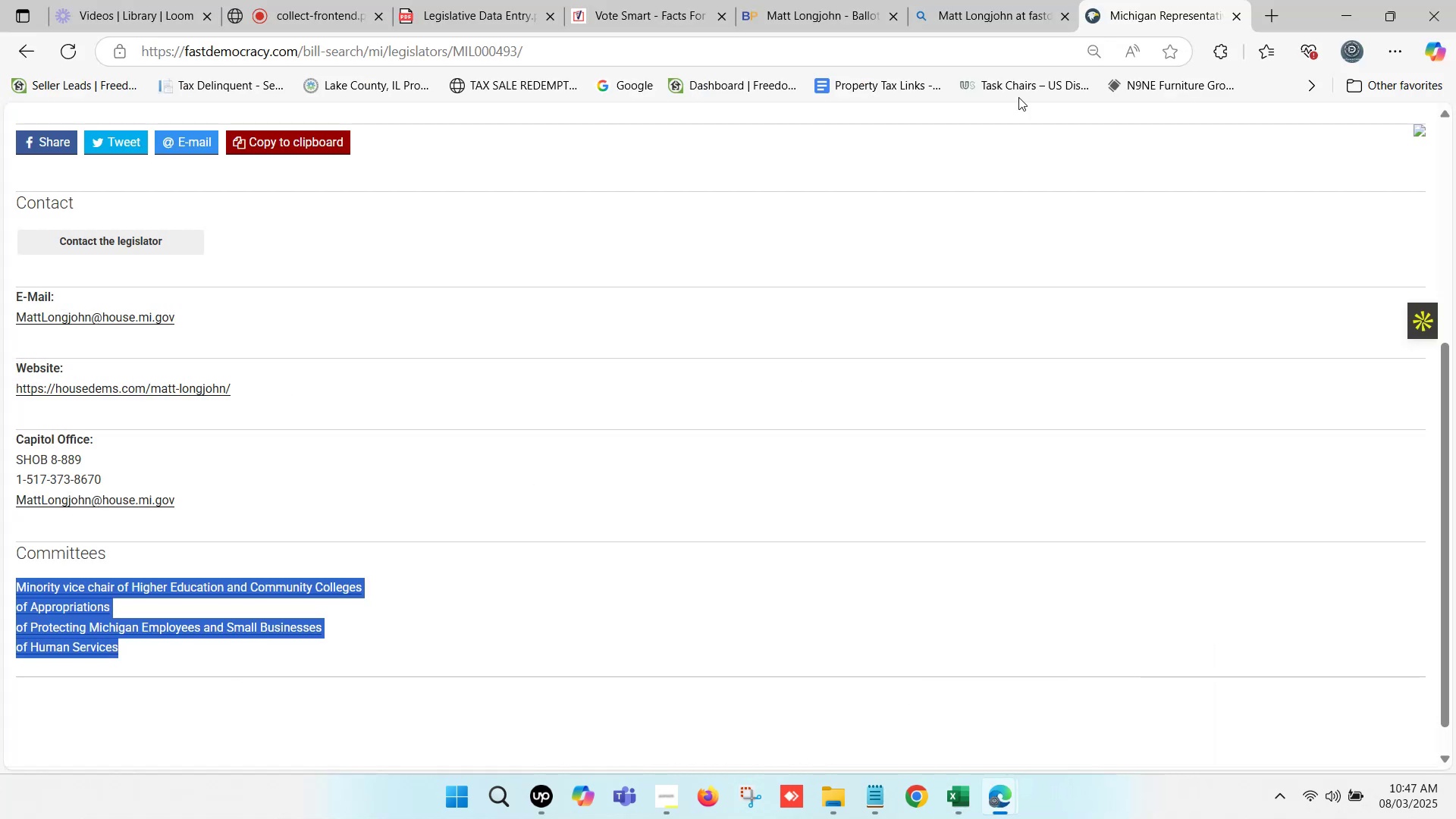 
wait(5.03)
 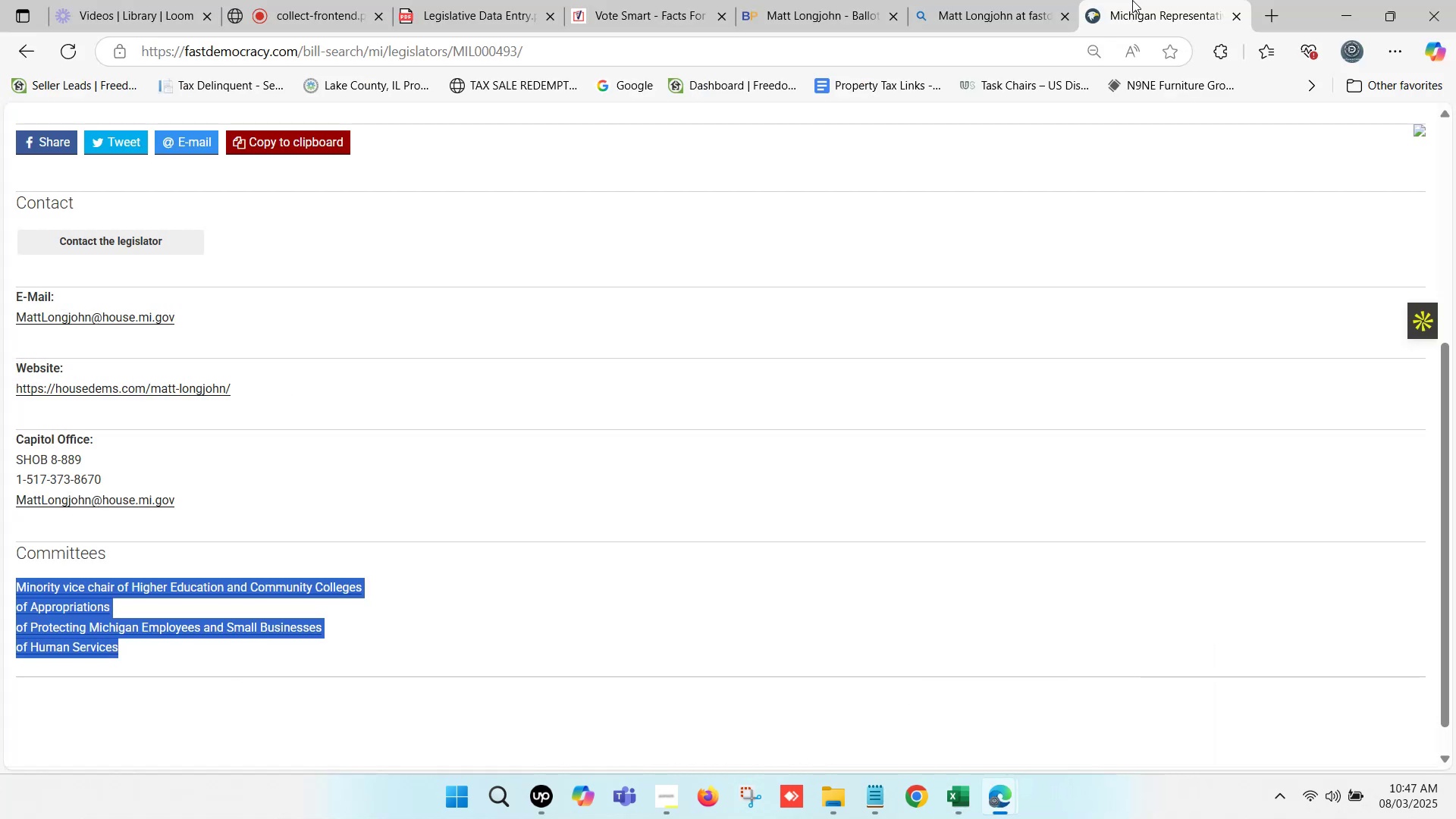 
left_click([1235, 18])
 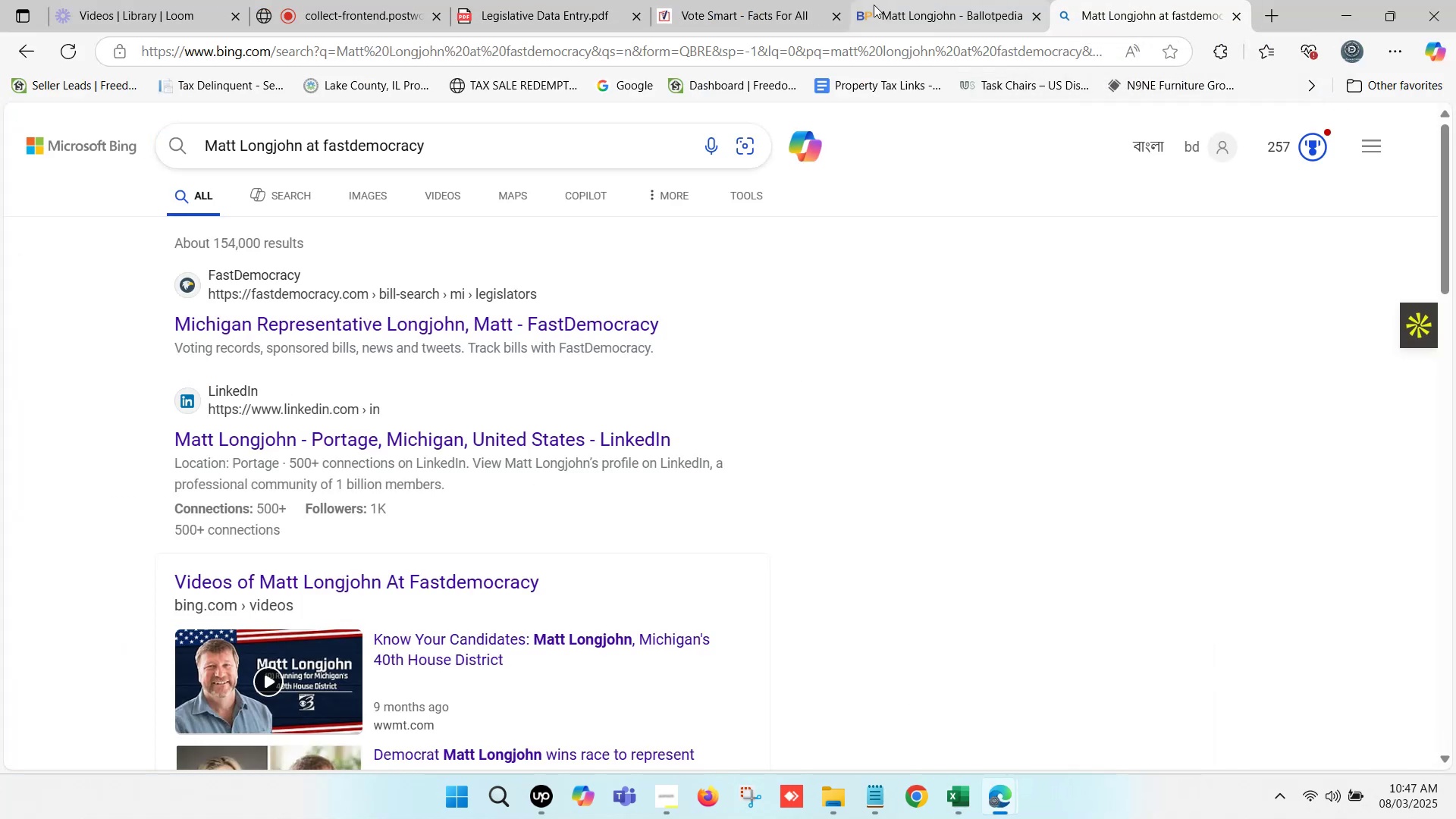 
left_click([770, 0])
 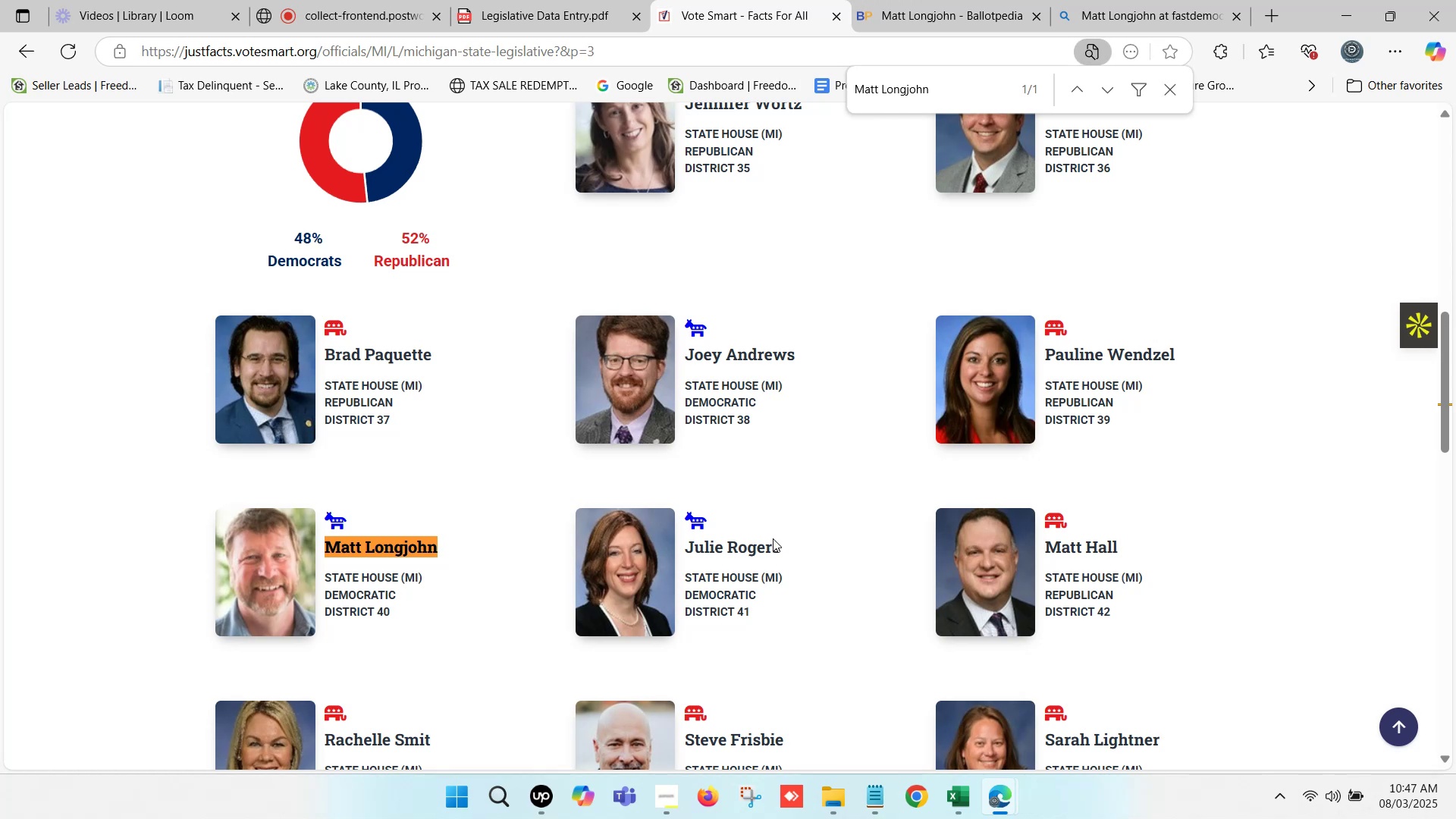 
left_click_drag(start_coordinate=[789, 549], to_coordinate=[687, 548])
 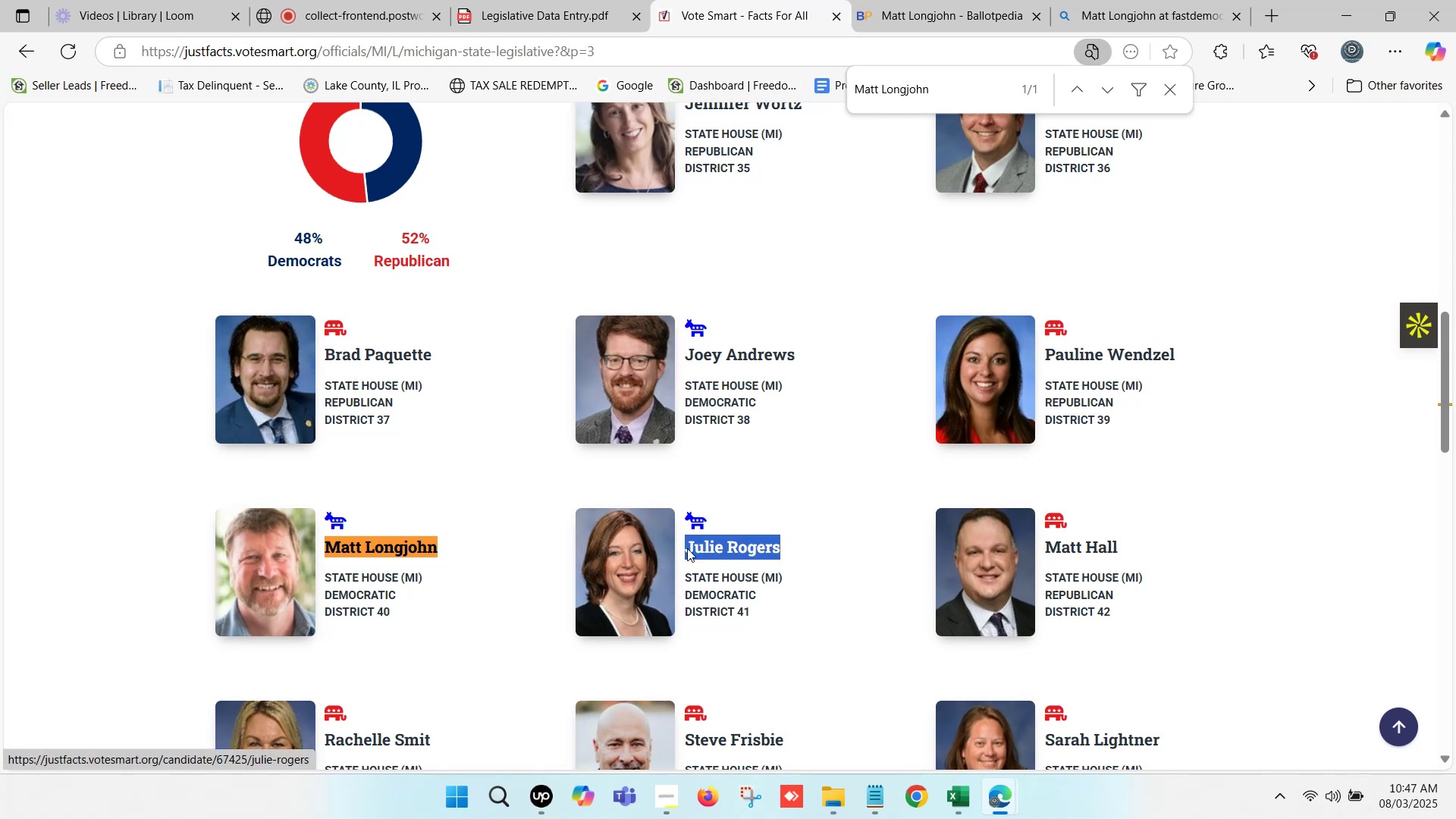 
key(Control+C)
 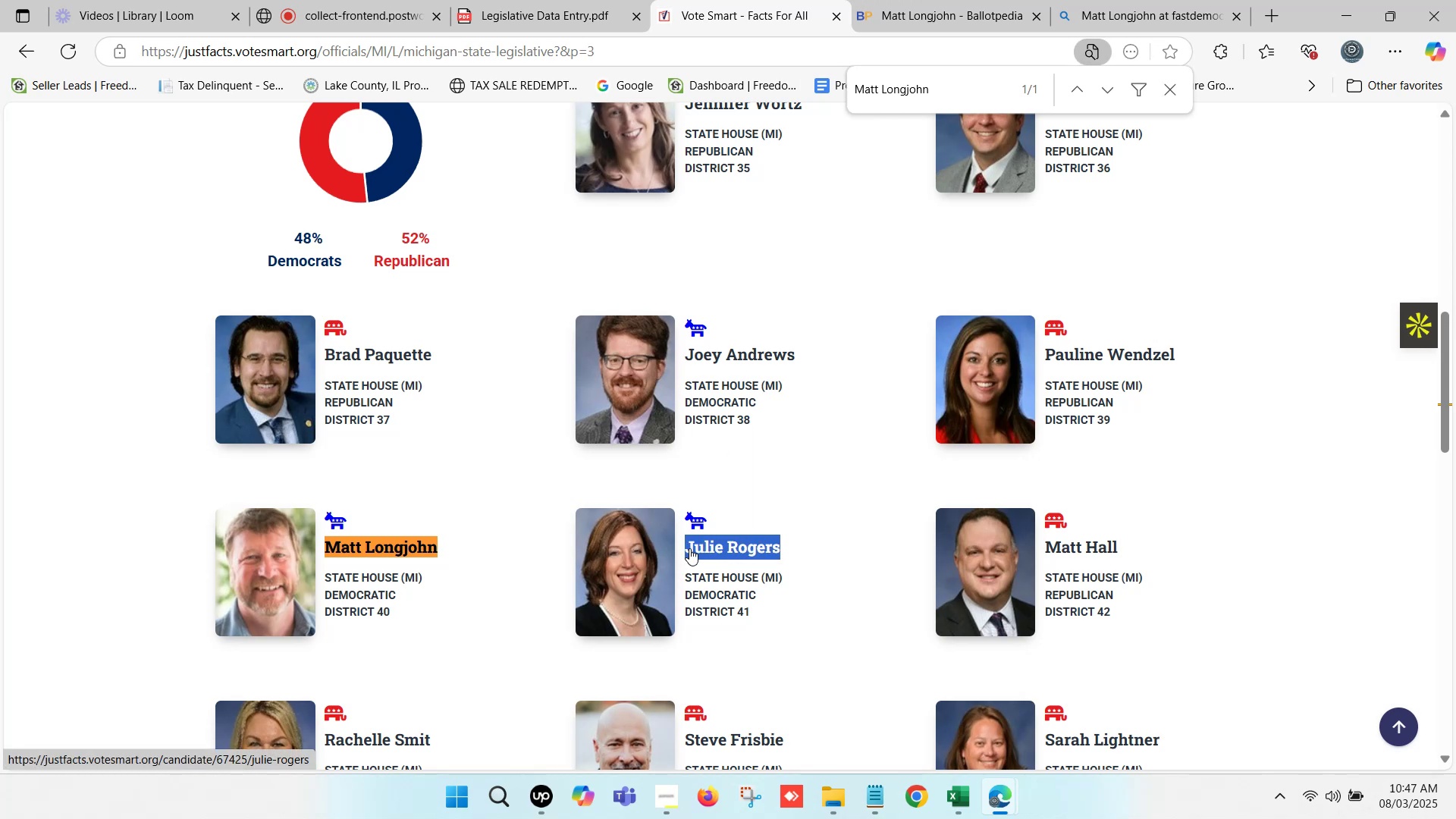 
key(Control+F)
 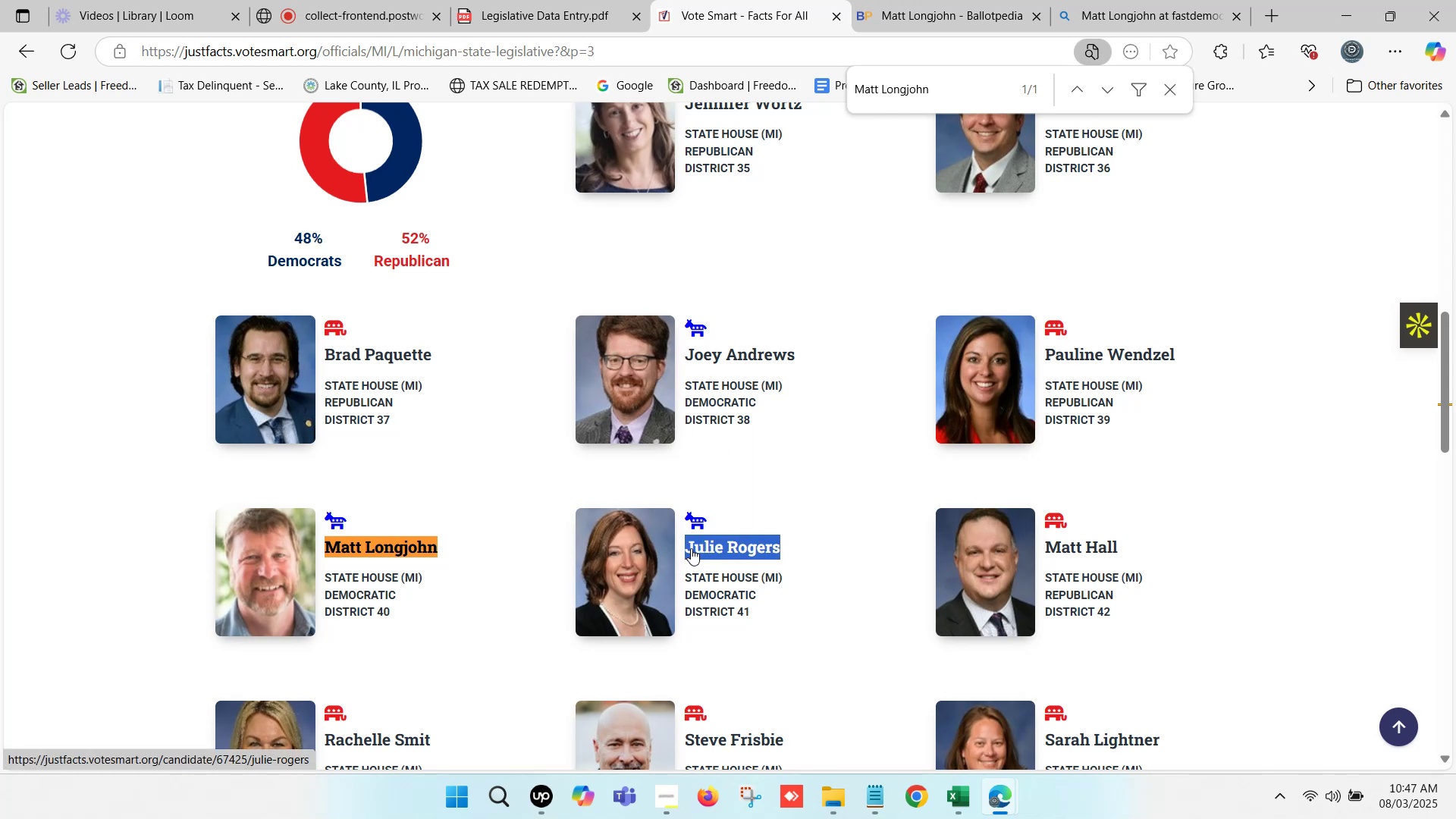 
key(Control+V)
 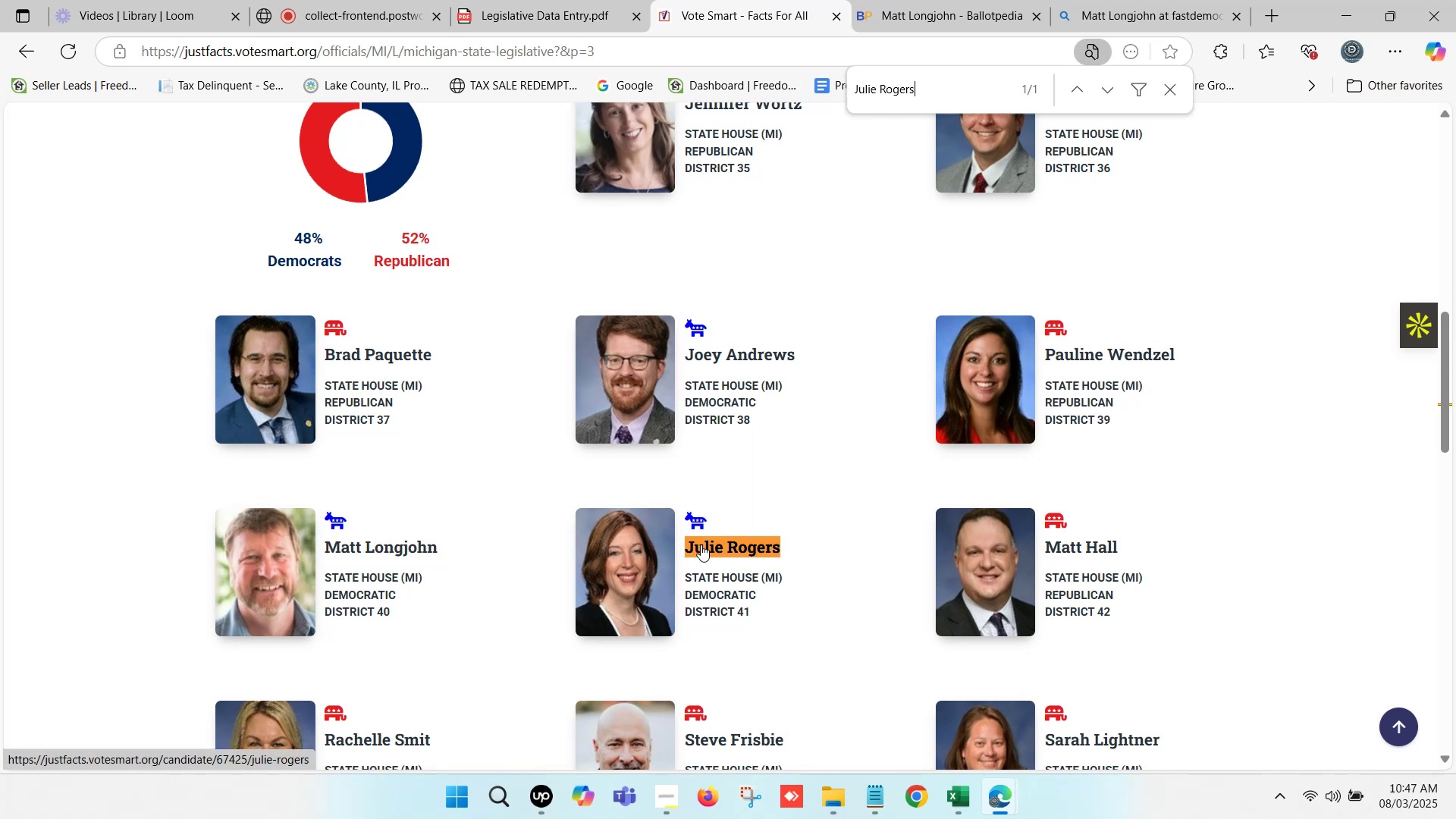 
hold_key(key=ControlLeft, duration=0.45)
left_click([712, 544])
 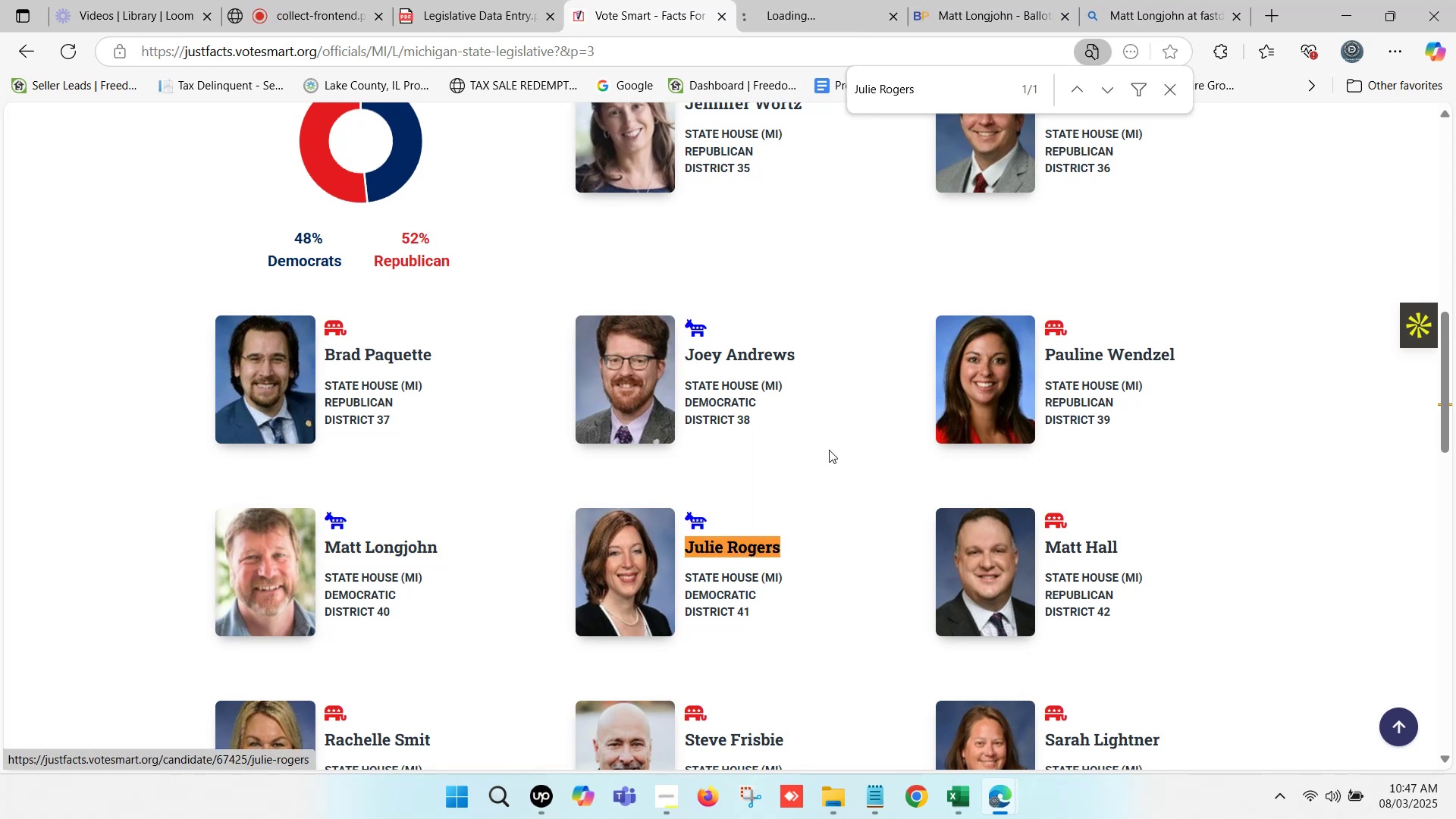 
left_click([873, 0])
 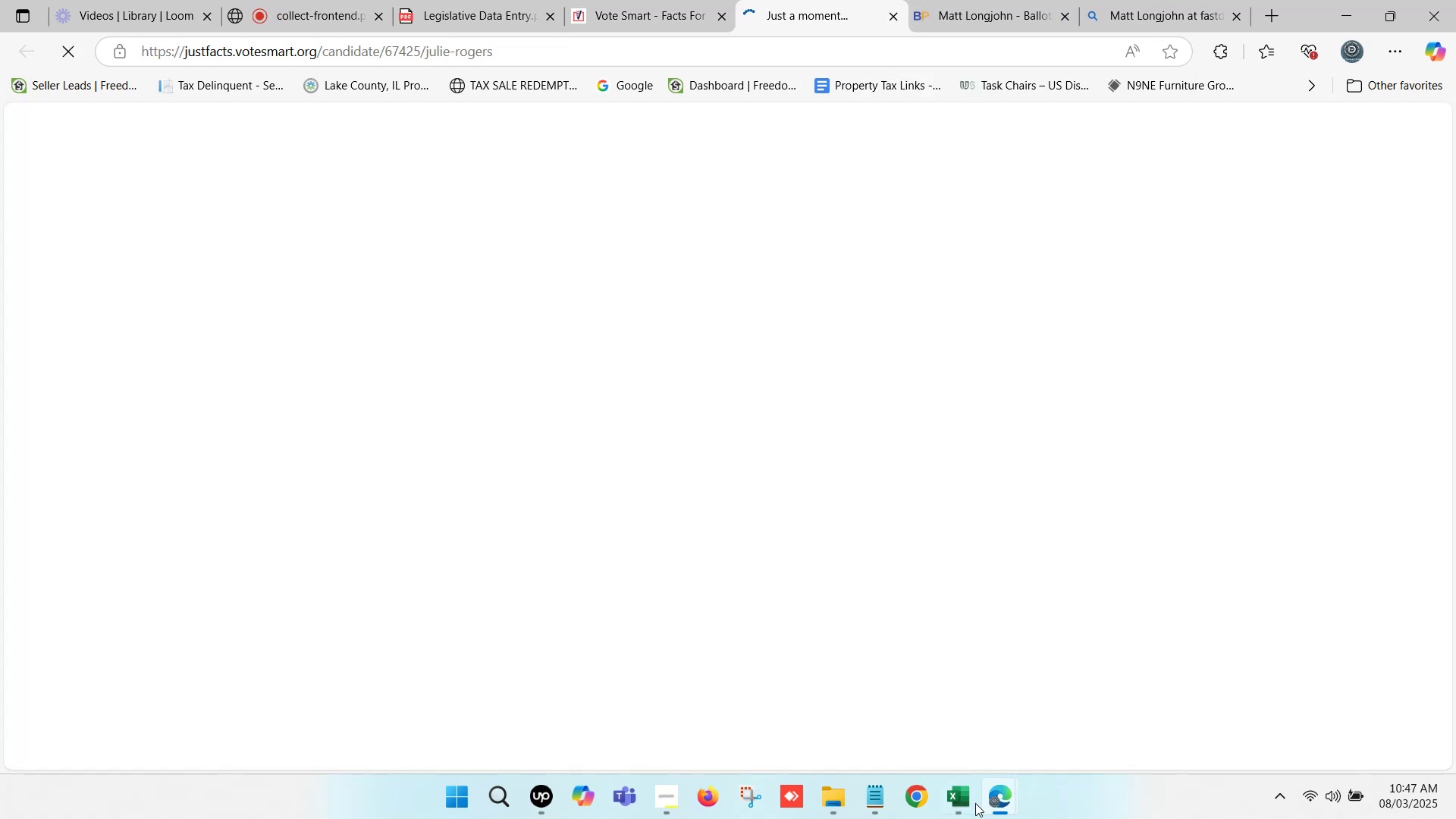 
left_click([968, 810])
 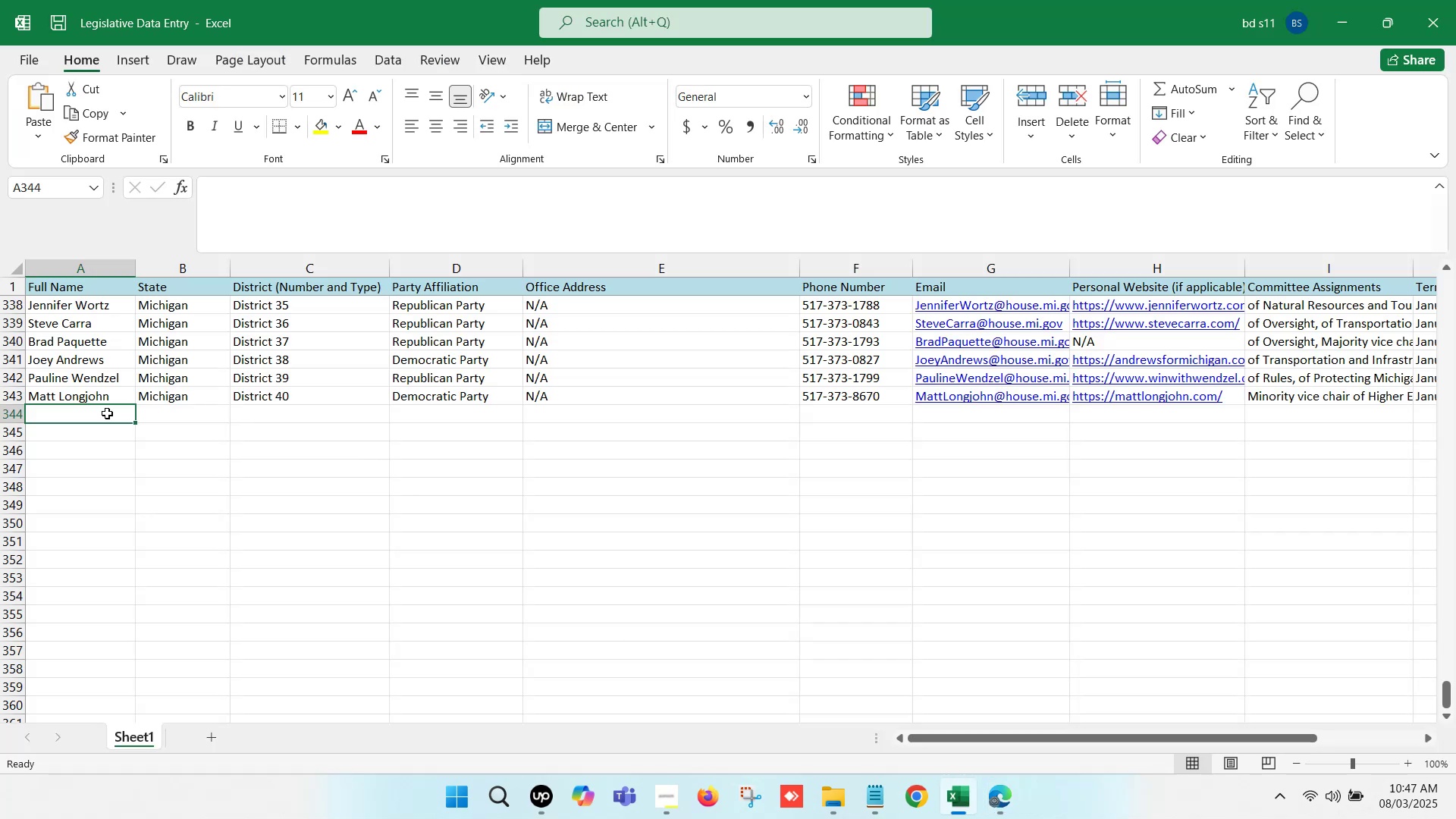 
double_click([104, 413])
 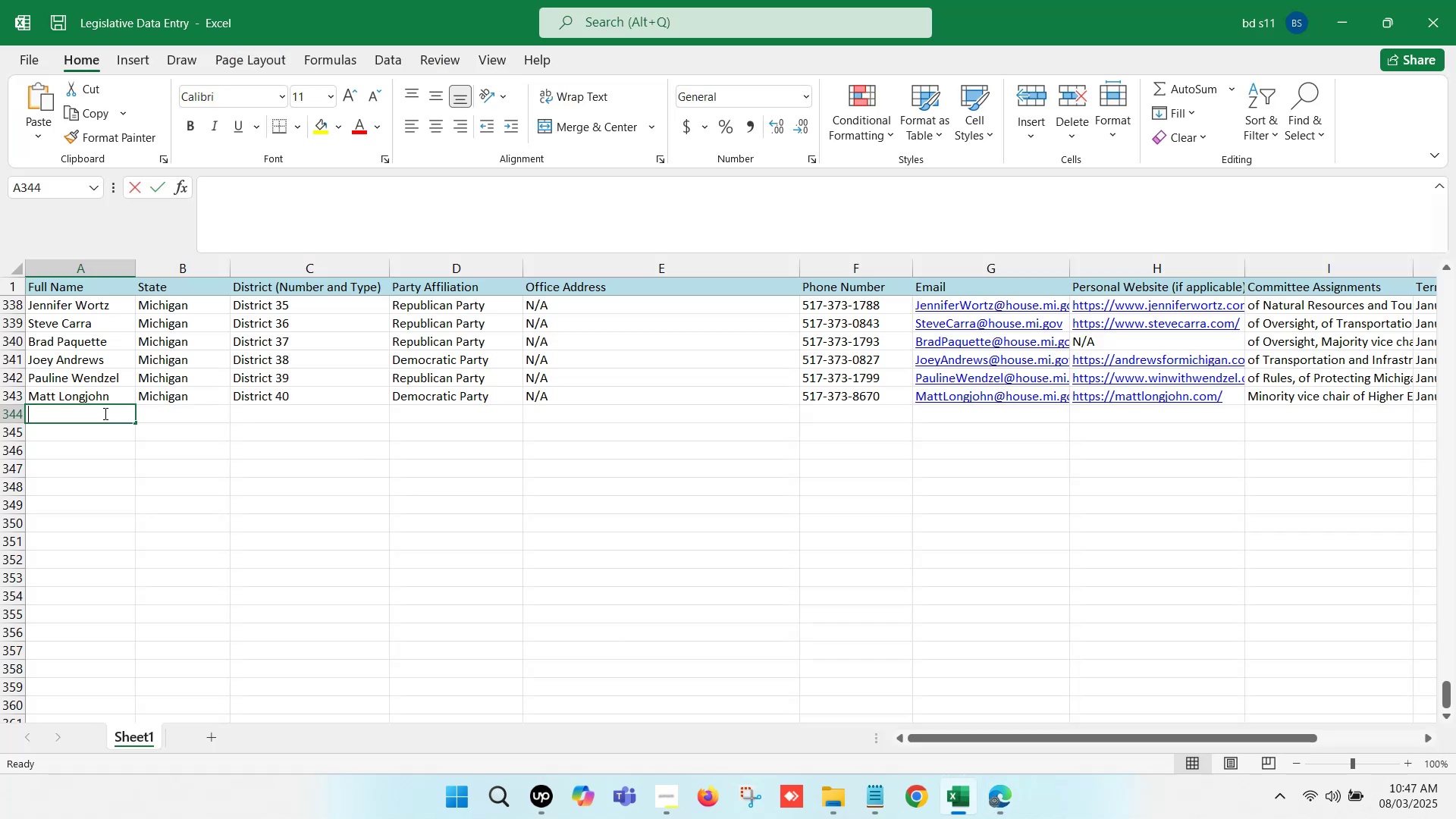 
key(Control+V)
 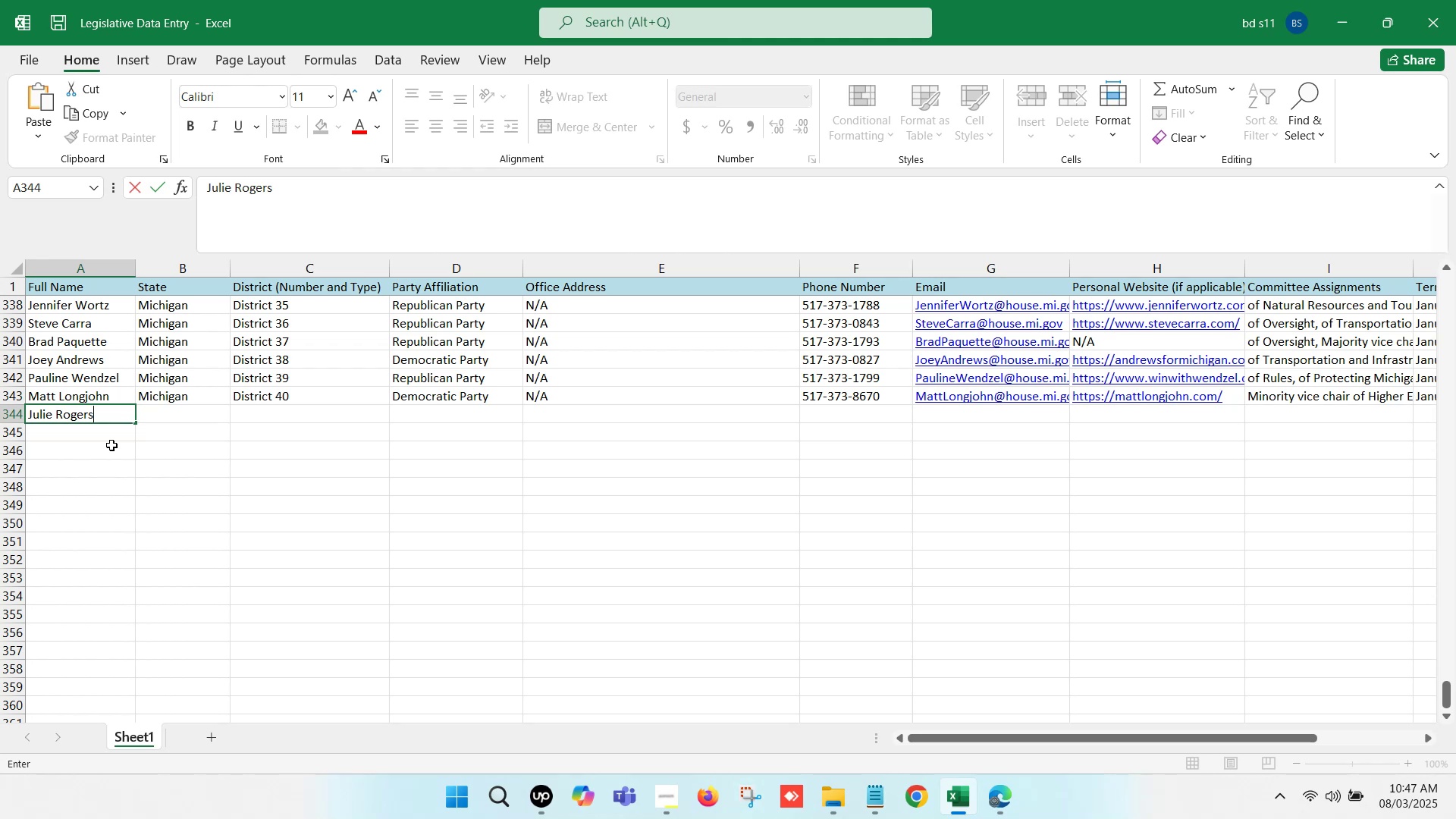 
left_click([111, 445])
 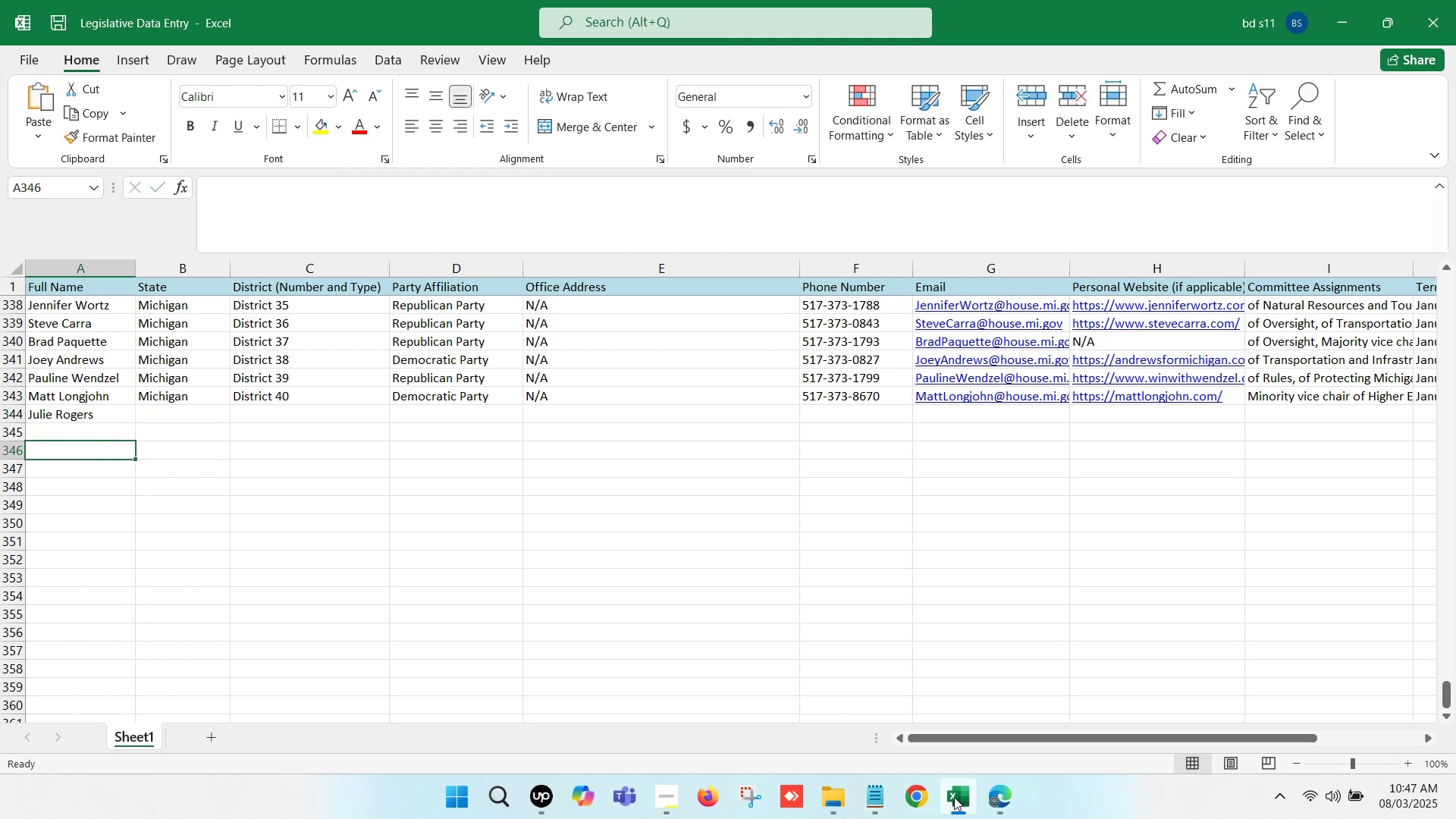 
left_click([956, 797])
 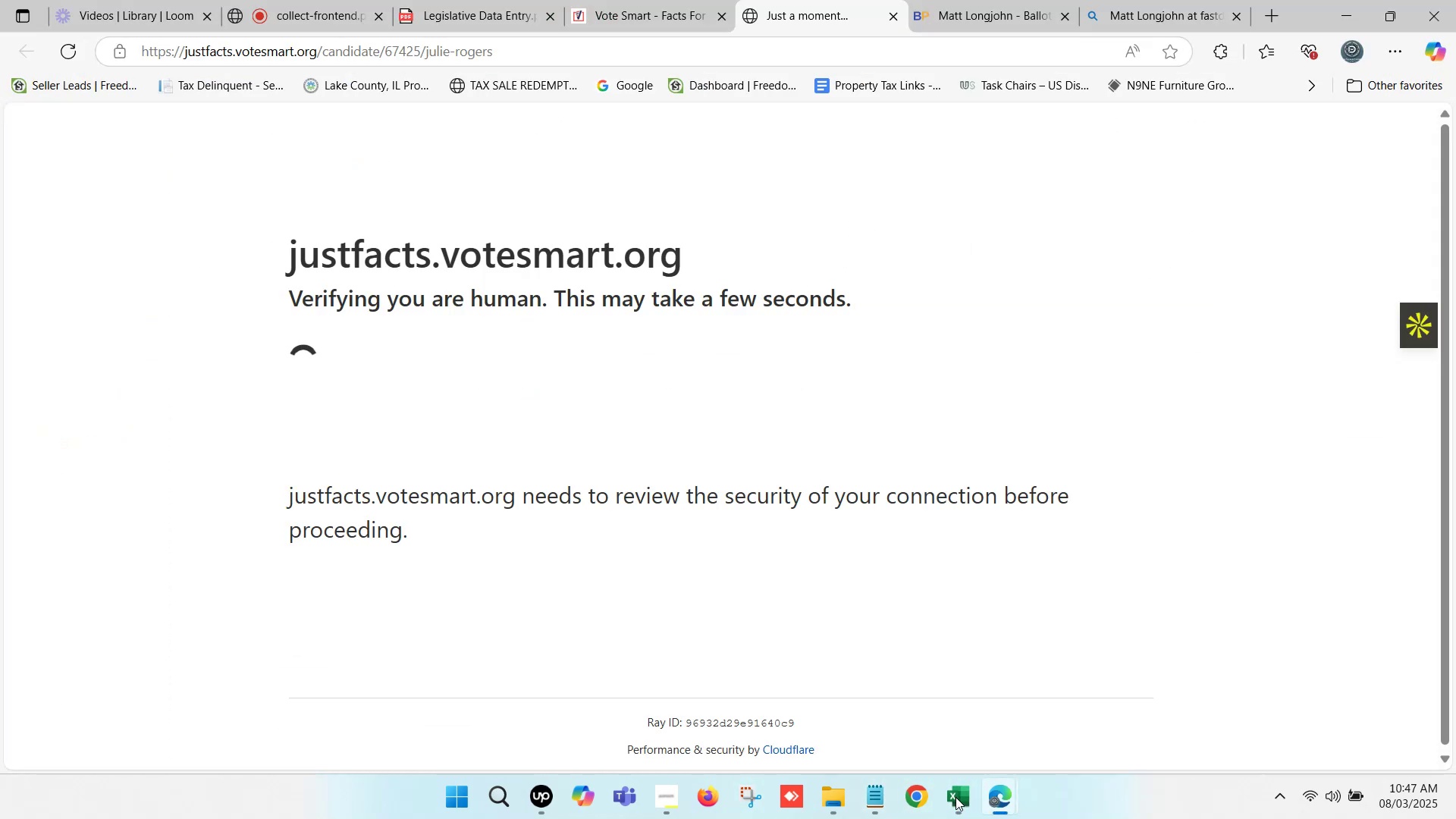 
wait(5.22)
 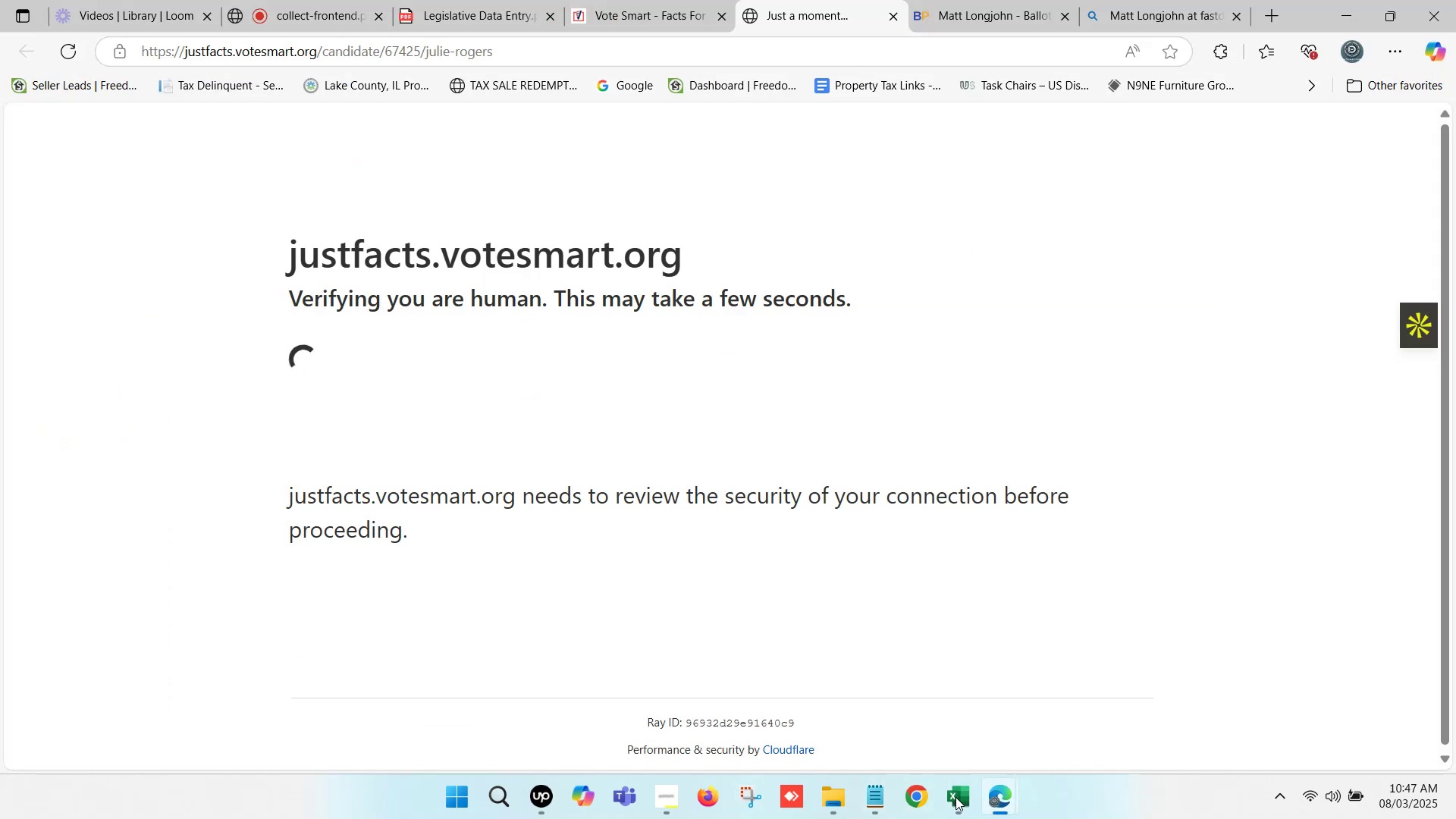 
left_click([933, 0])
 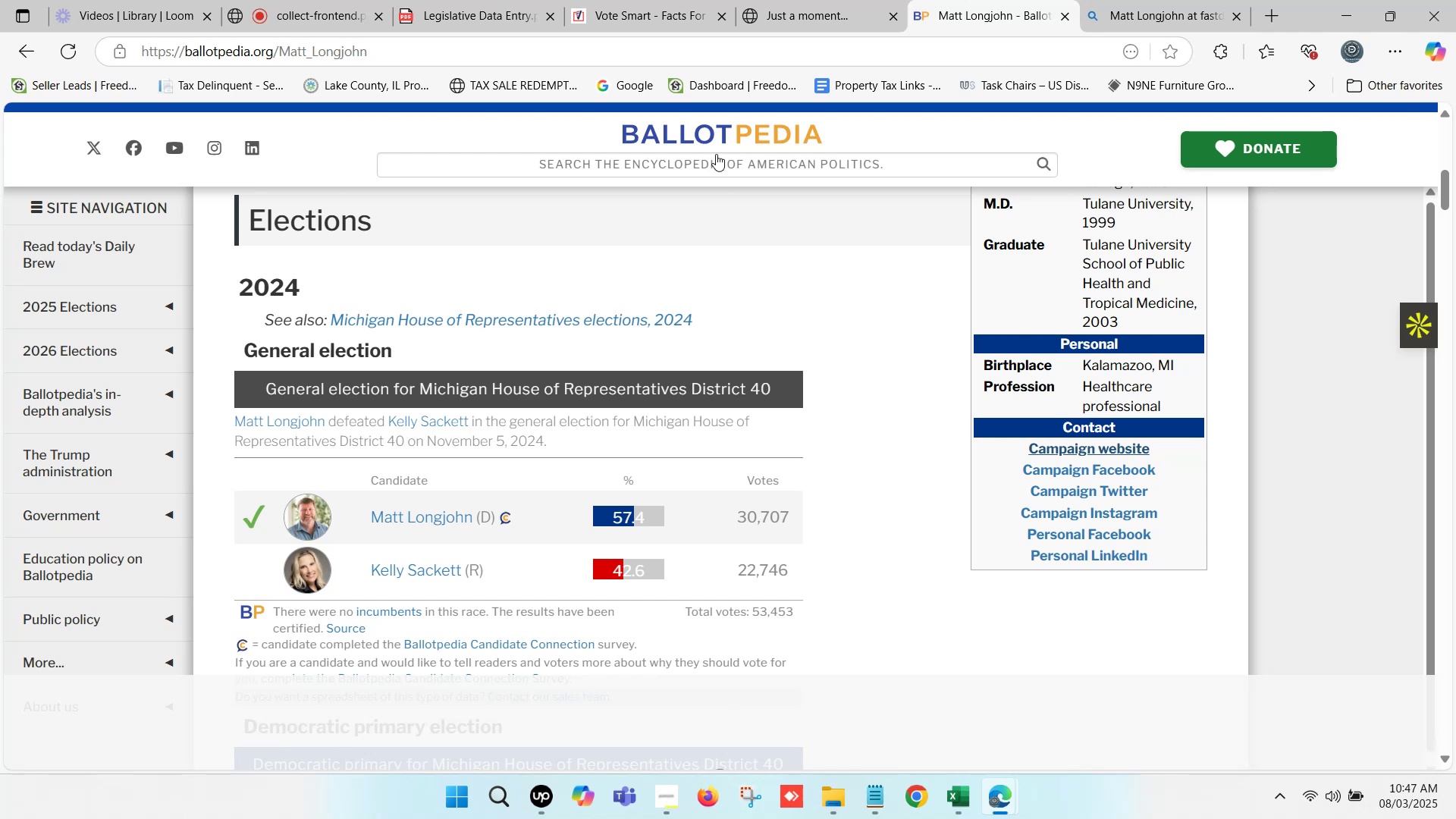 
left_click([706, 172])
 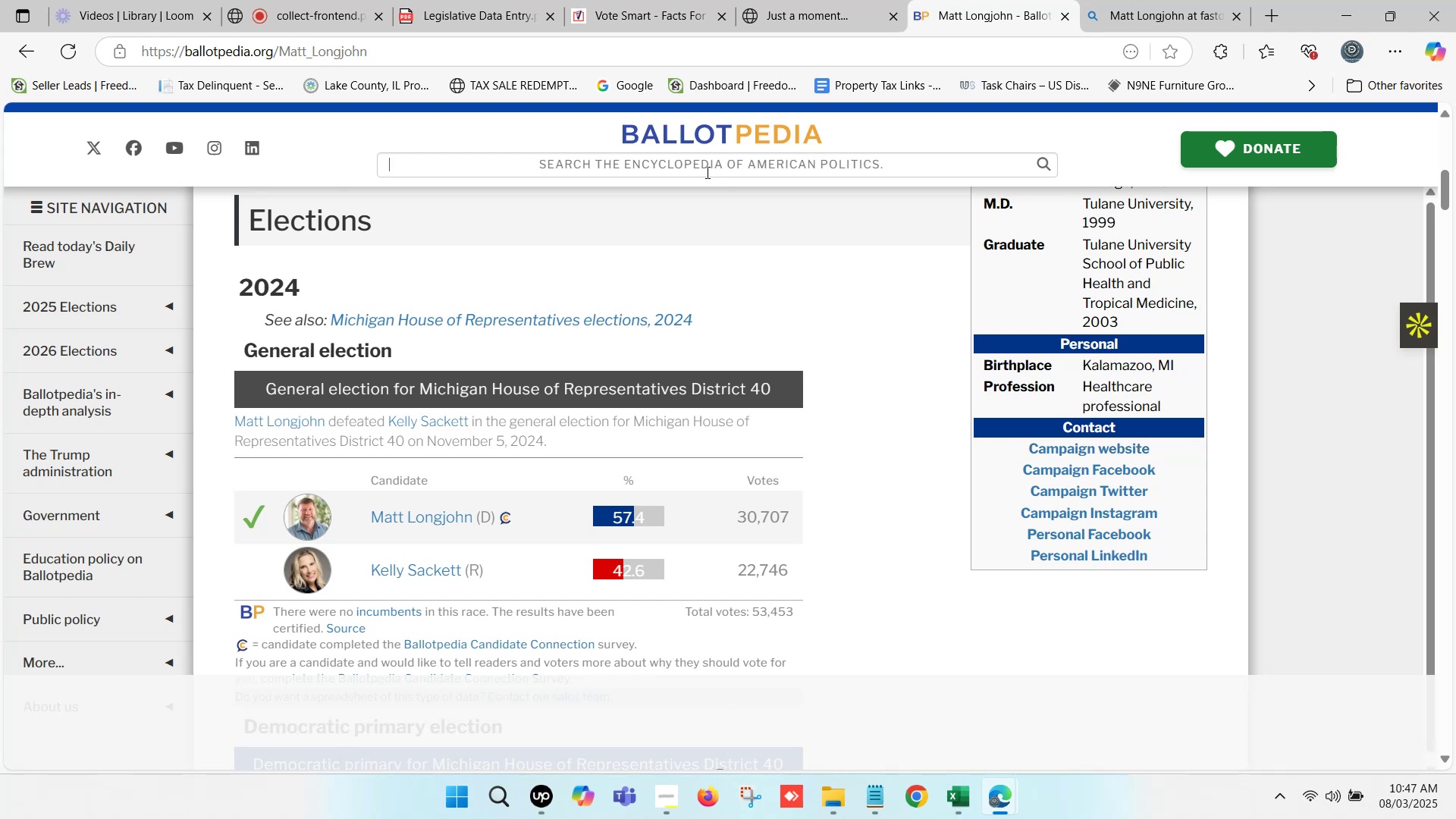 
key(Control+V)
 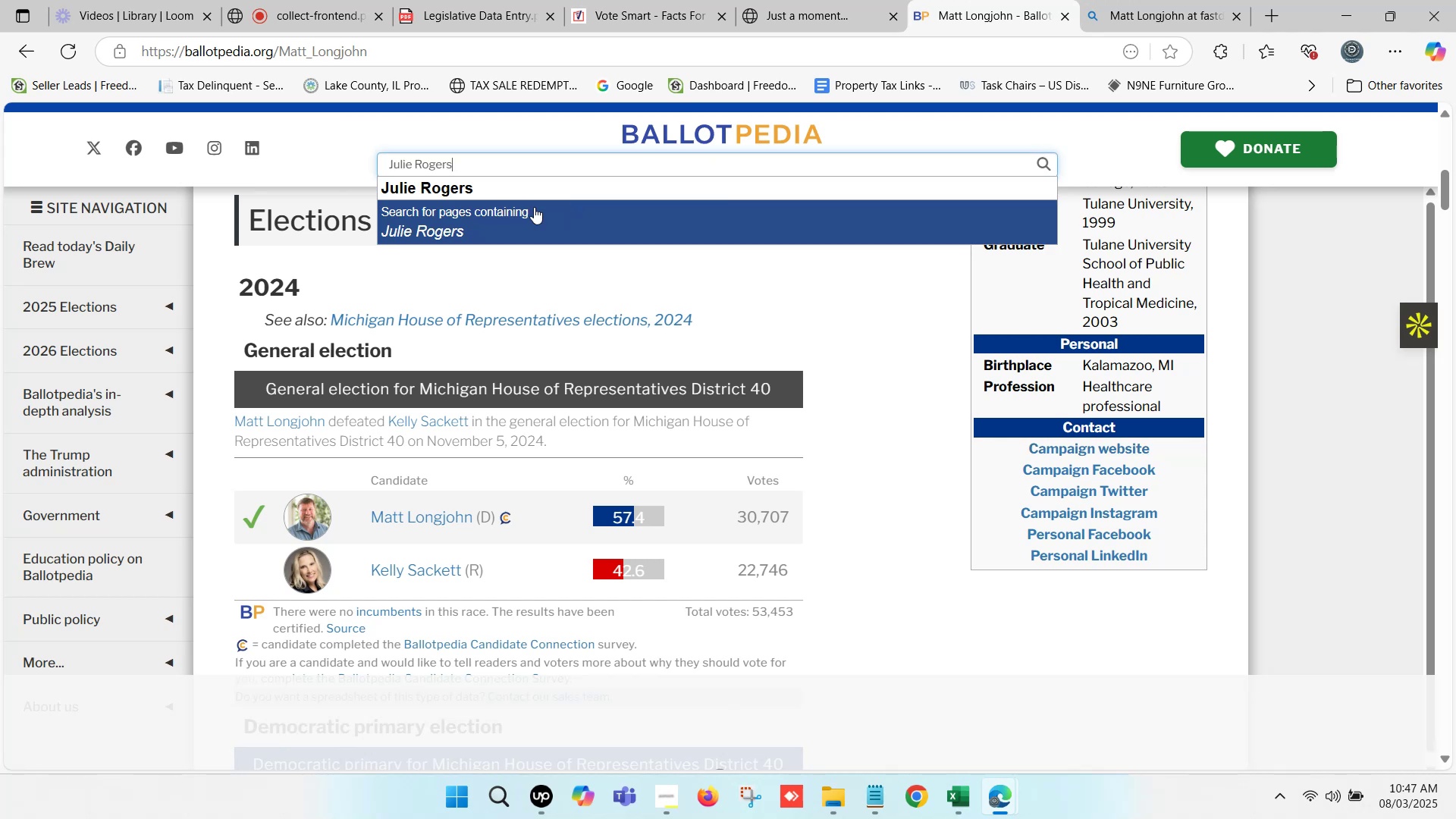 
left_click([534, 177])
 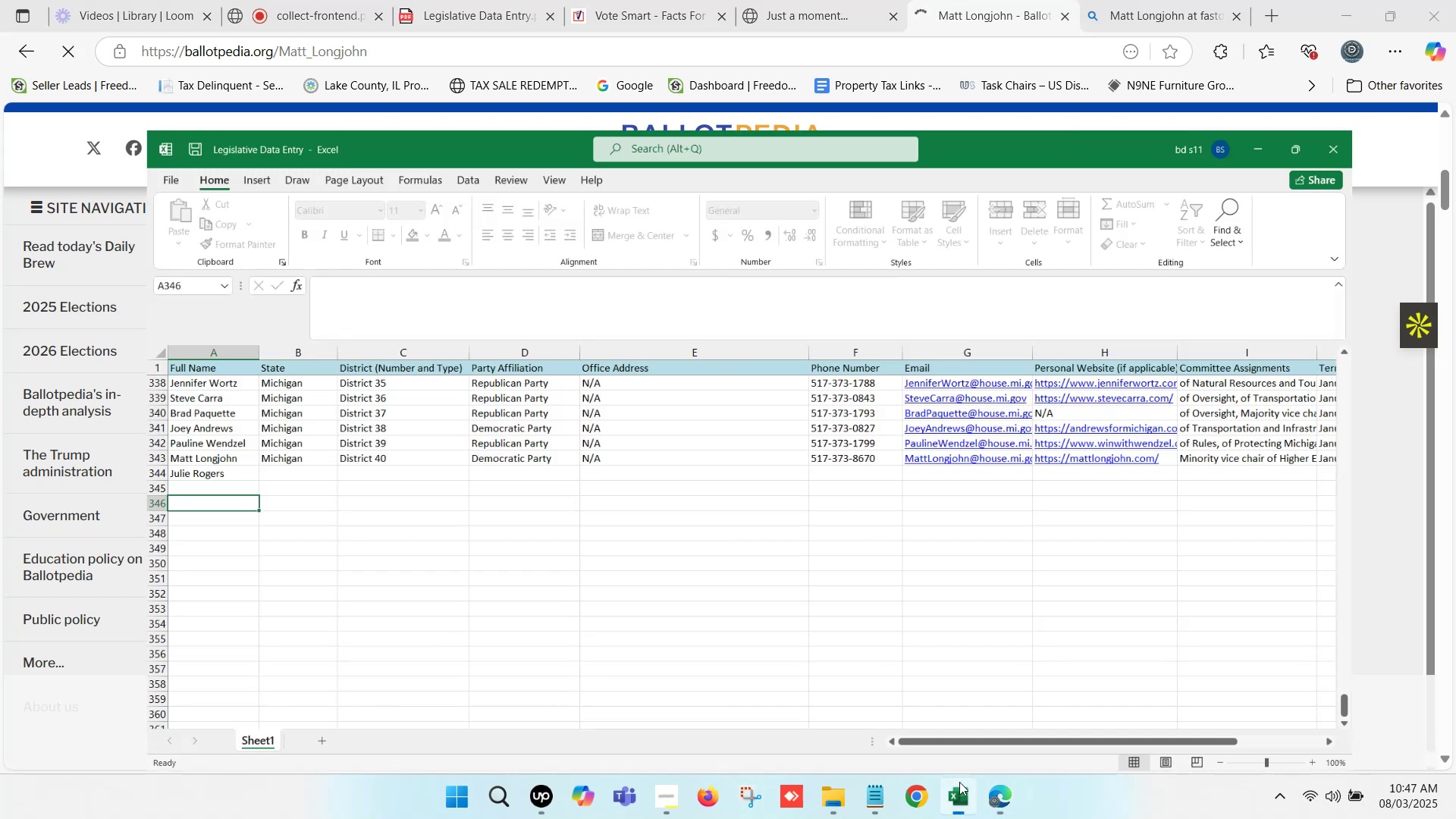 
left_click([959, 782])
 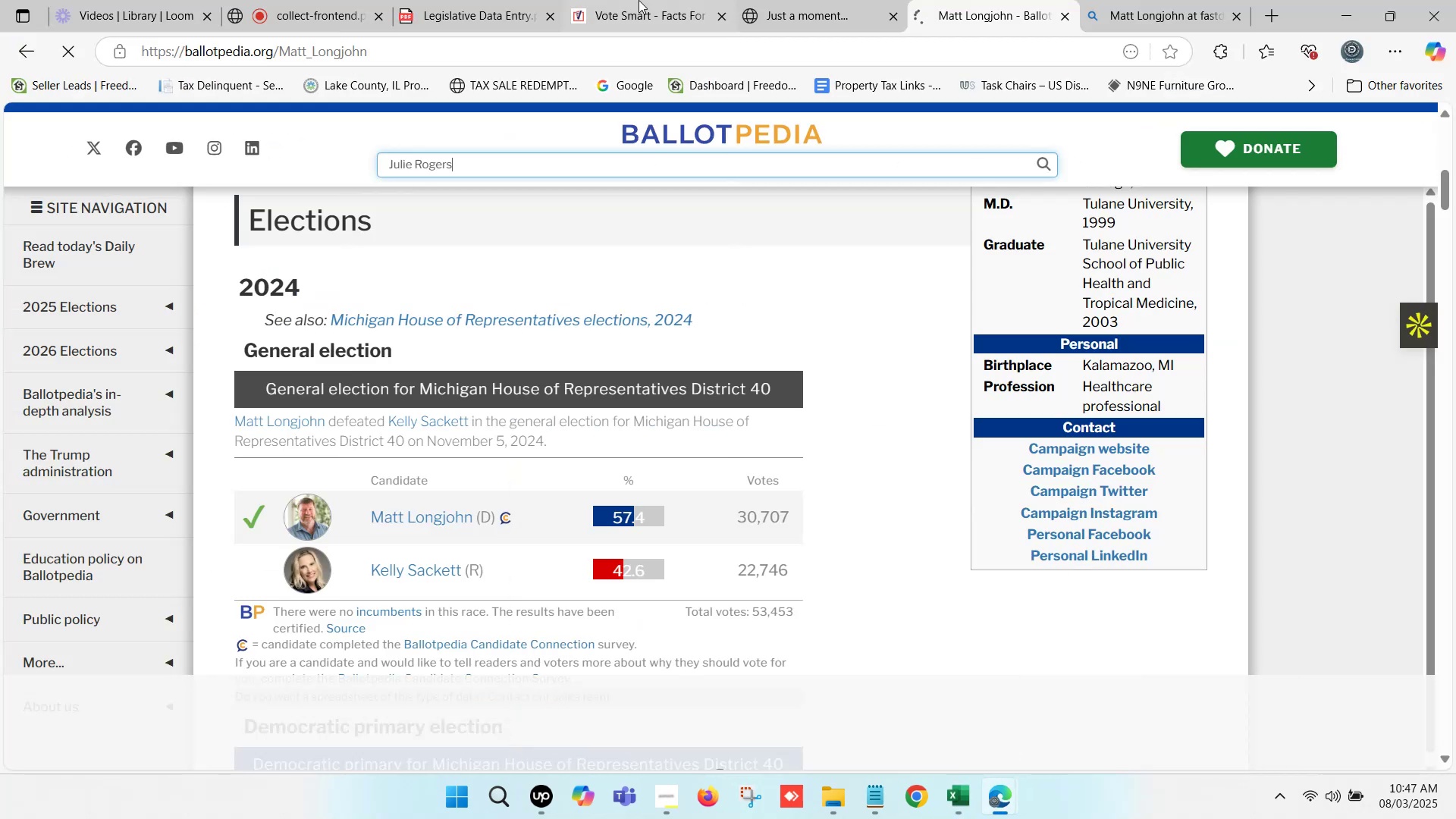 
left_click([629, 0])
 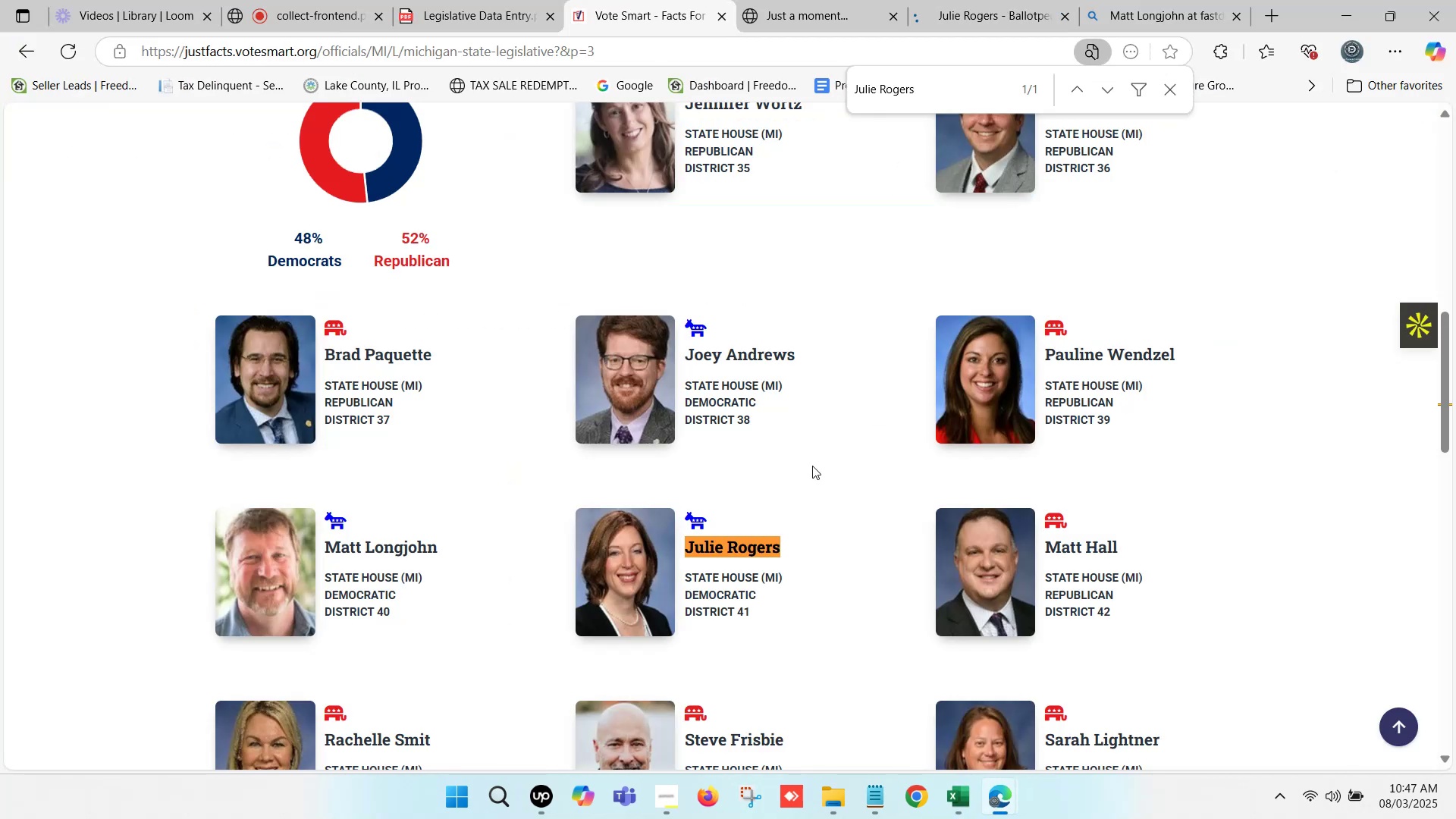 
scroll: coordinate [833, 500], scroll_direction: up, amount: 1.0
 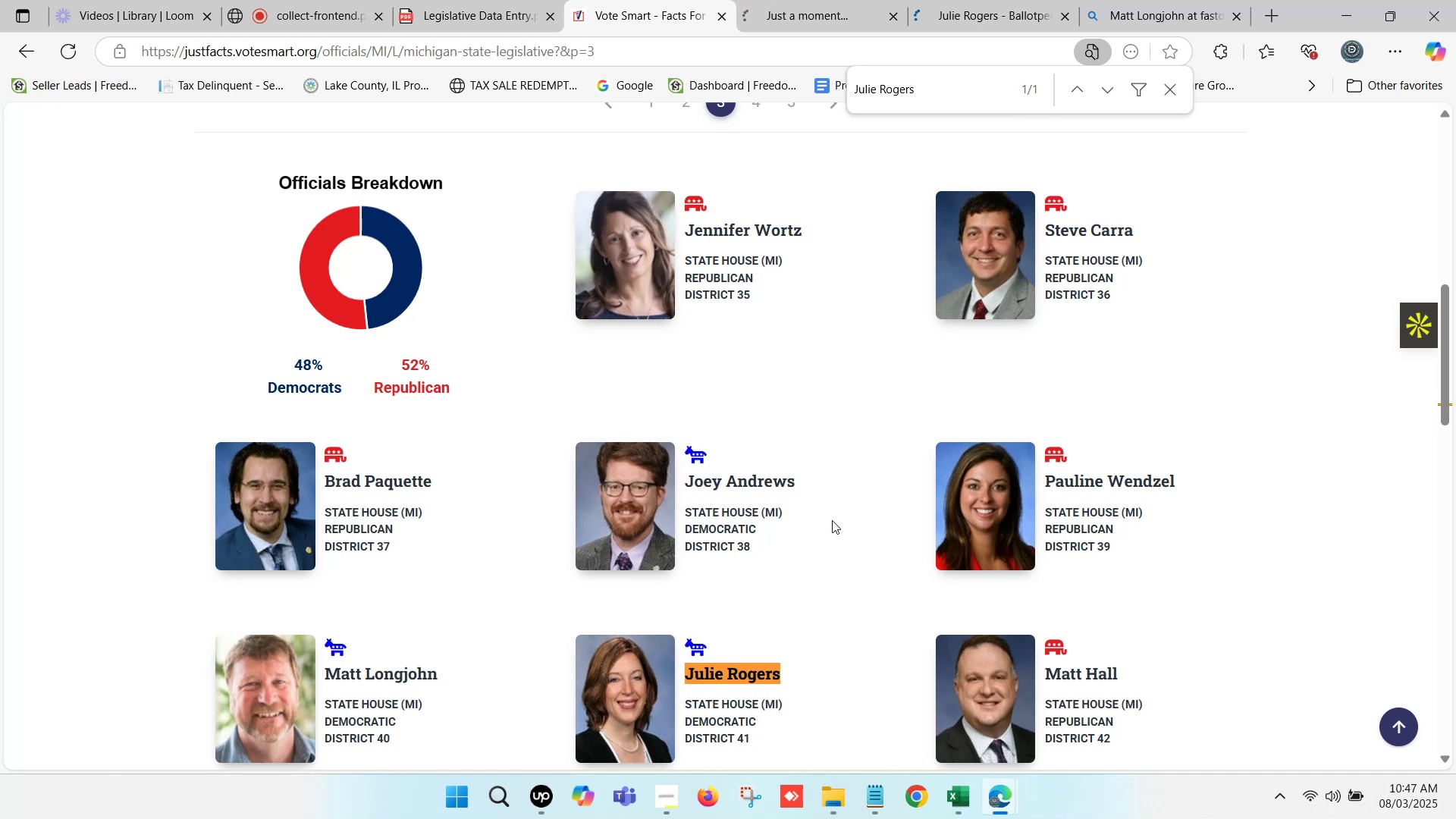 
wait(5.46)
 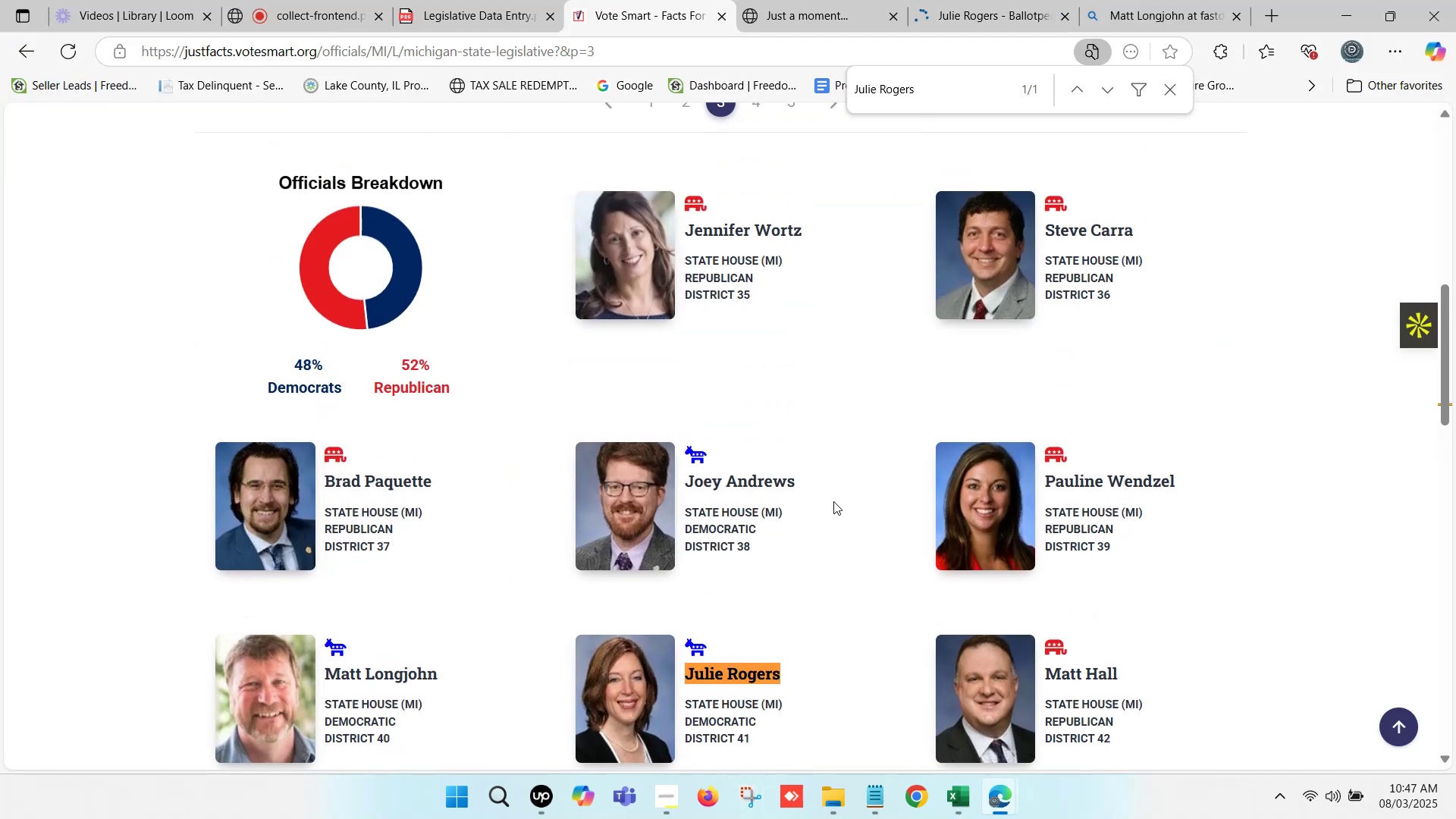 
left_click([968, 796])
 